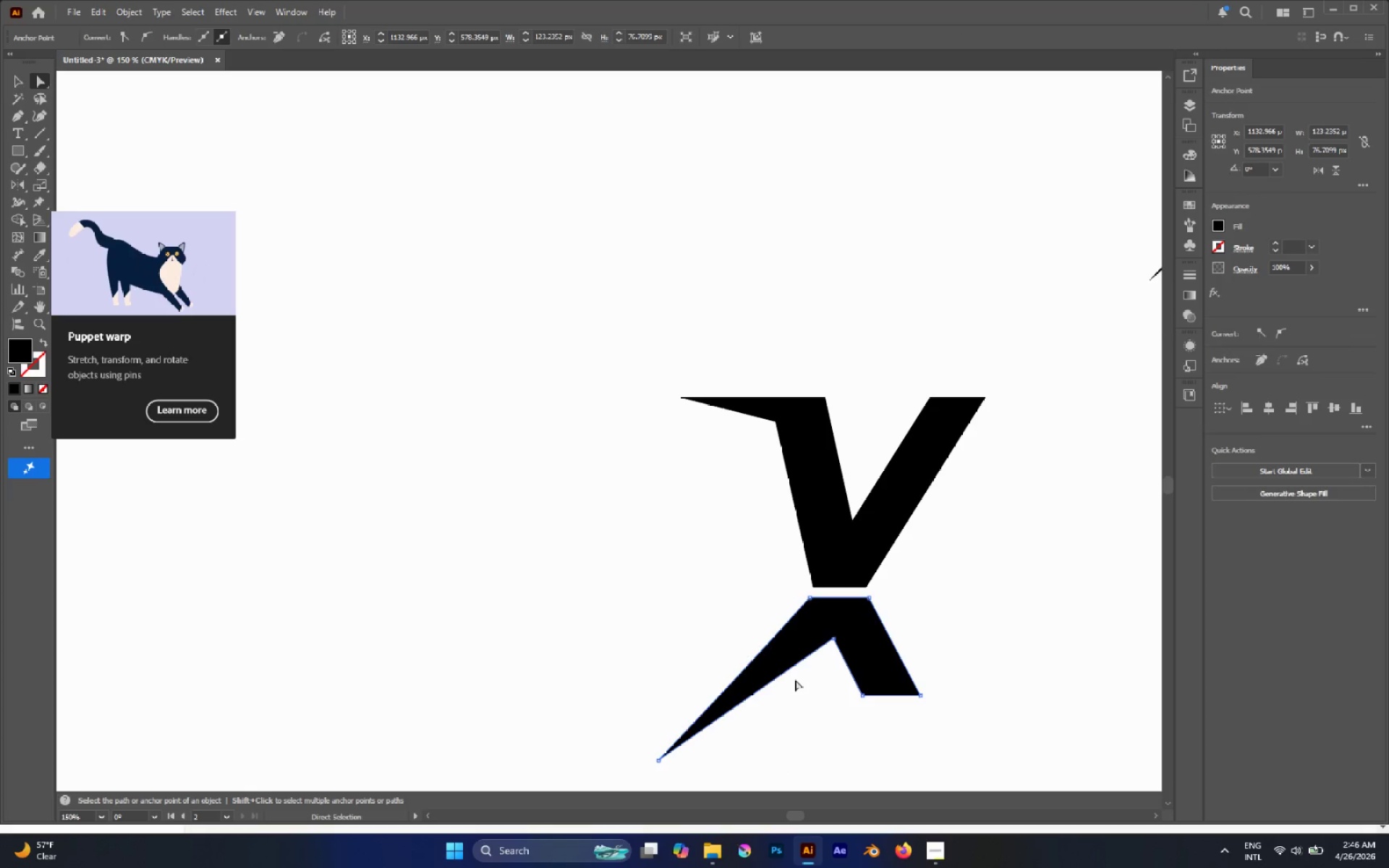 
hold_key(key=AltLeft, duration=0.31)
 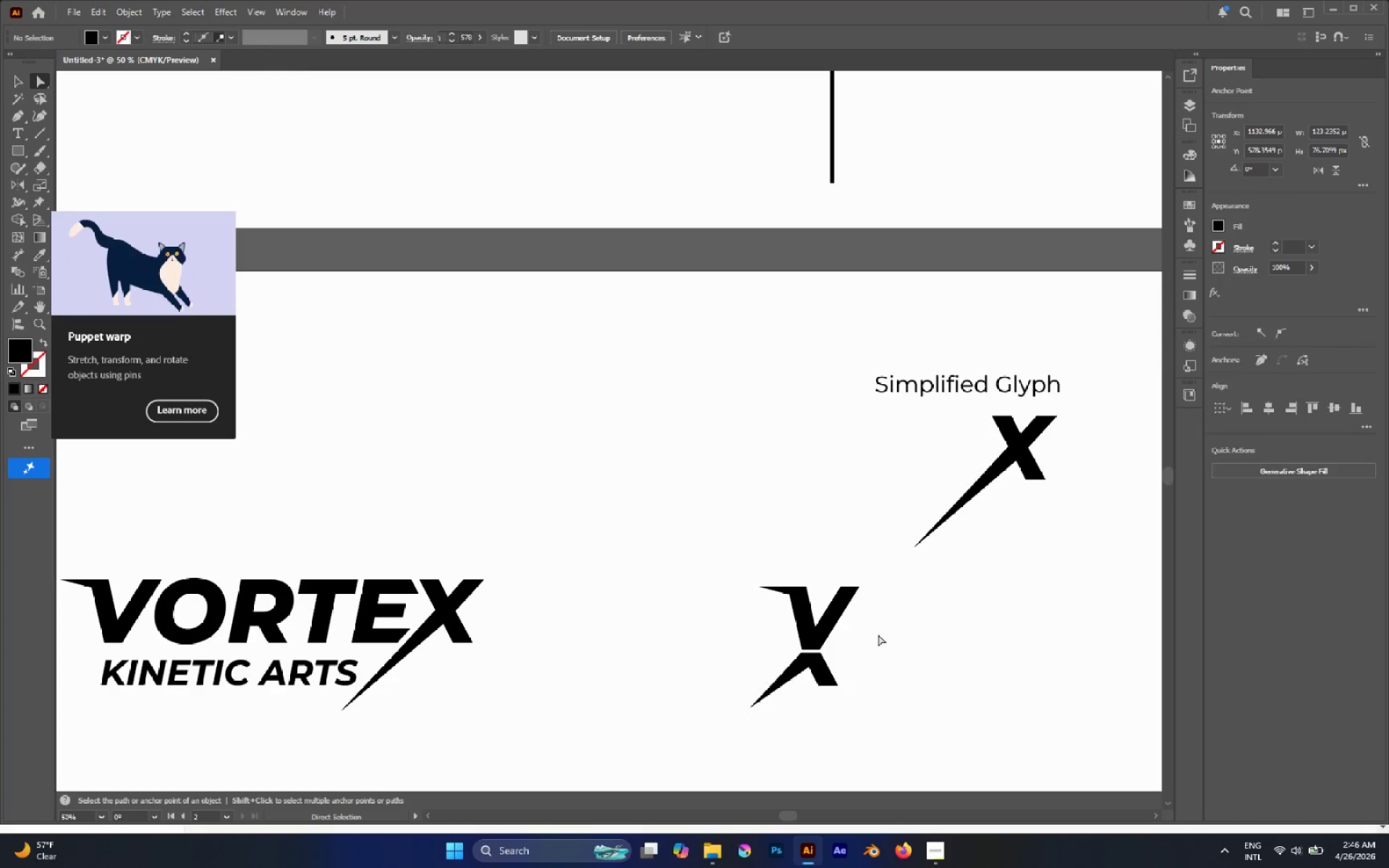 
left_click([878, 634])
 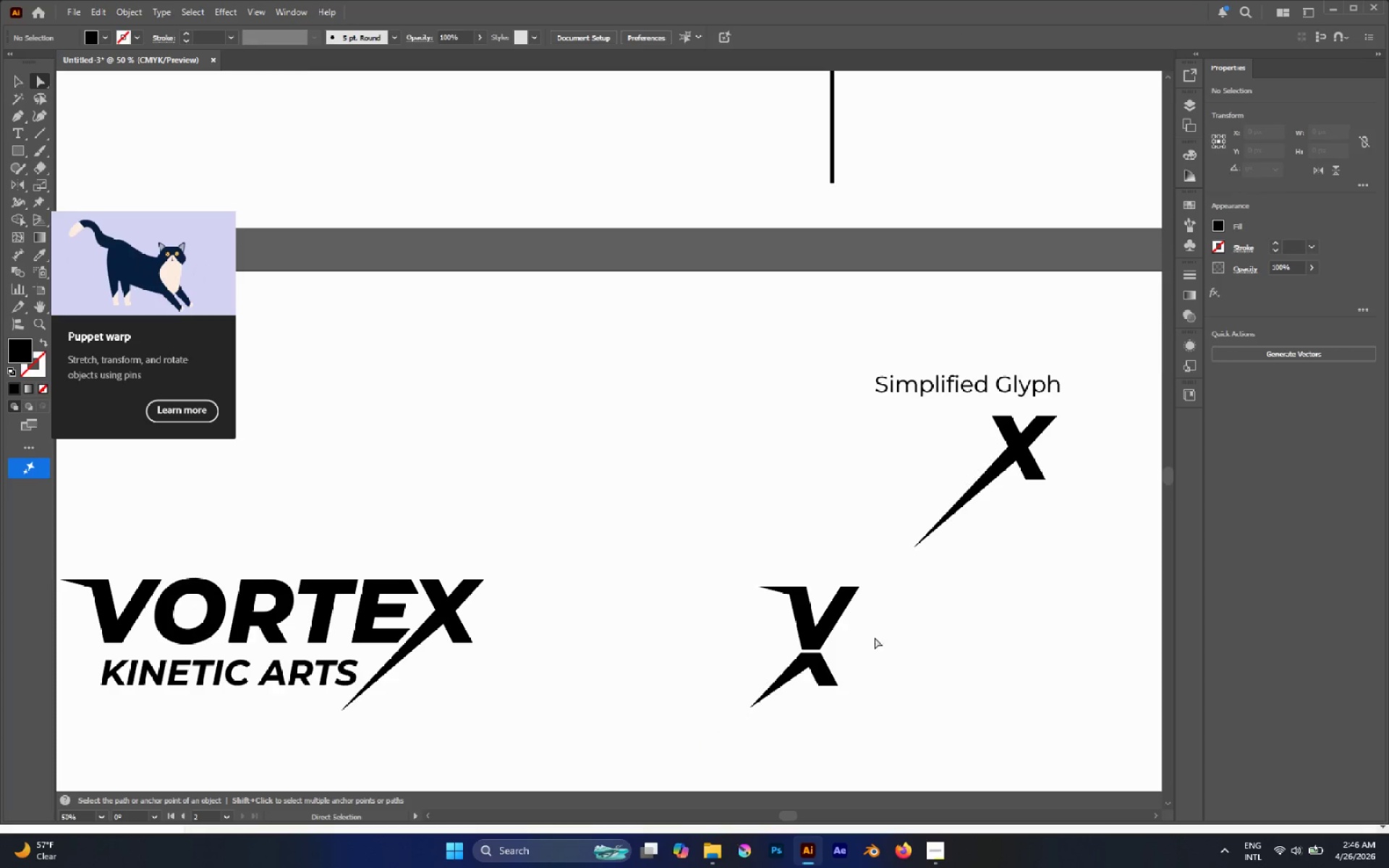 
scroll: coordinate [795, 680], scroll_direction: down, amount: 2.0
 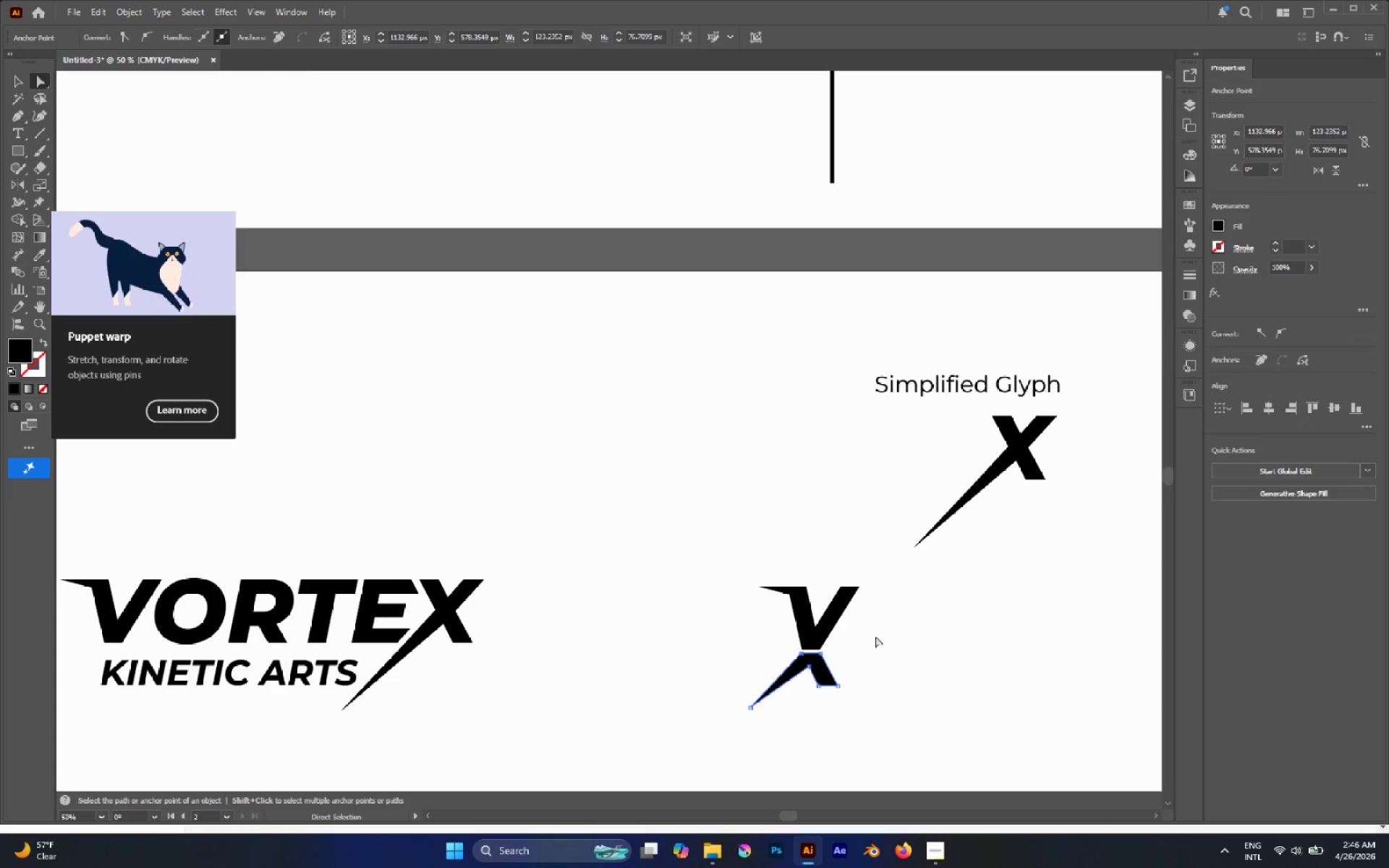 
hold_key(key=AltLeft, duration=0.64)
scroll: coordinate [816, 645], scroll_direction: up, amount: 3.0
 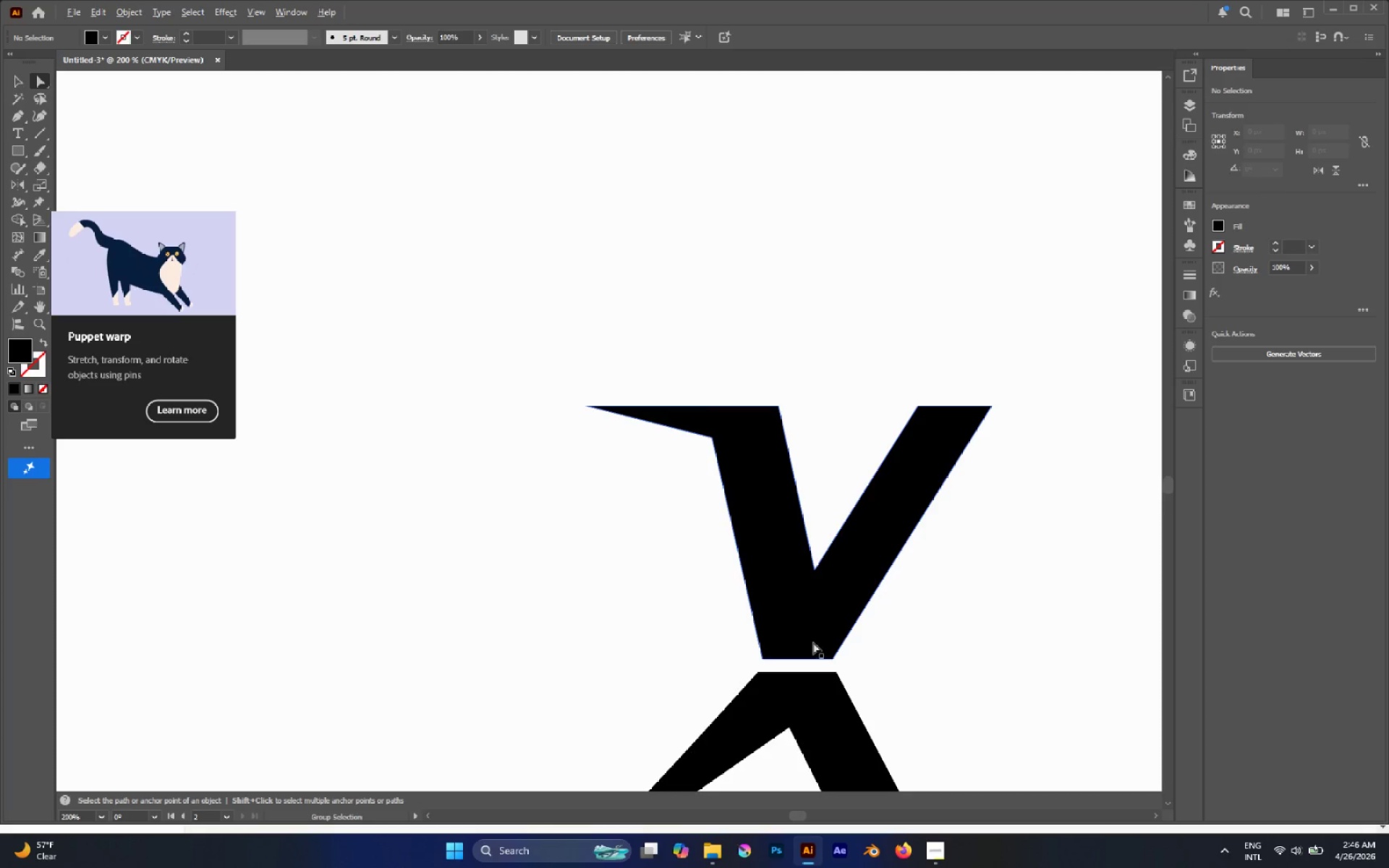 
left_click([813, 642])
 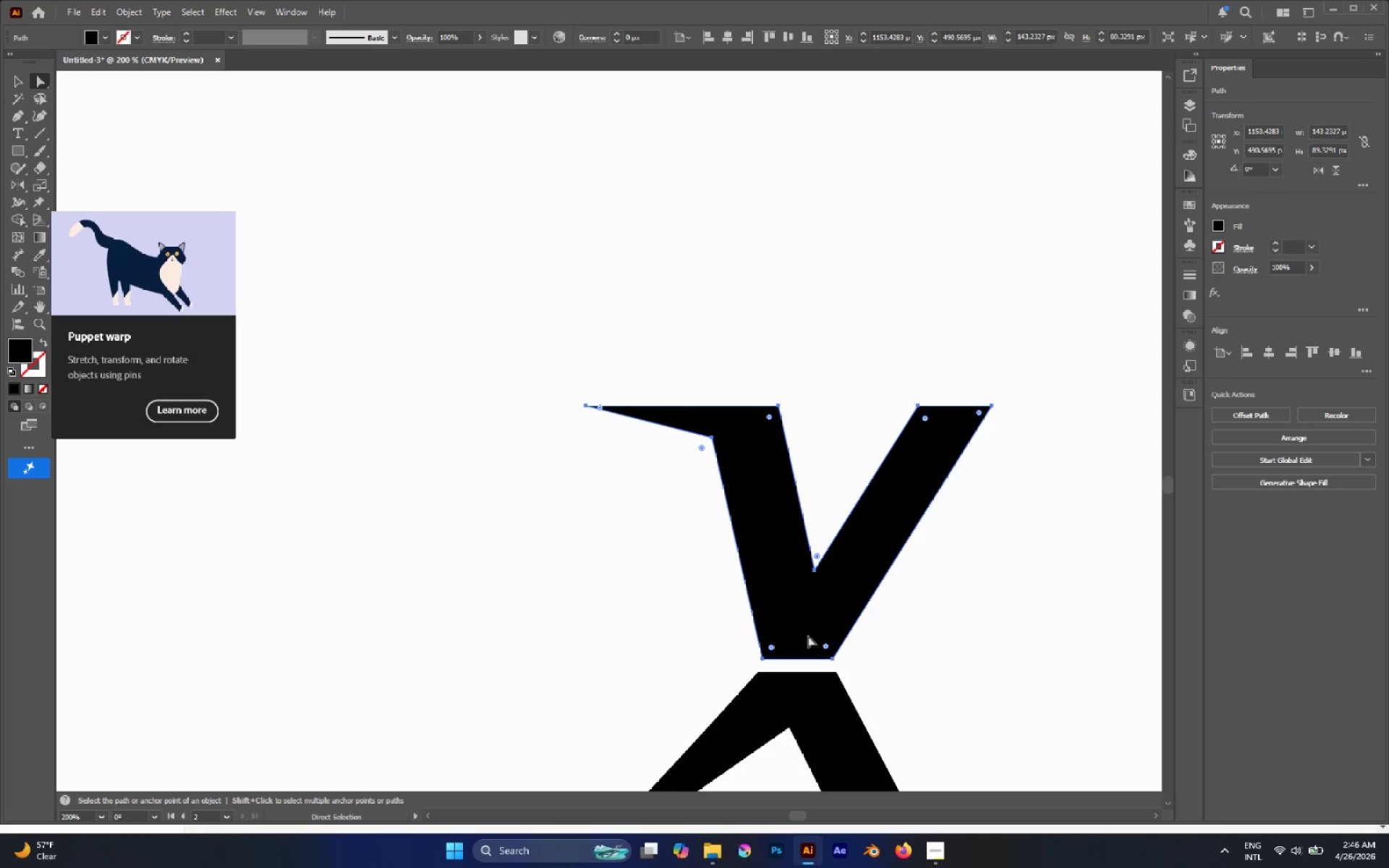 
left_click_drag(start_coordinate=[808, 636], to_coordinate=[811, 626])
 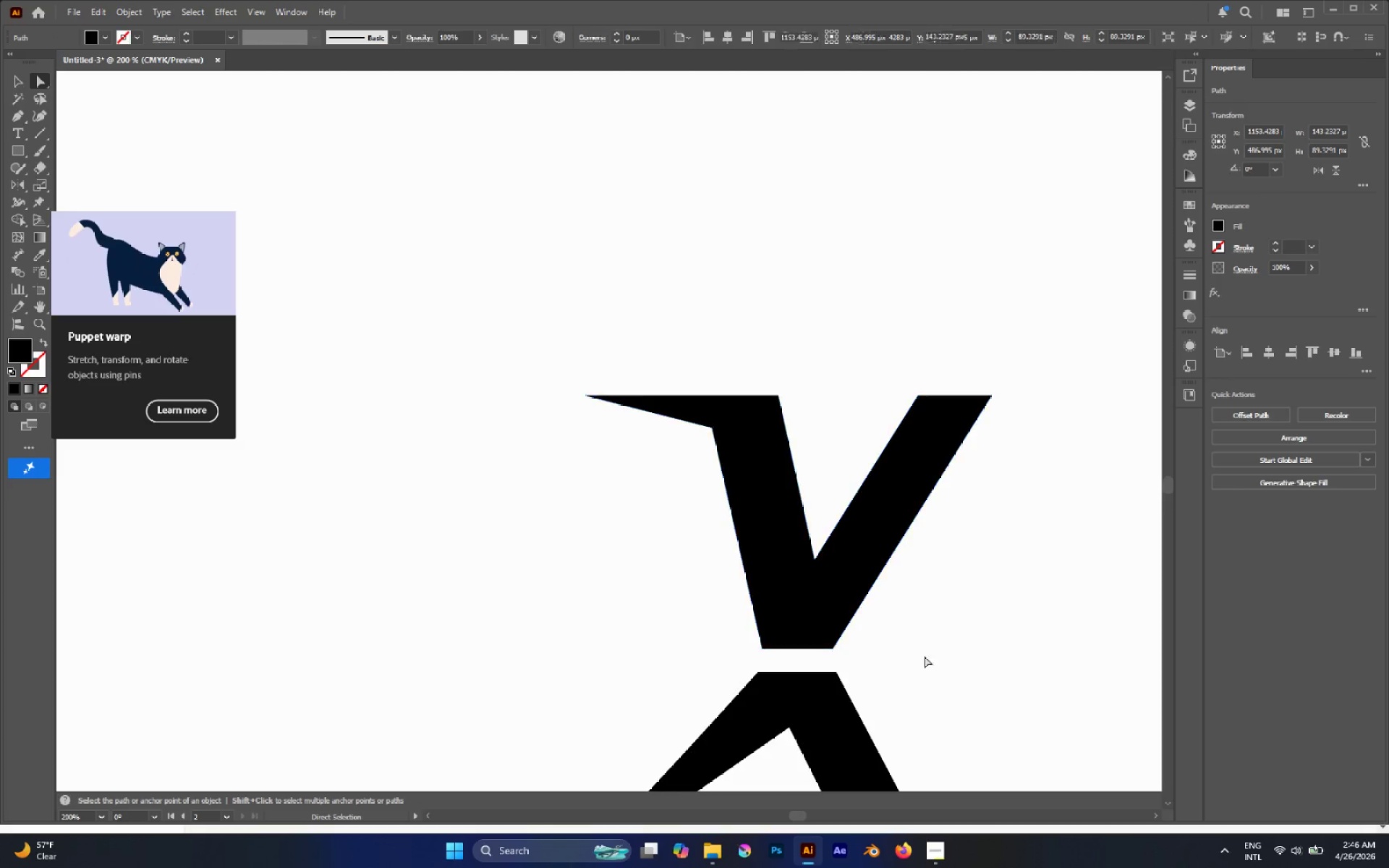 
hold_key(key=ShiftLeft, duration=1.59)
 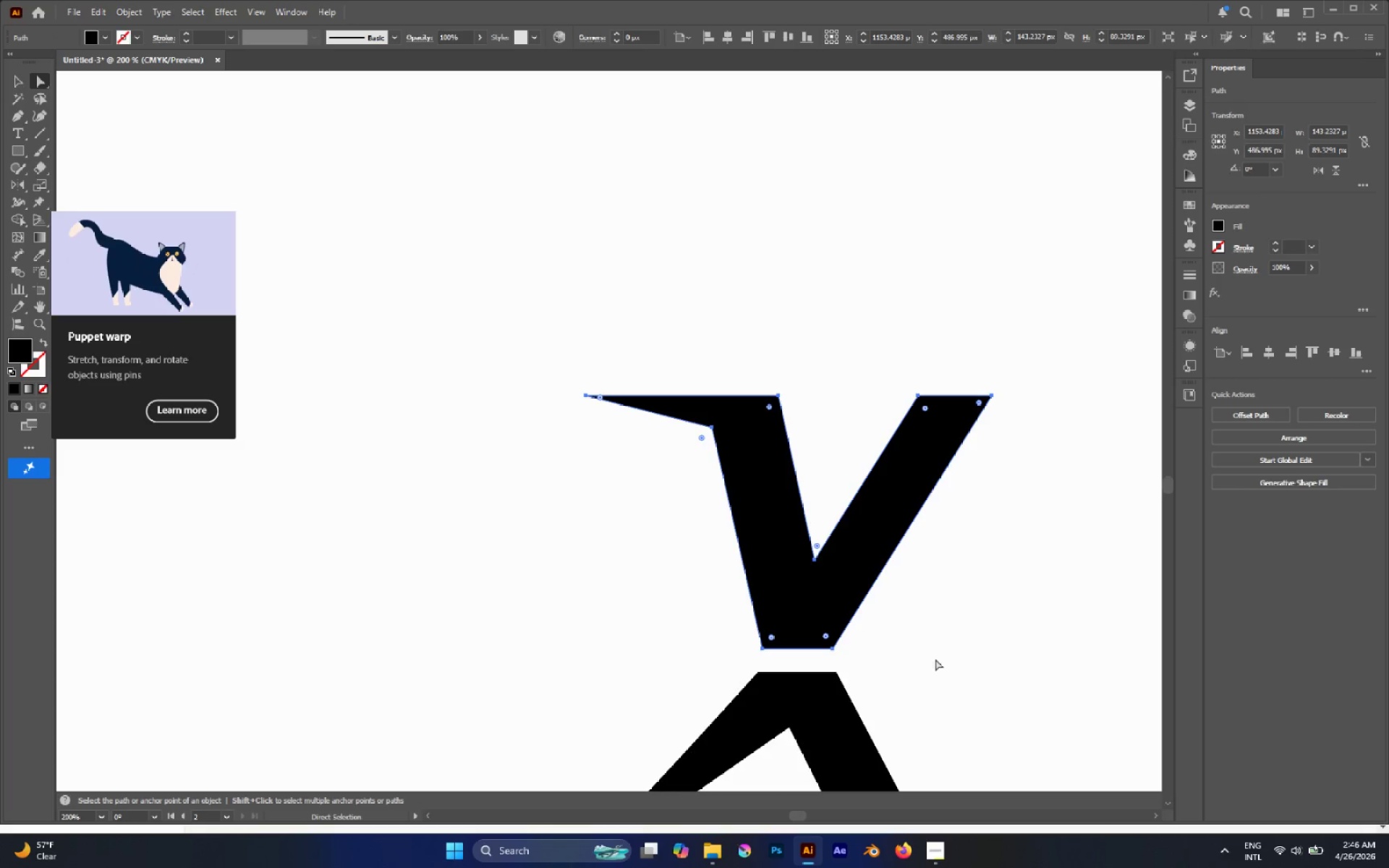 
left_click([935, 659])
 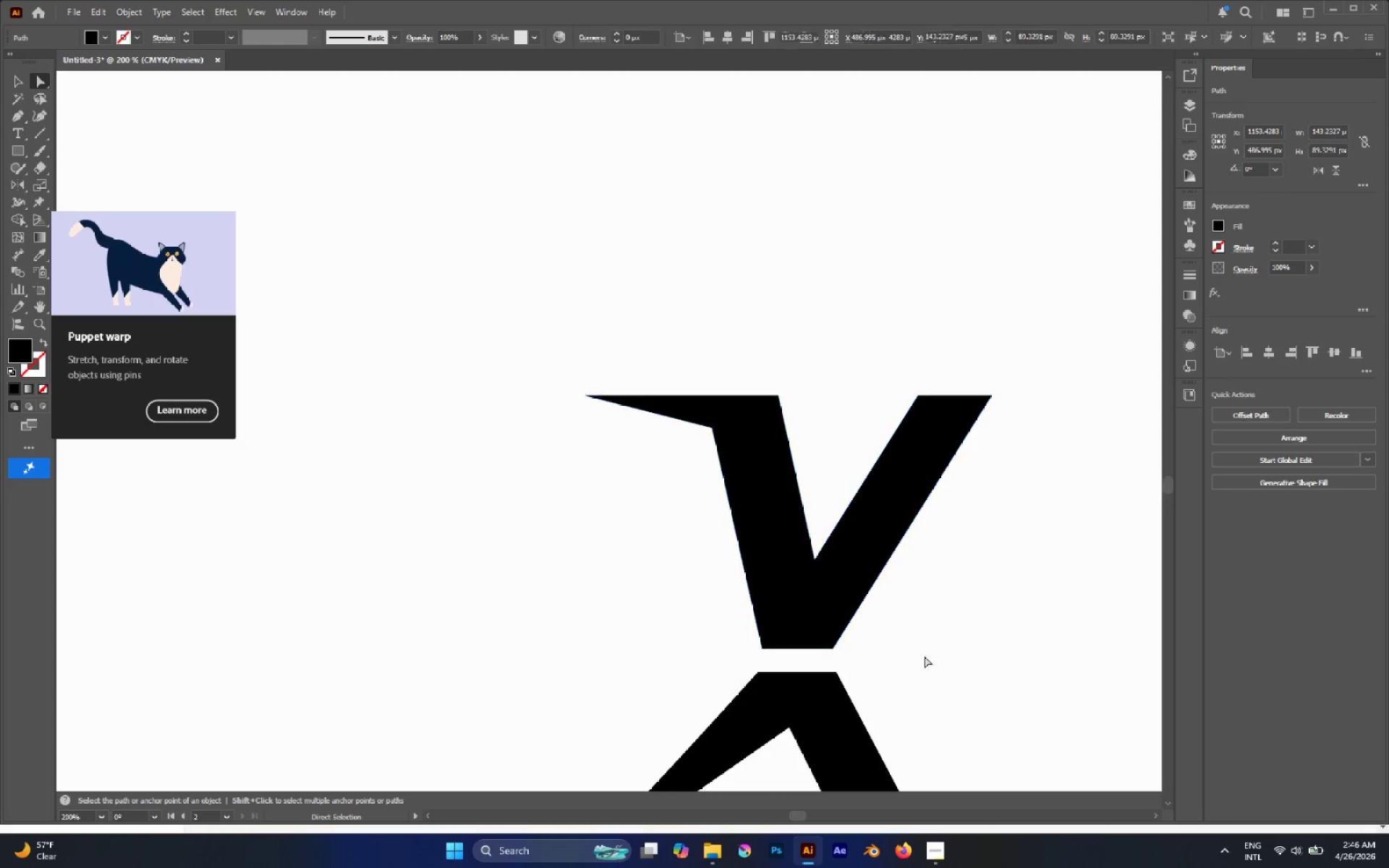 
hold_key(key=AltLeft, duration=0.59)
scroll: coordinate [852, 634], scroll_direction: down, amount: 3.0
 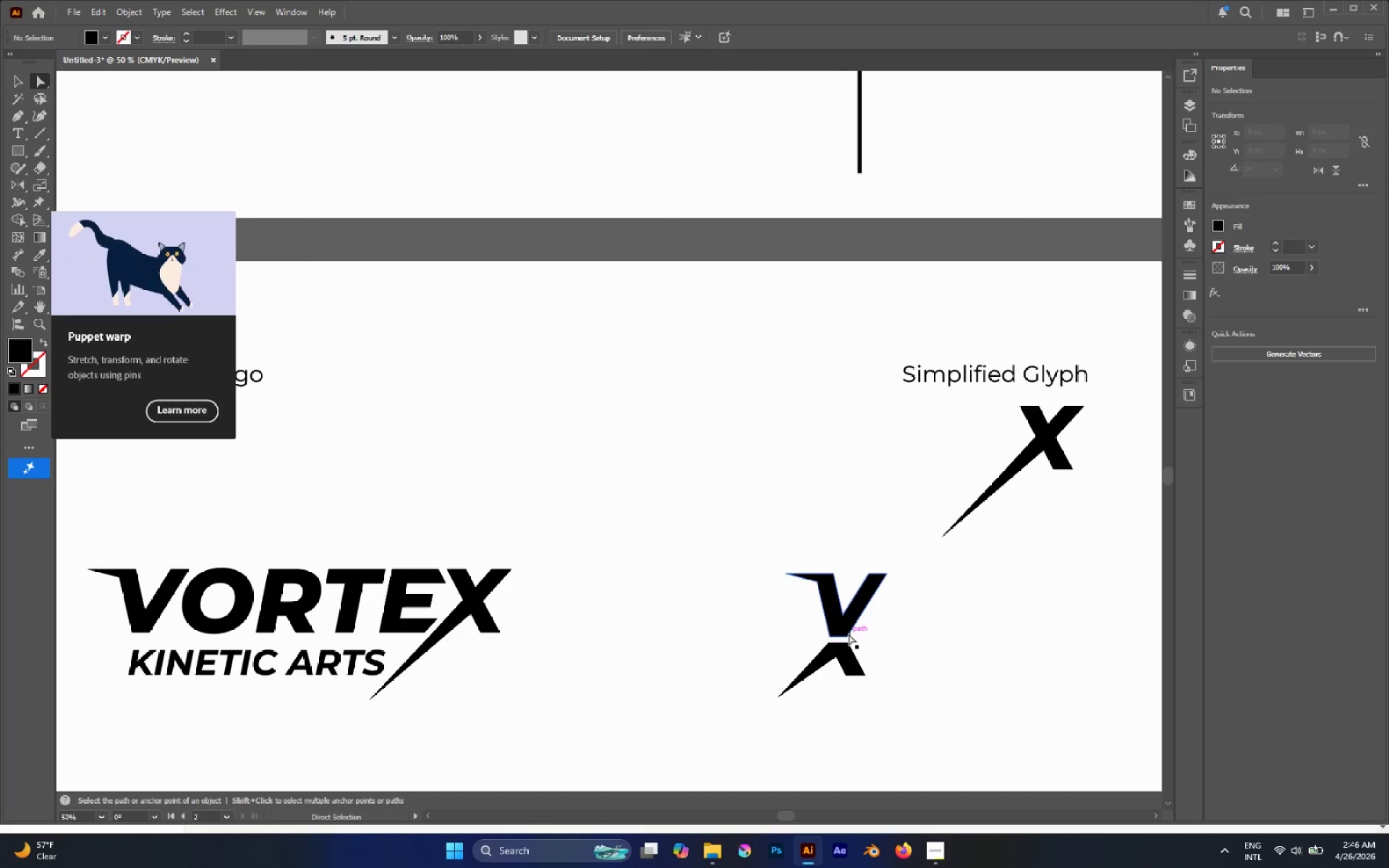 
key(V)
 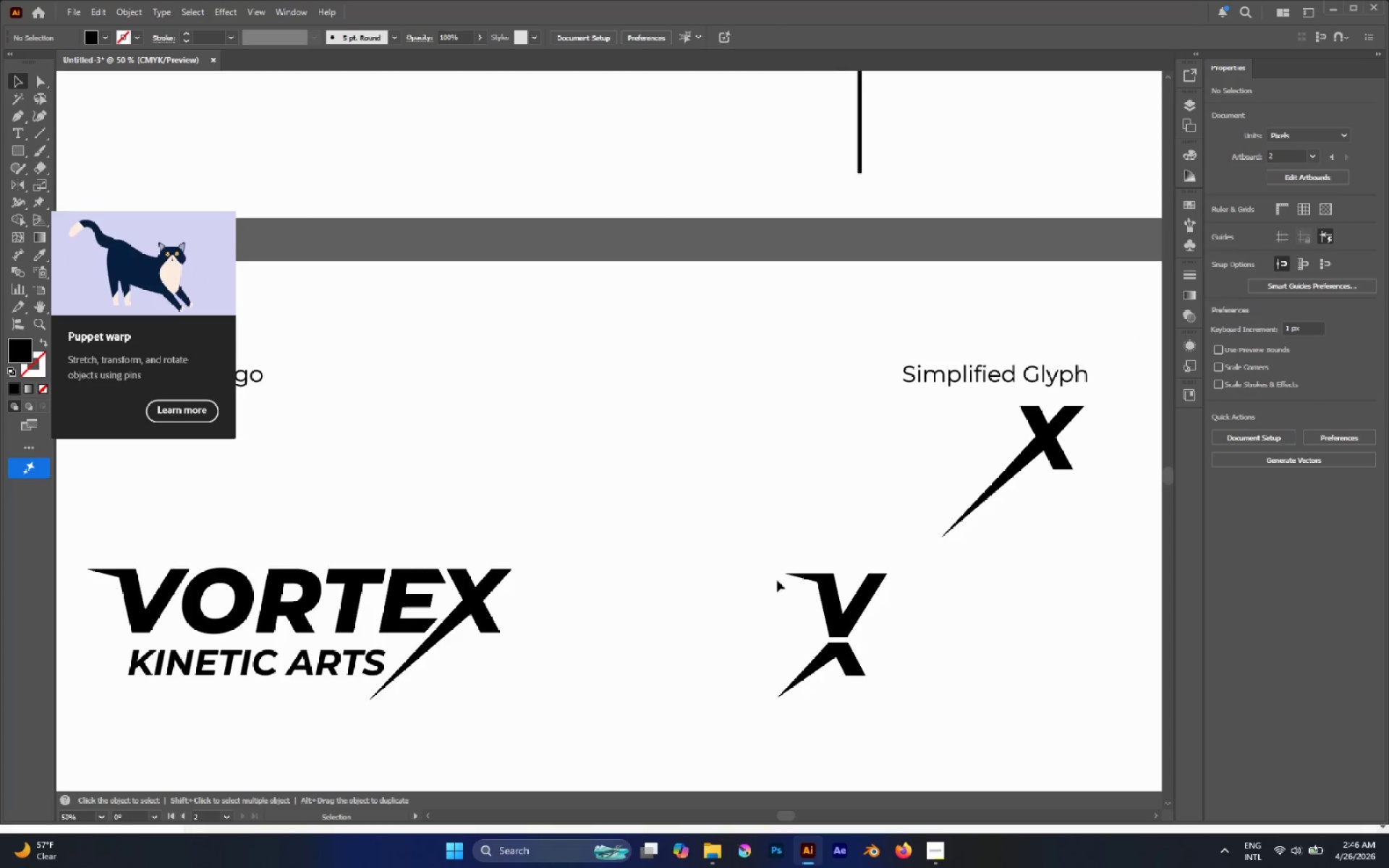 
left_click_drag(start_coordinate=[765, 574], to_coordinate=[912, 702])
 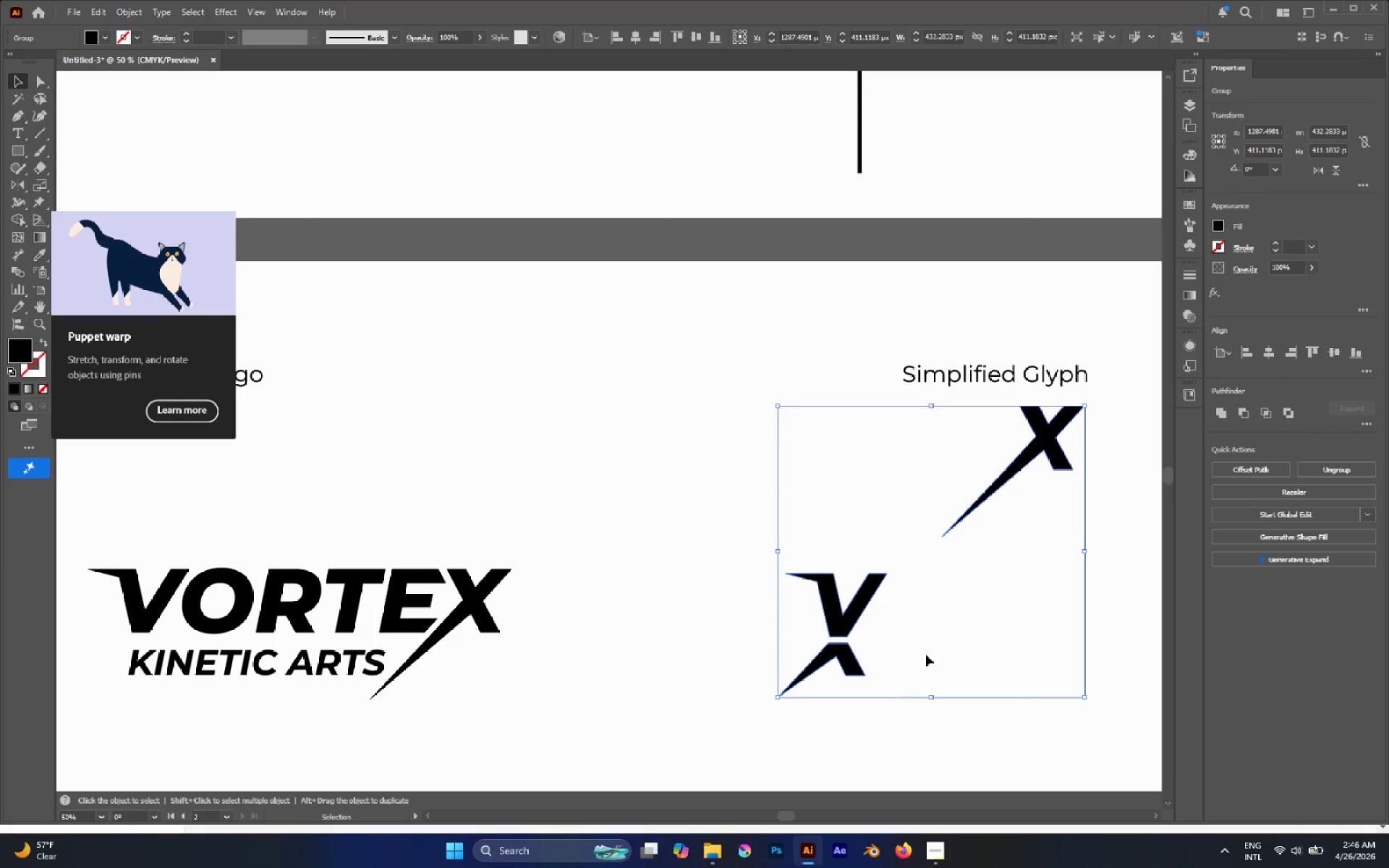 
left_click([930, 642])
 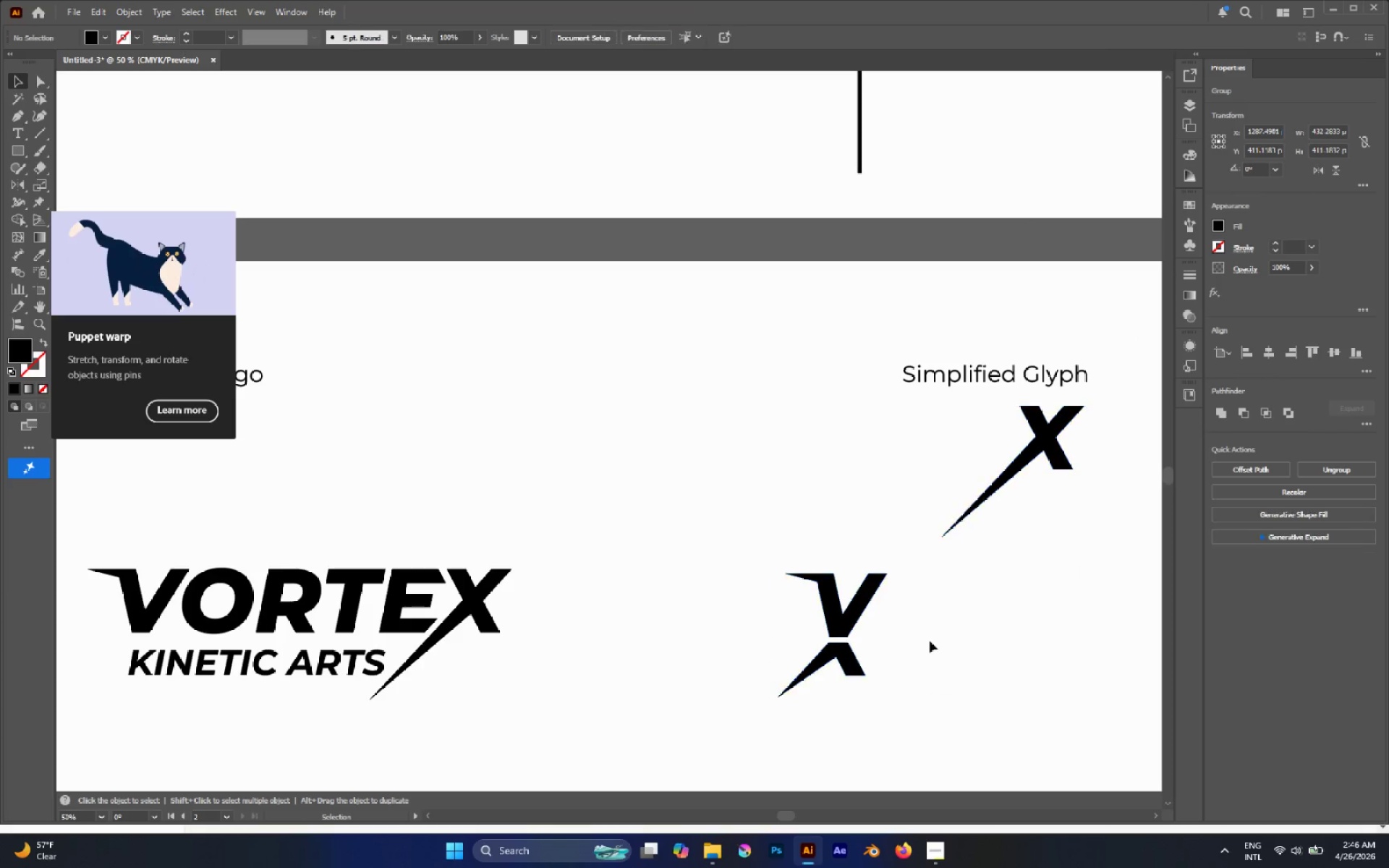 
key(A)
 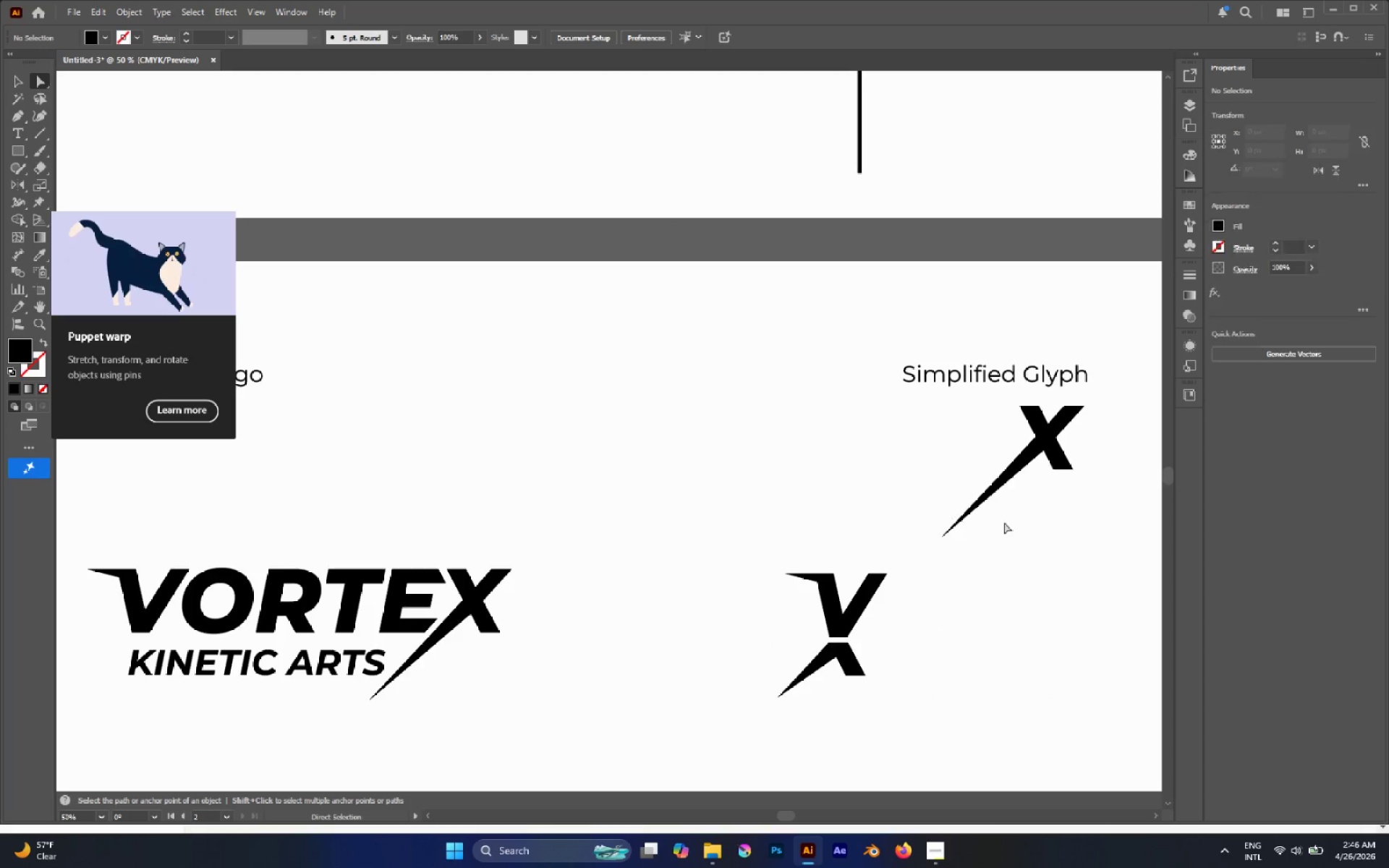 
hold_key(key=AltLeft, duration=0.56)
left_click_drag(start_coordinate=[1076, 506], to_coordinate=[993, 446])
 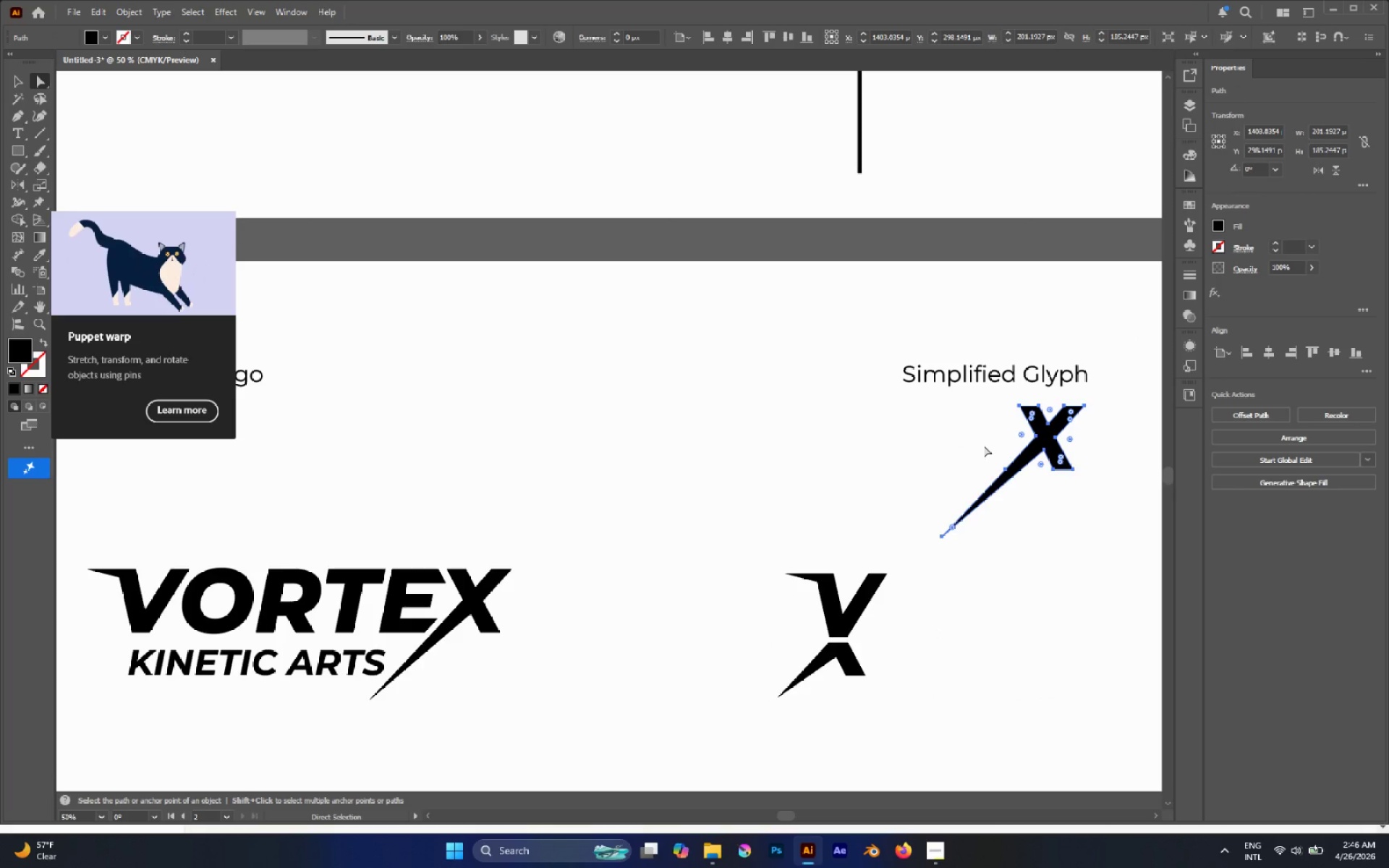 
key(Delete)
 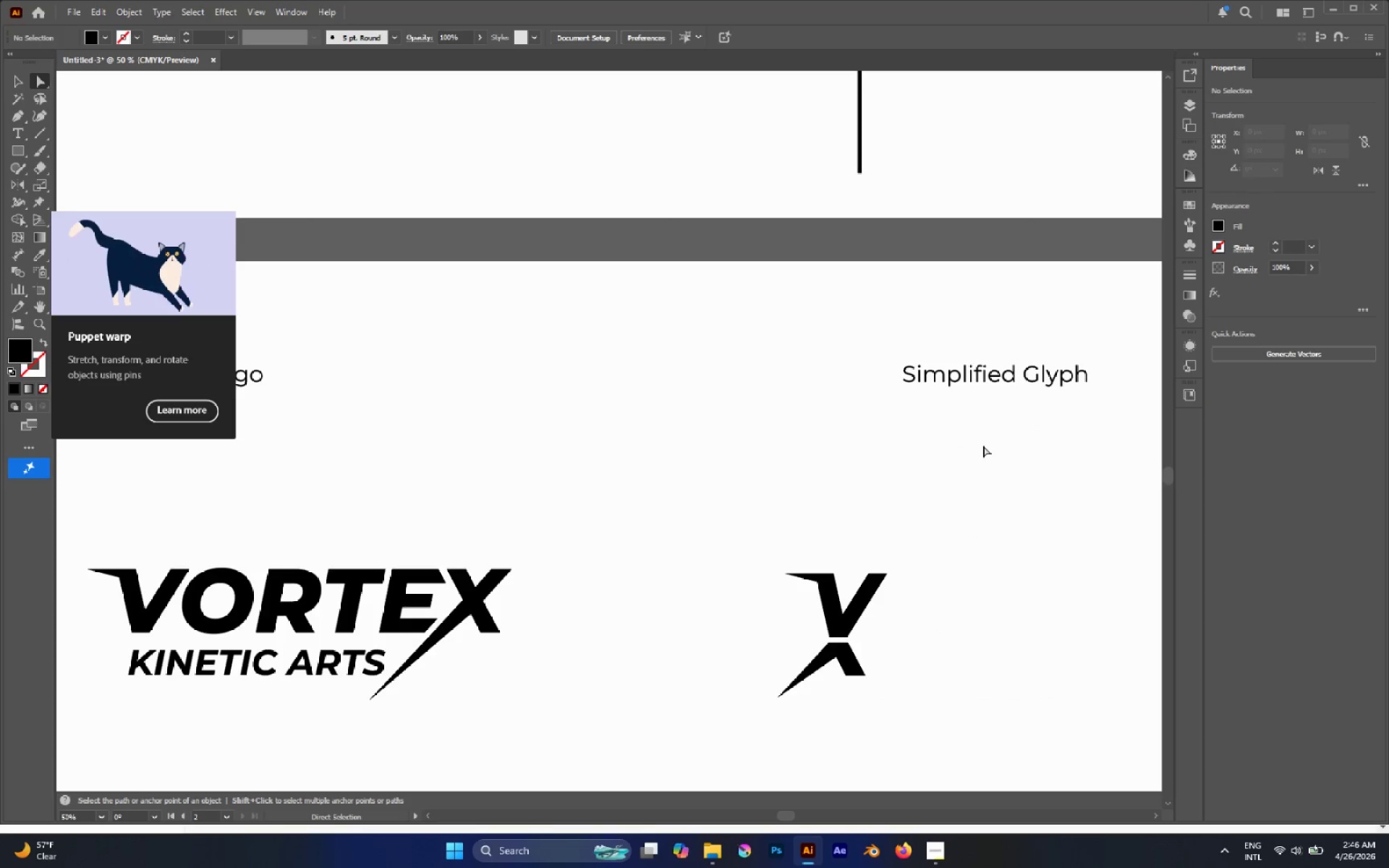 
key(V)
 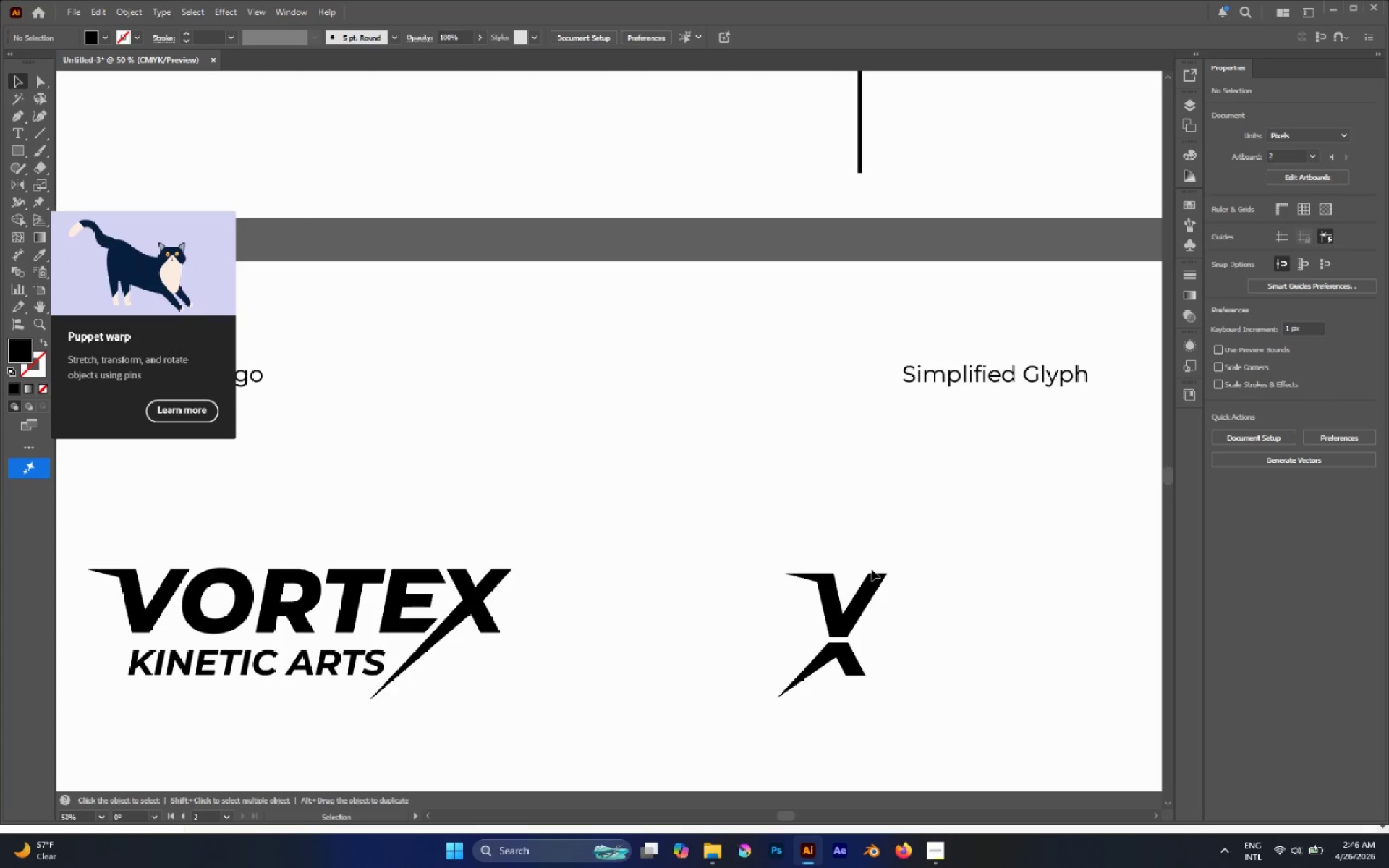 
double_click([875, 578])
 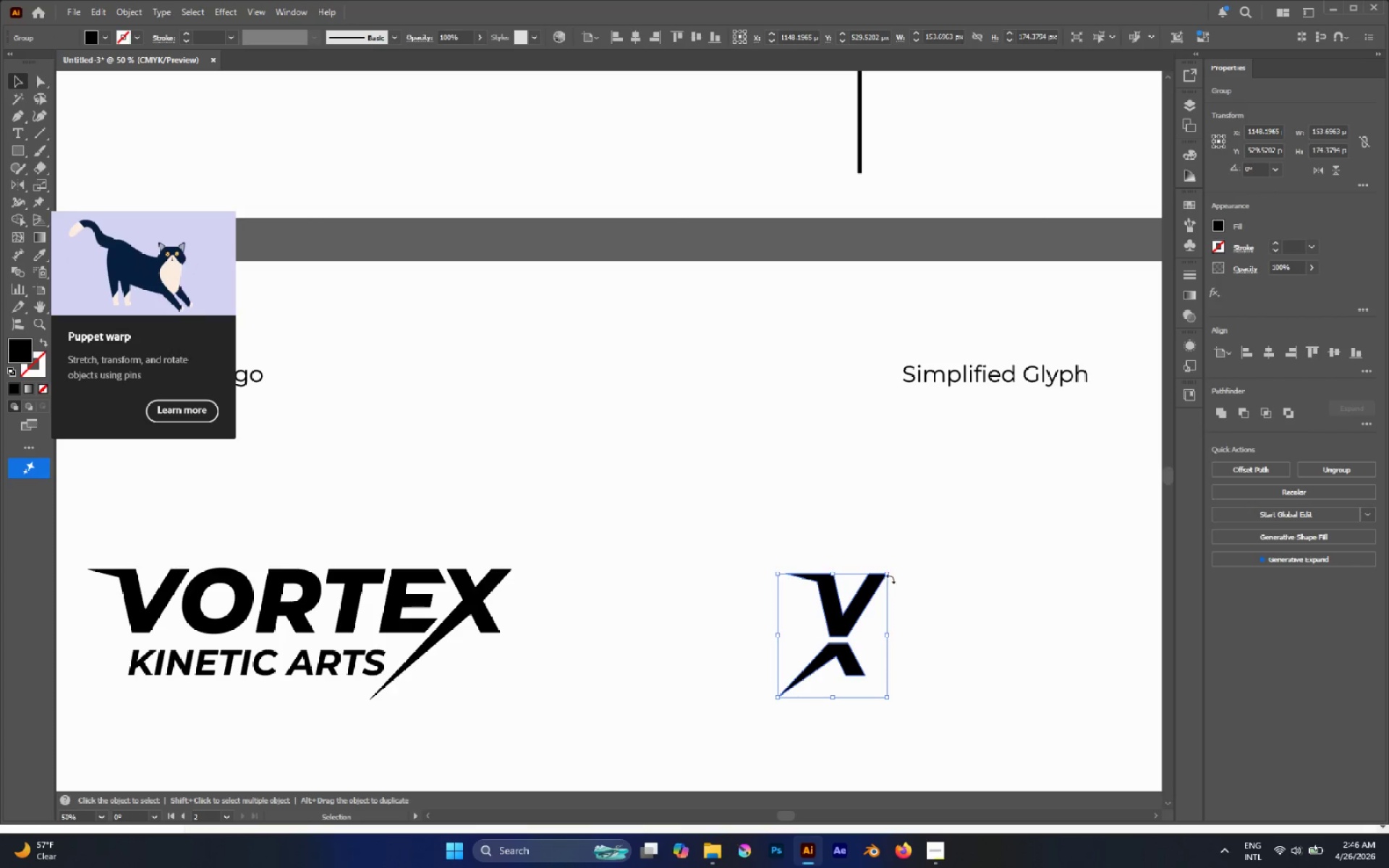 
hold_key(key=ShiftLeft, duration=0.73)
left_click_drag(start_coordinate=[888, 574], to_coordinate=[935, 512])
 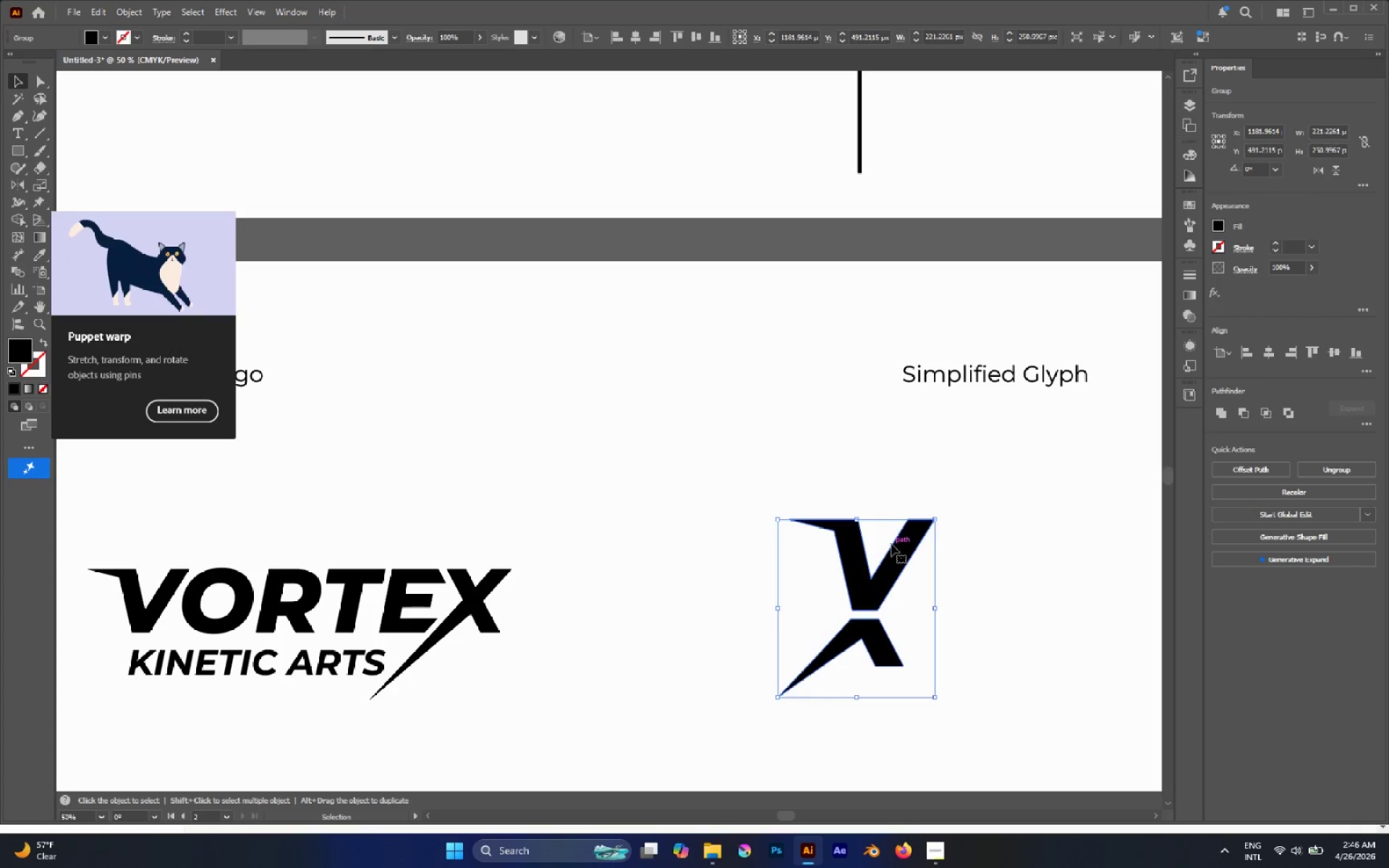 
left_click_drag(start_coordinate=[891, 544], to_coordinate=[1022, 488])
 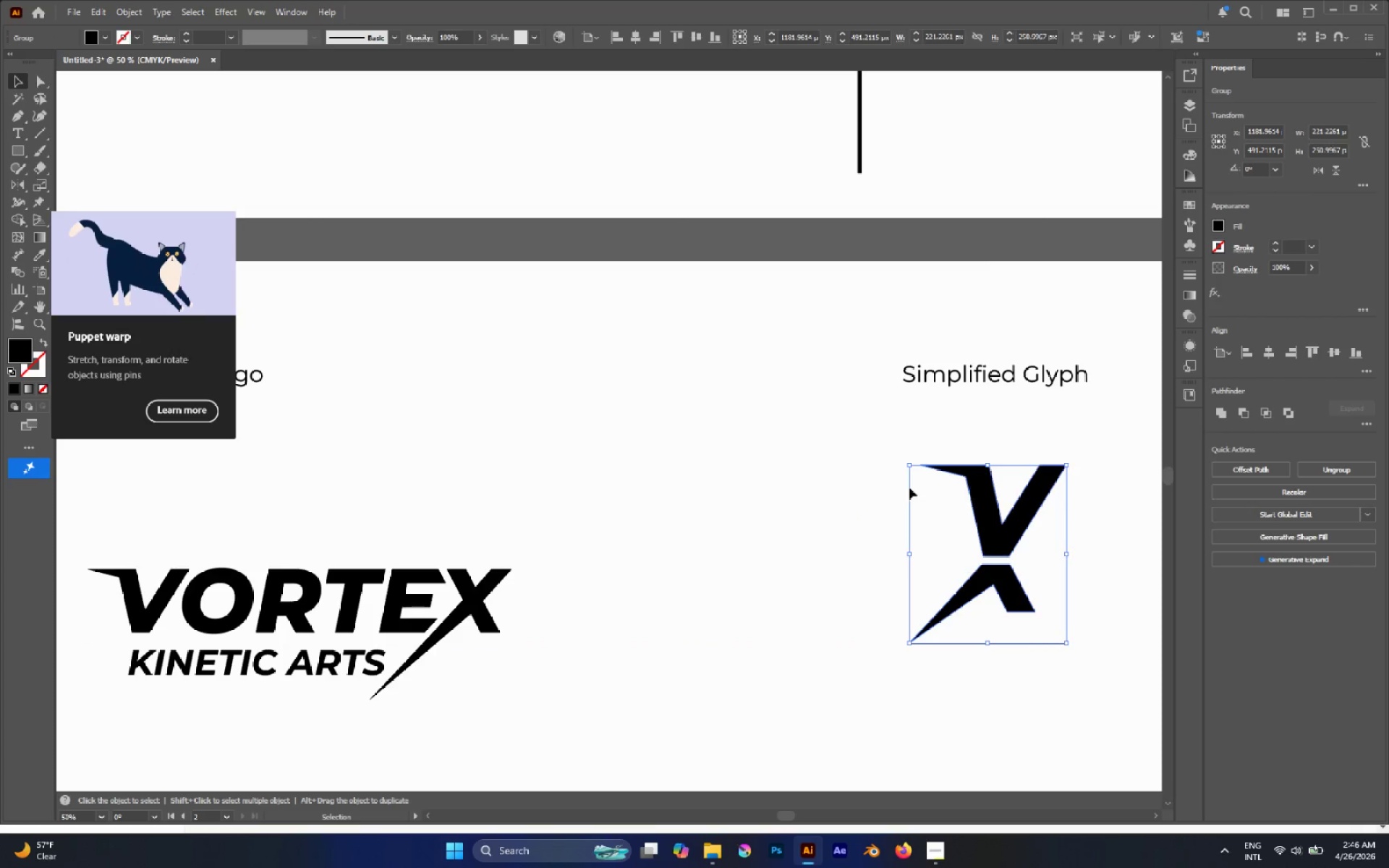 
hold_key(key=AltLeft, duration=0.47)
 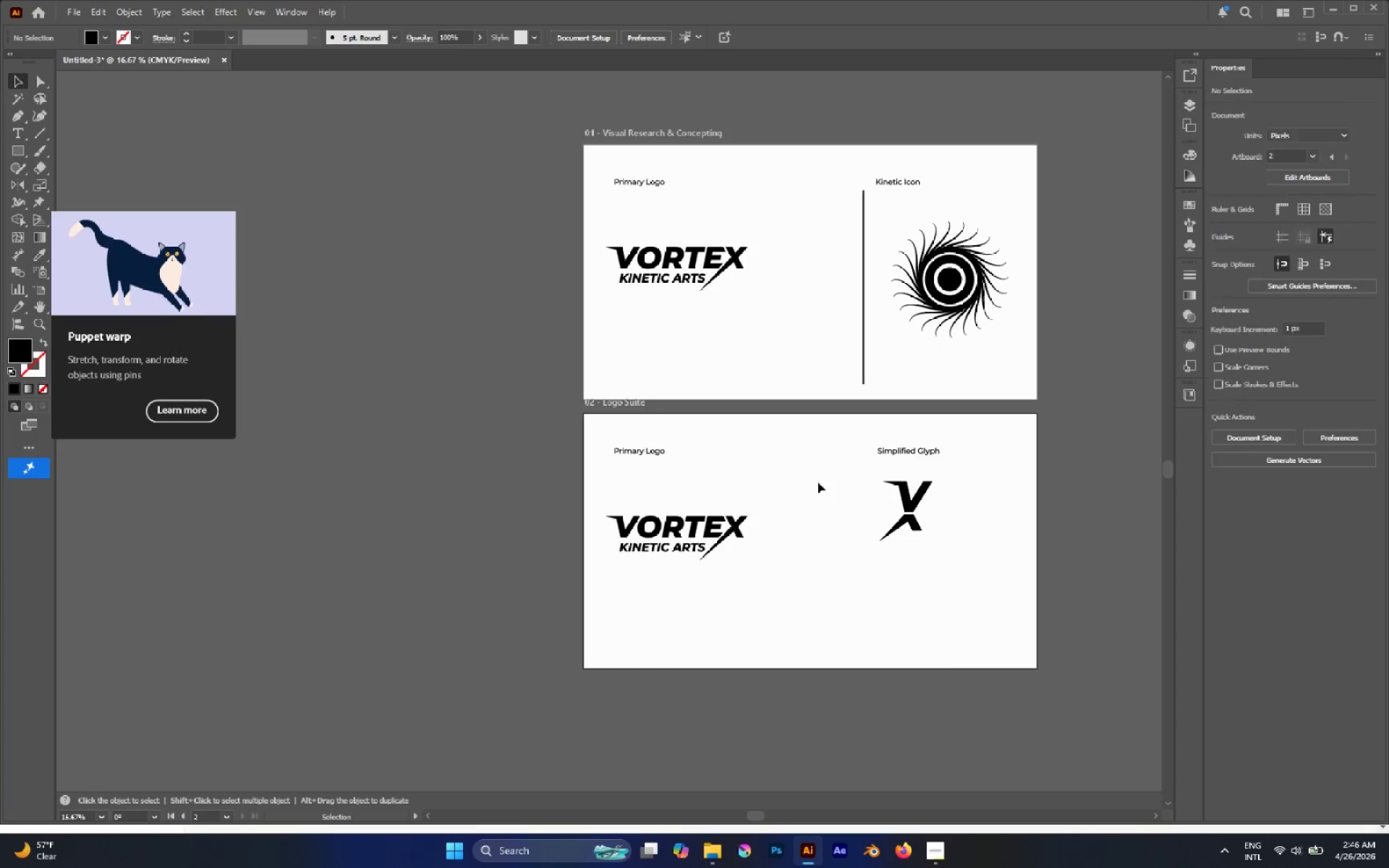 
left_click([817, 482])
 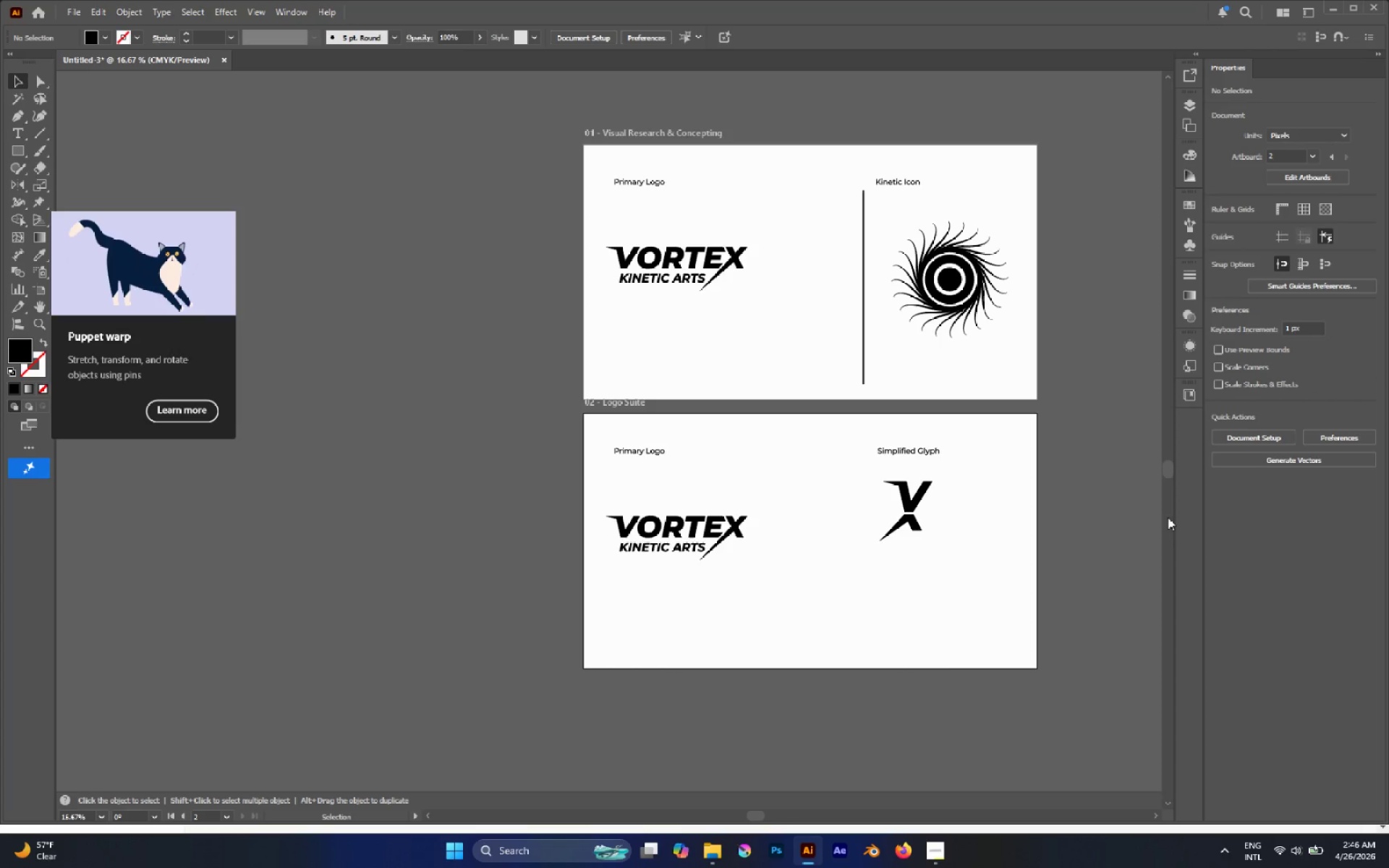 
scroll: coordinate [865, 490], scroll_direction: down, amount: 3.0
 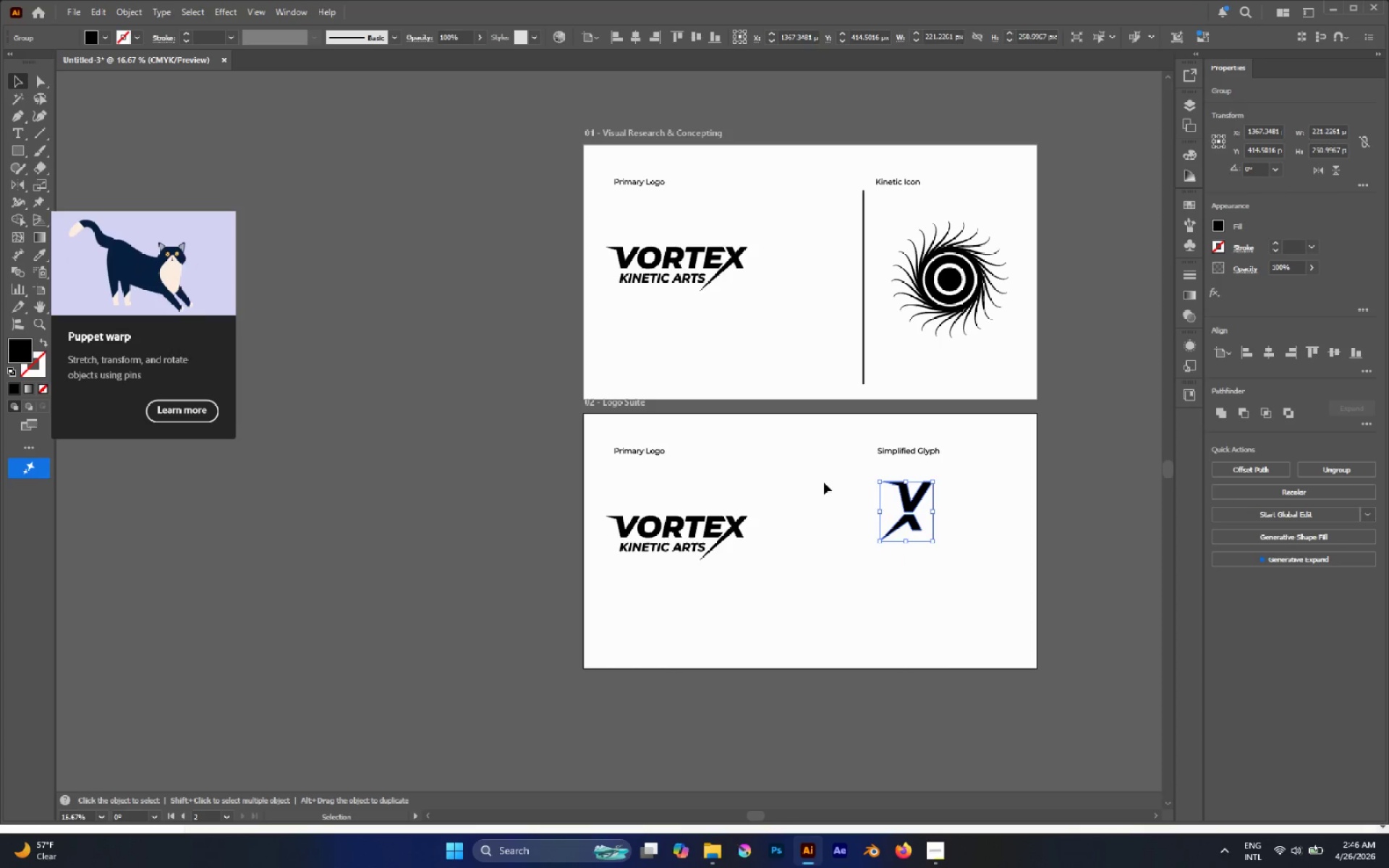 
hold_key(key=AltLeft, duration=0.75)
scroll: coordinate [925, 490], scroll_direction: up, amount: 2.0
 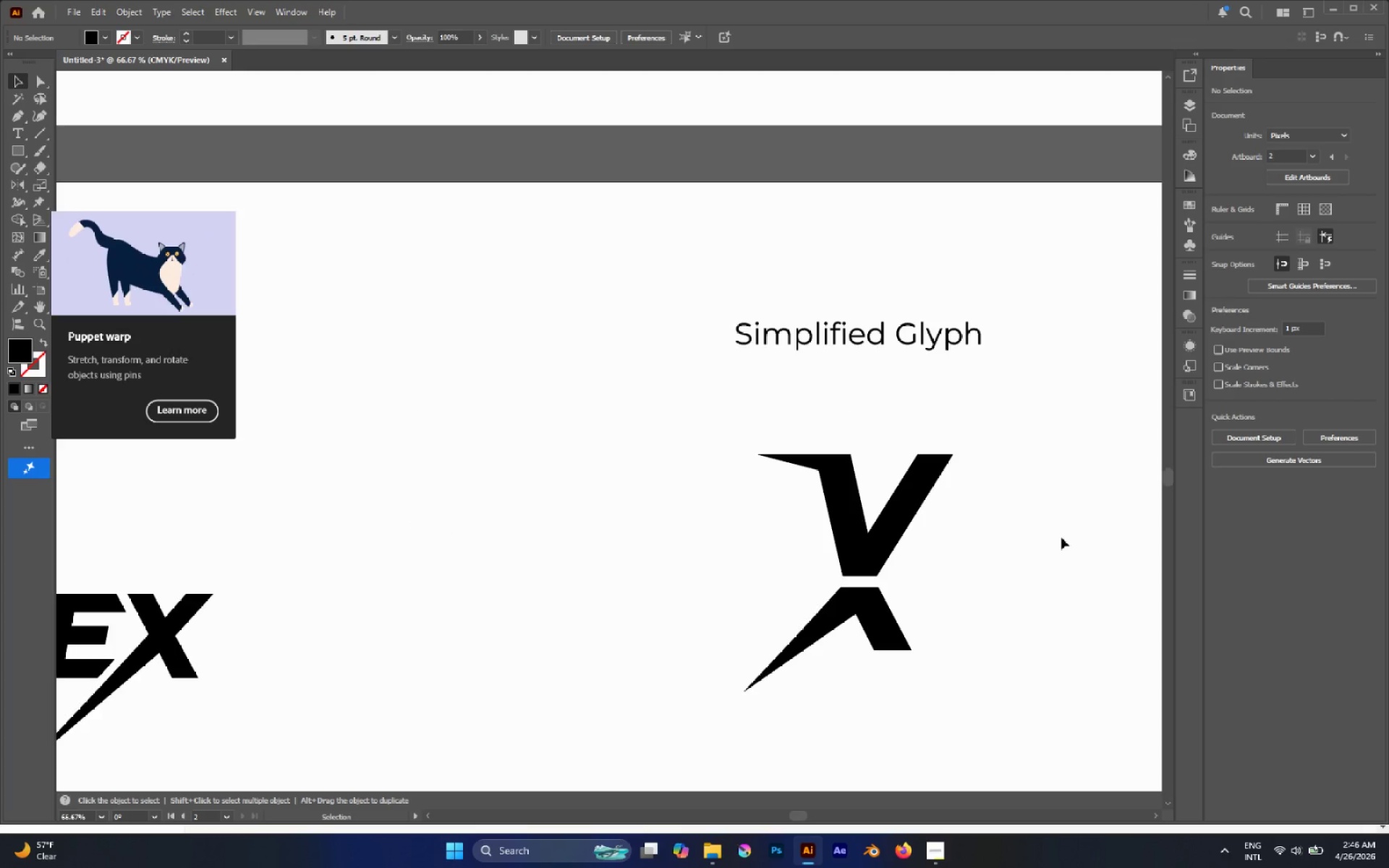 
scroll: coordinate [903, 543], scroll_direction: down, amount: 1.0
 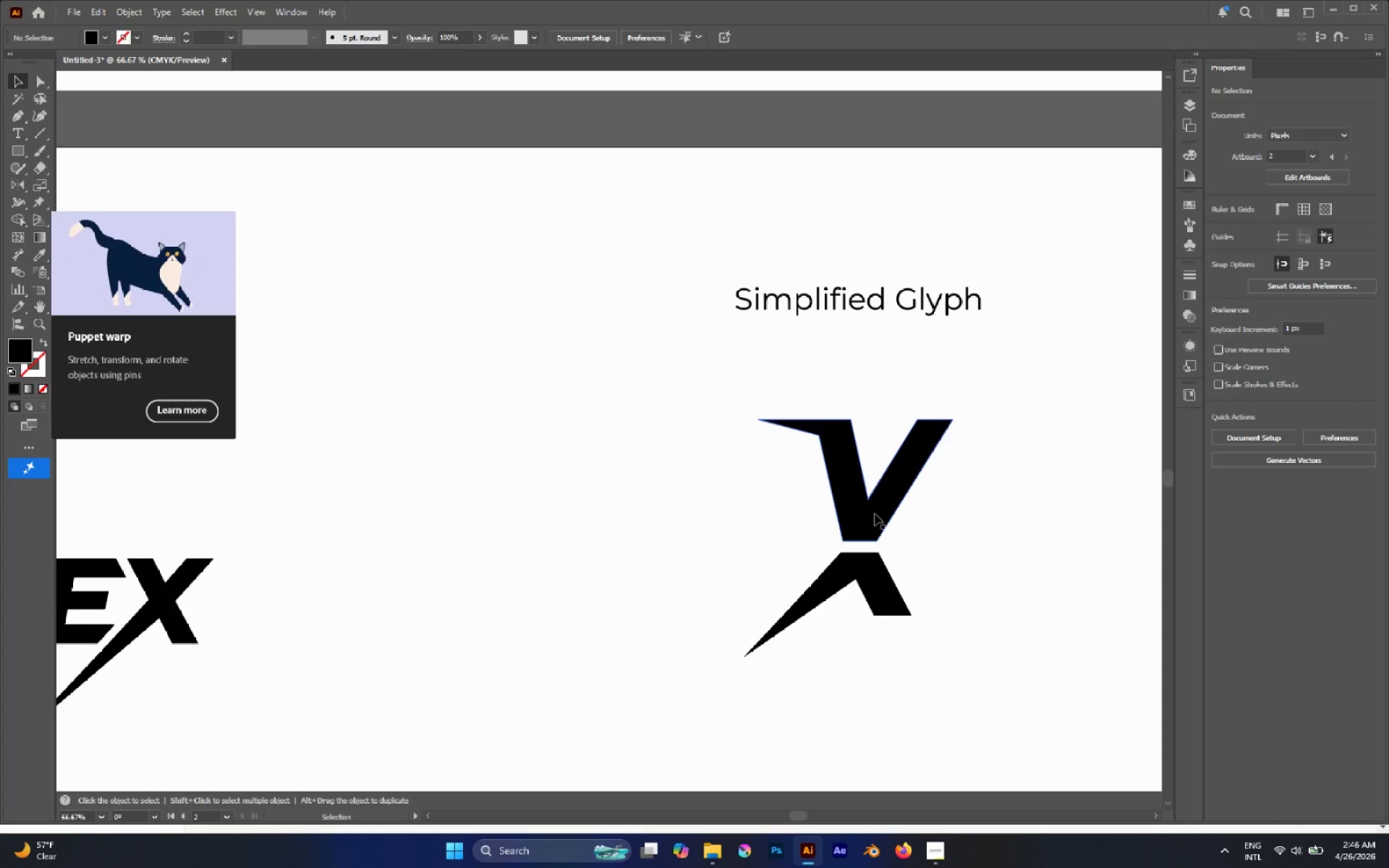 
left_click_drag(start_coordinate=[878, 516], to_coordinate=[689, 528])
 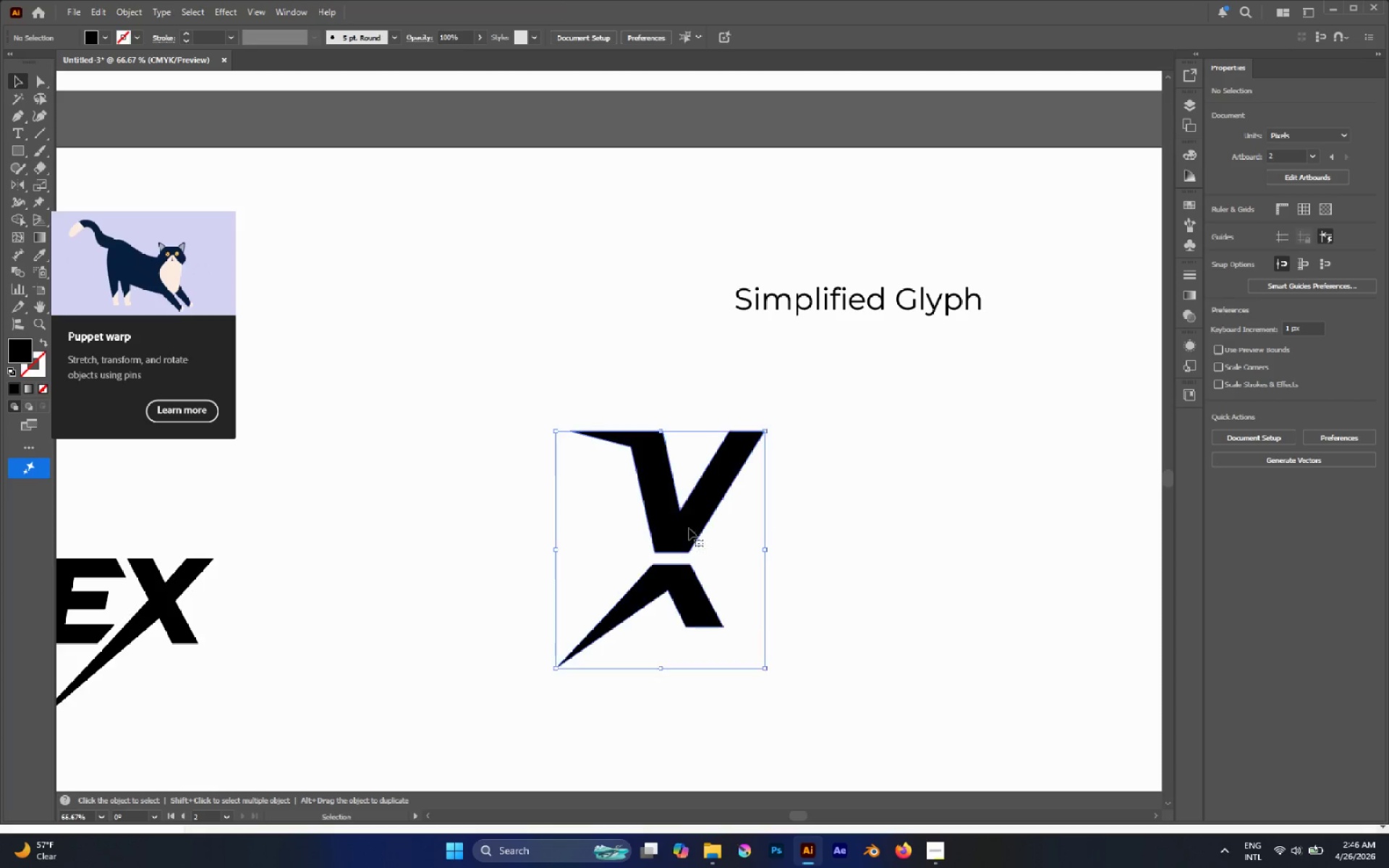 
hold_key(key=AltLeft, duration=1.36)
left_click_drag(start_coordinate=[688, 528], to_coordinate=[974, 524])
 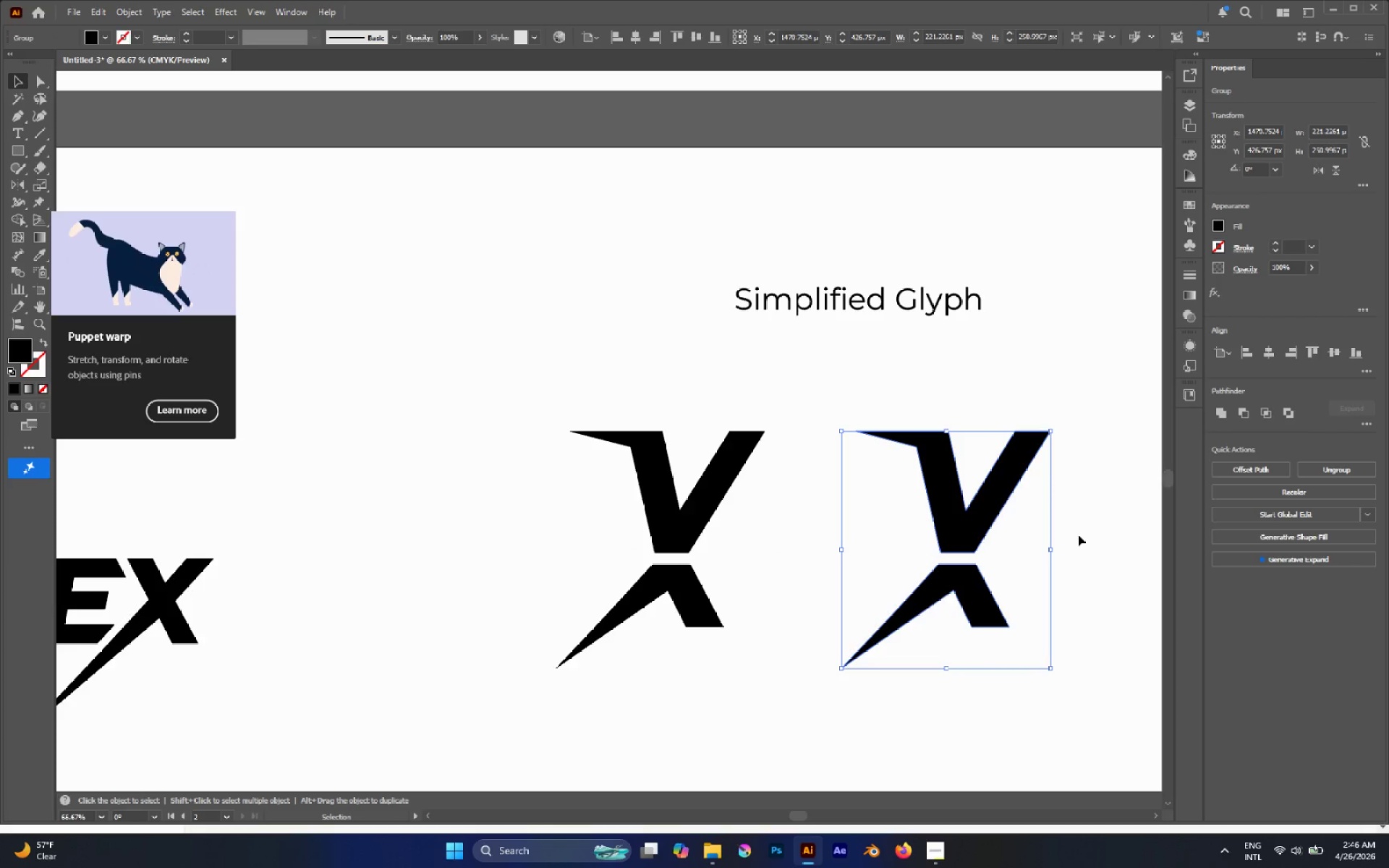 
hold_key(key=ShiftLeft, duration=0.56)
 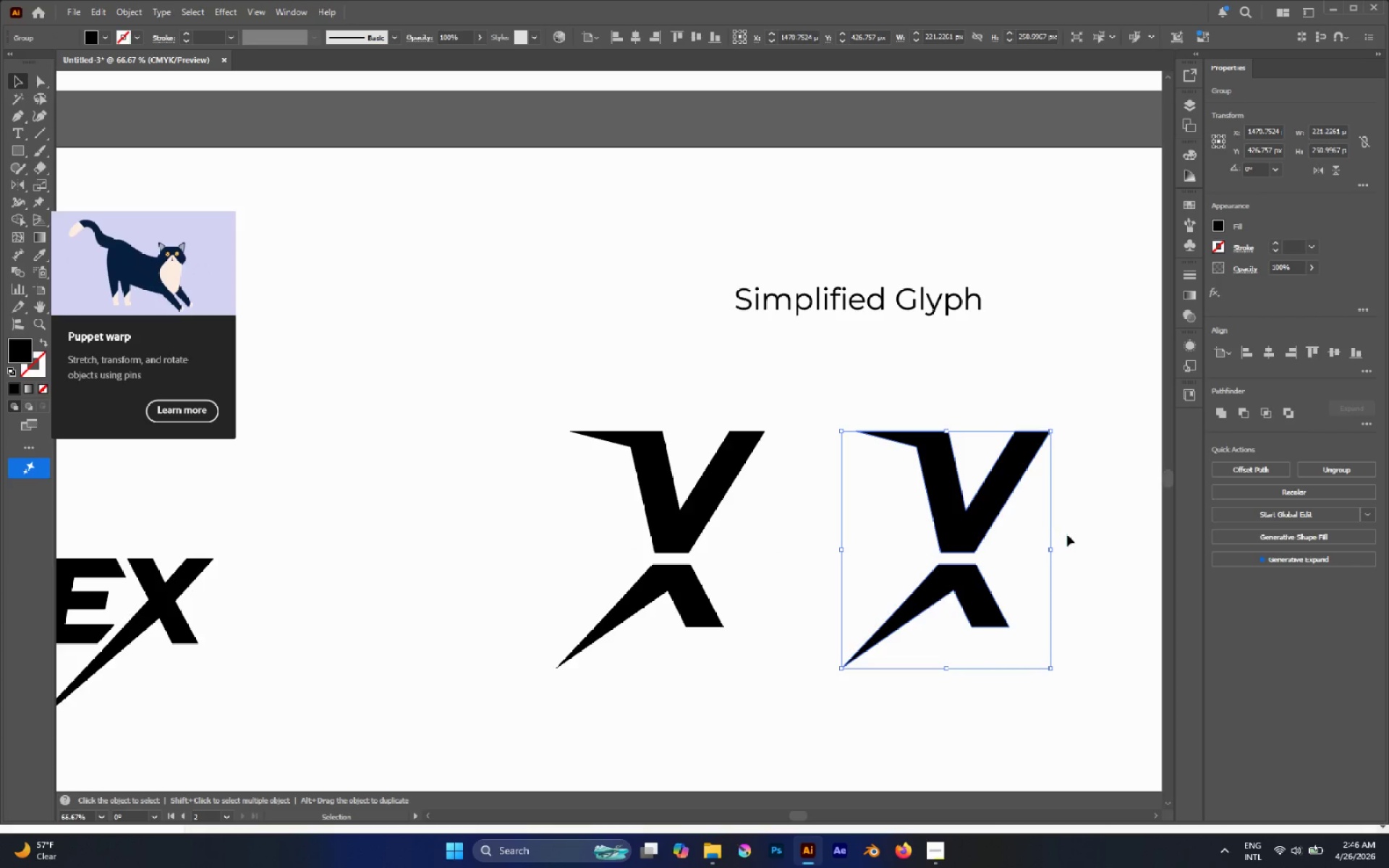 
left_click([1078, 535])
 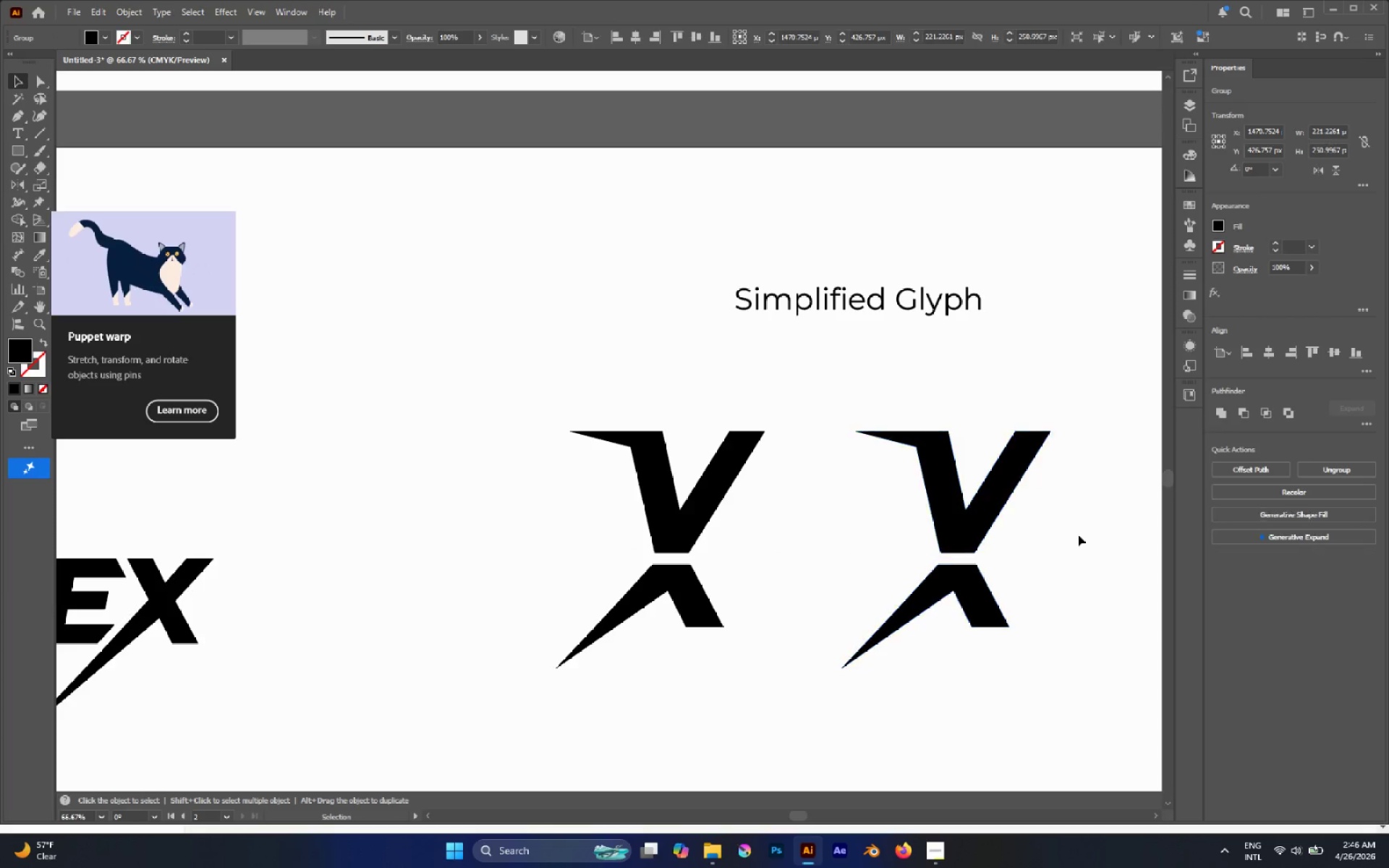 
key(A)
 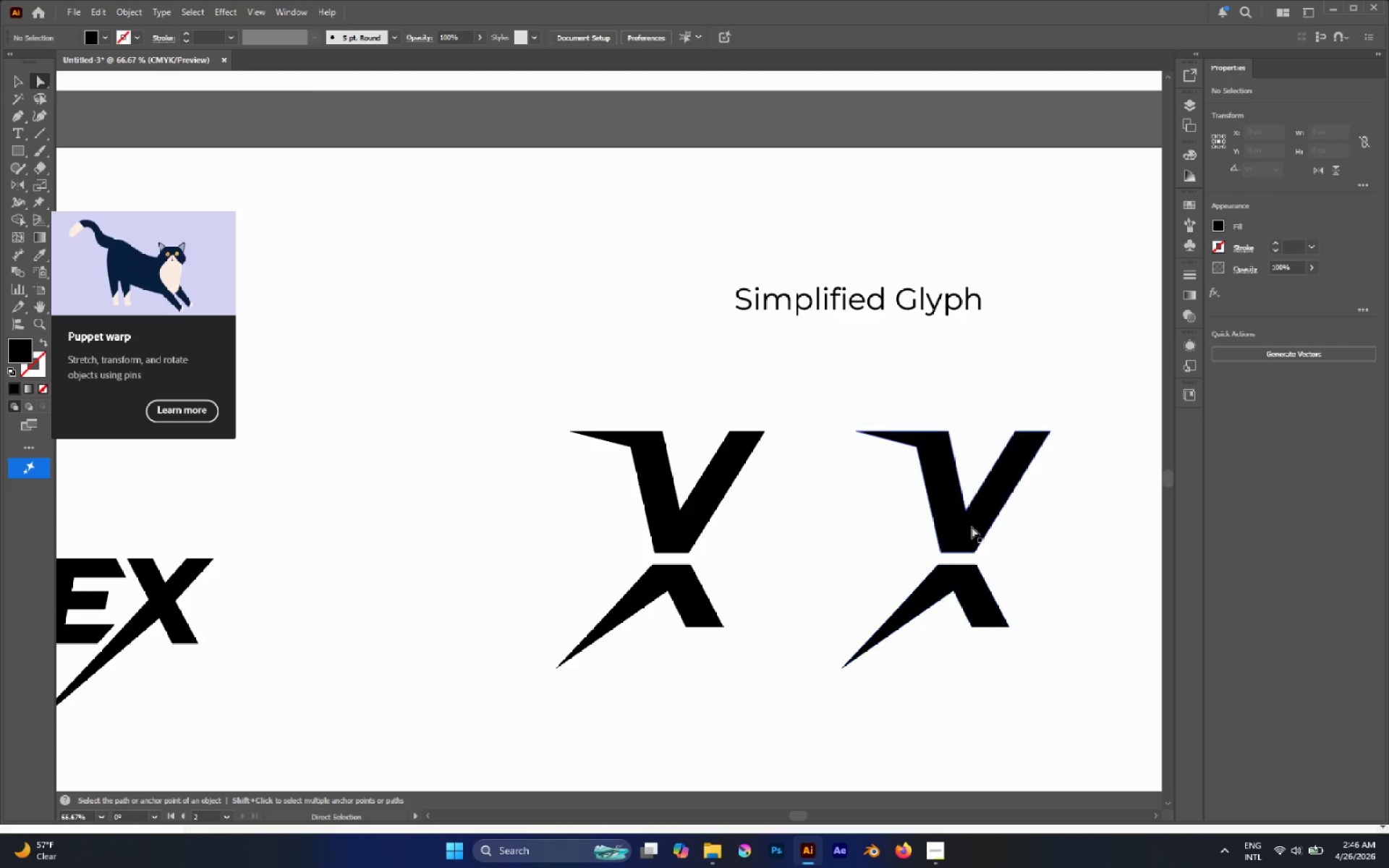 
left_click([973, 524])
 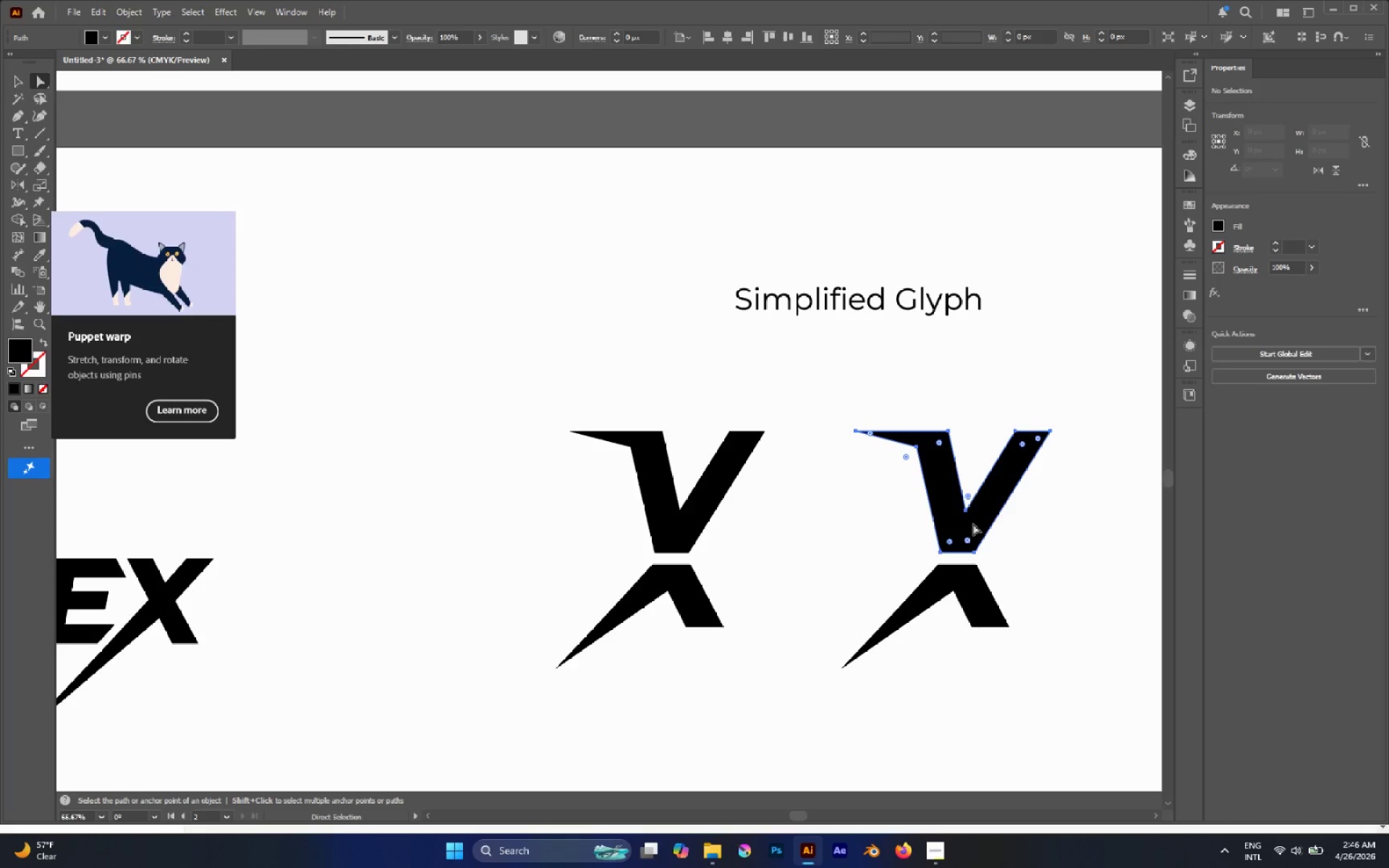 
hold_key(key=AltLeft, duration=0.73)
left_click_drag(start_coordinate=[982, 521], to_coordinate=[1042, 600])
 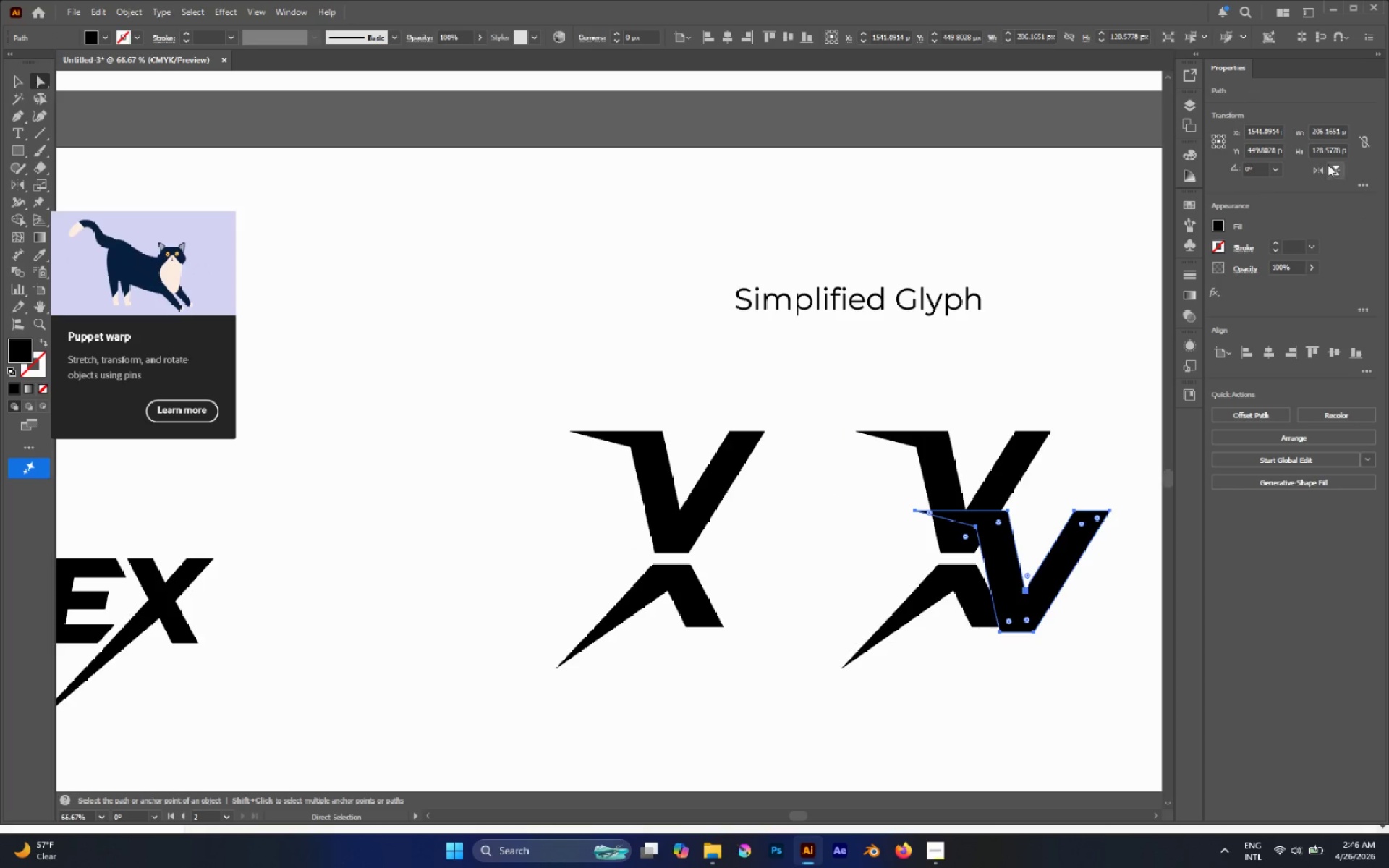 
left_click([1309, 172])
 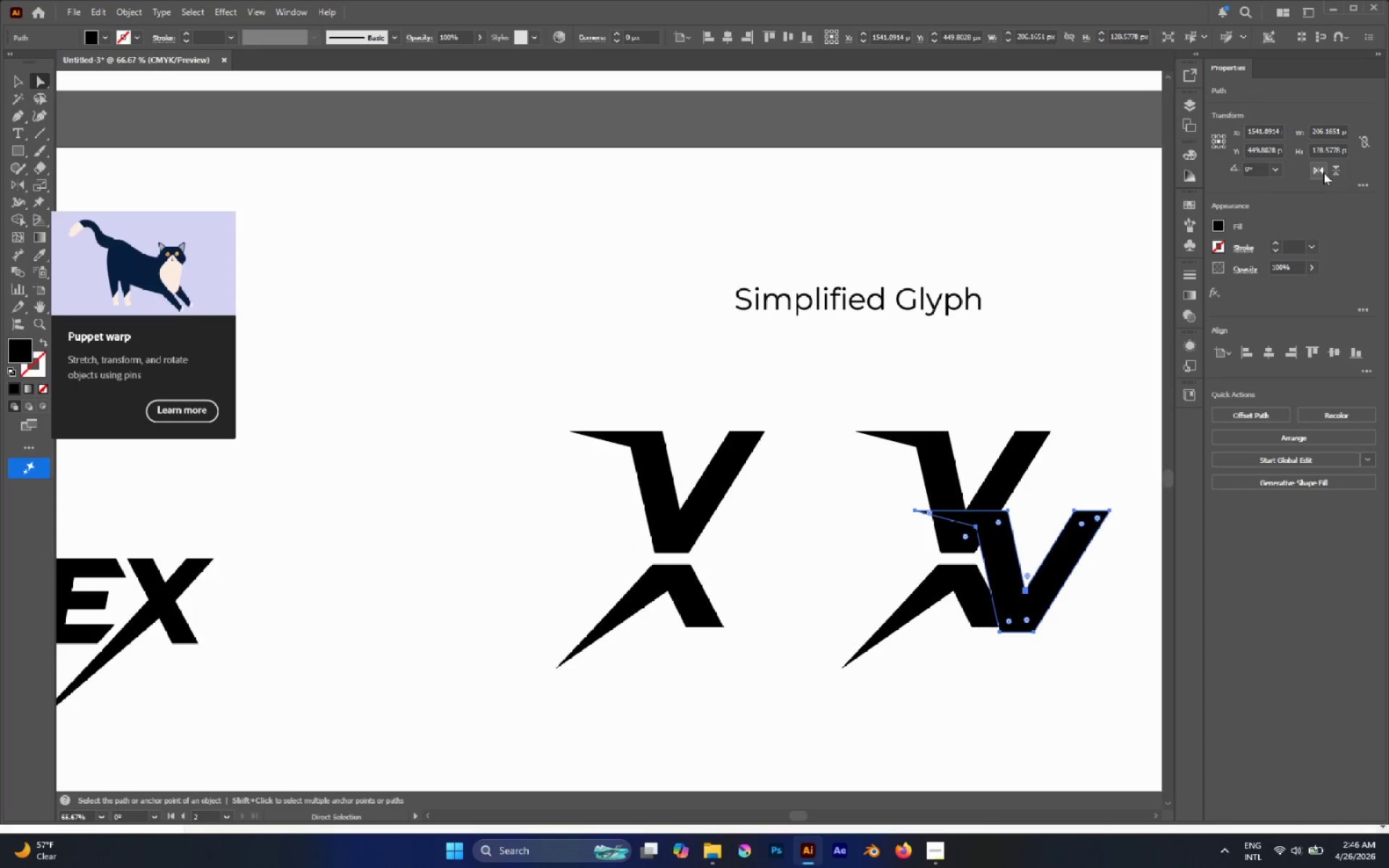 
left_click([1323, 172])
 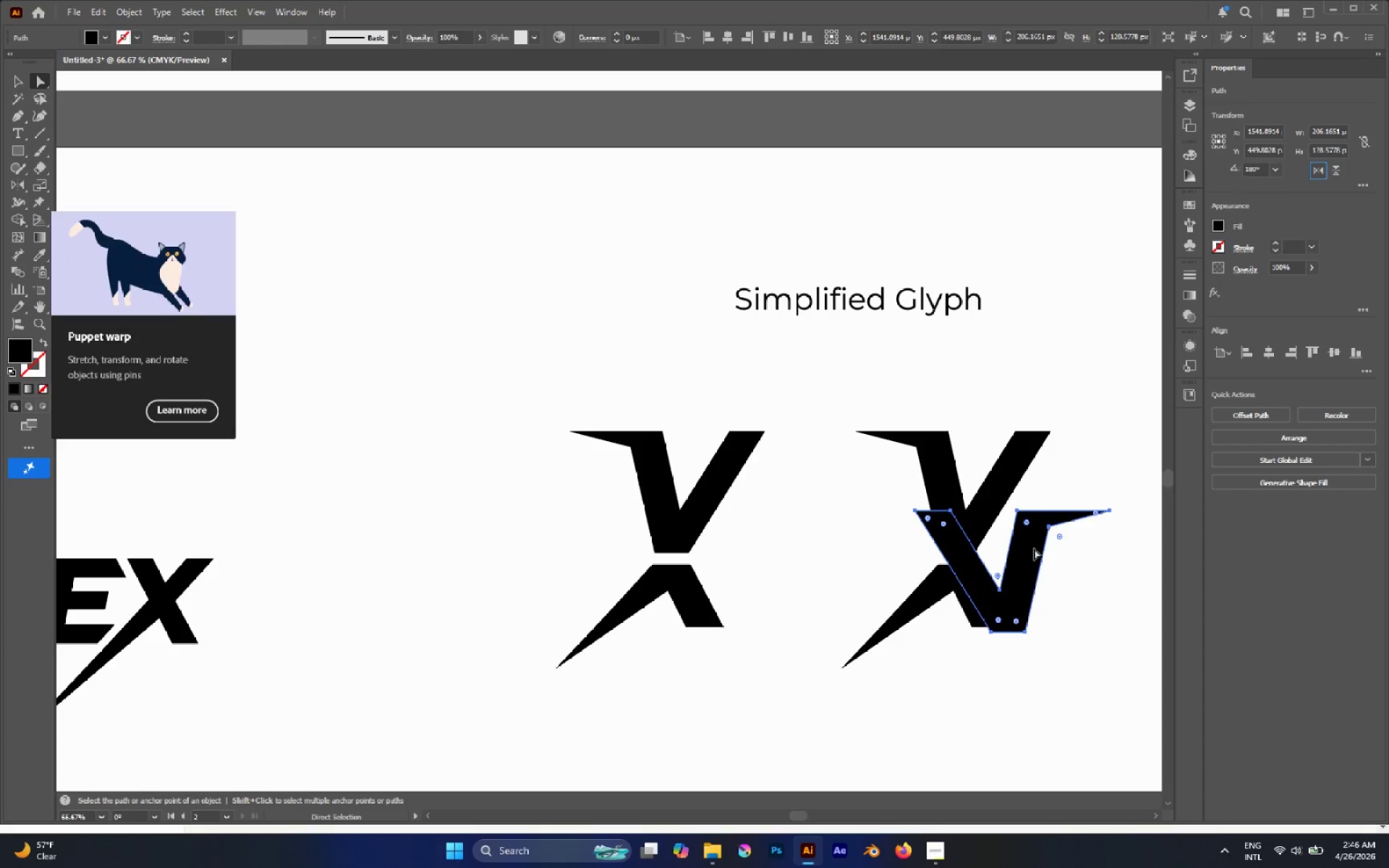 
left_click_drag(start_coordinate=[1021, 570], to_coordinate=[1058, 485])
 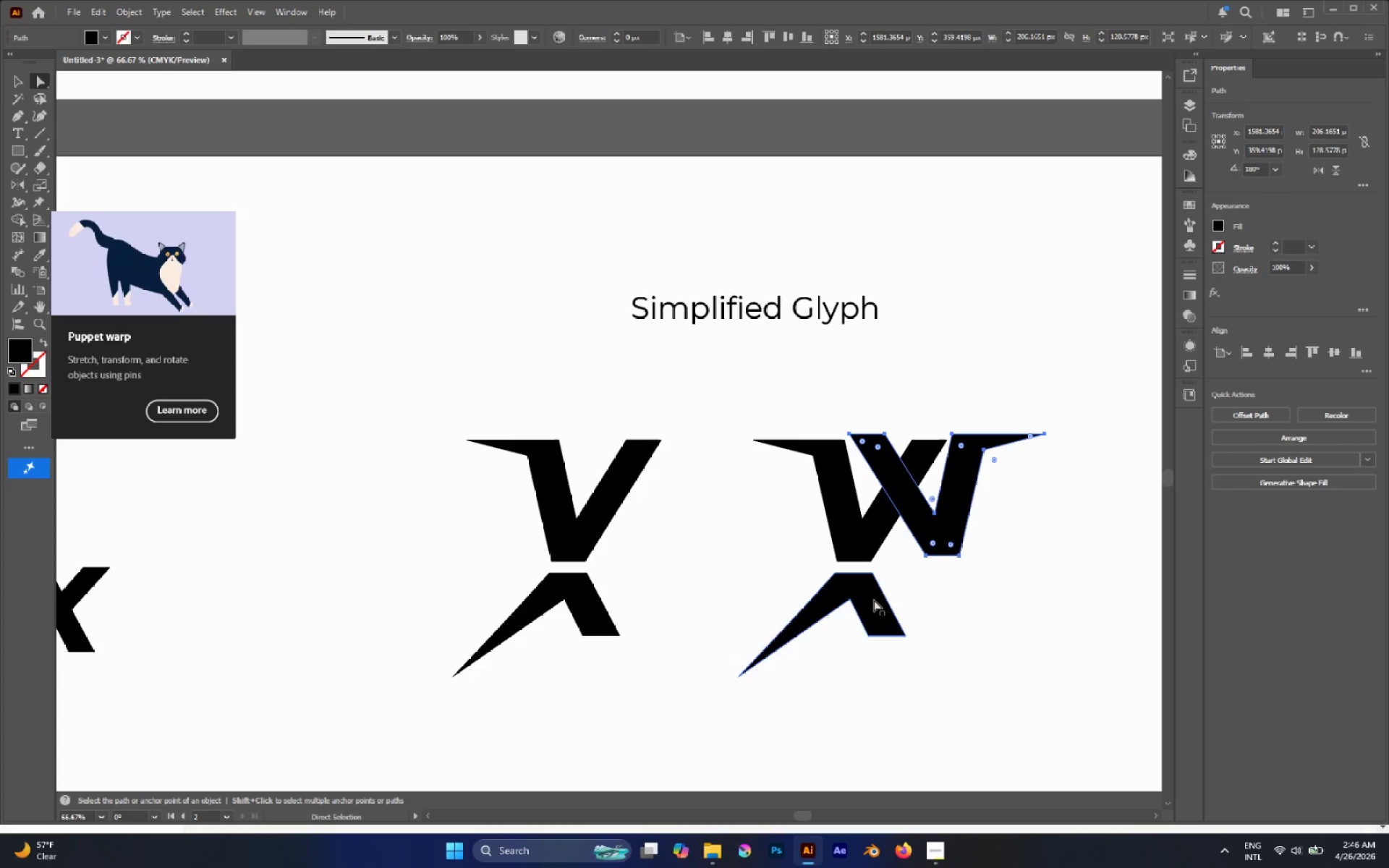 
wait(7.83)
 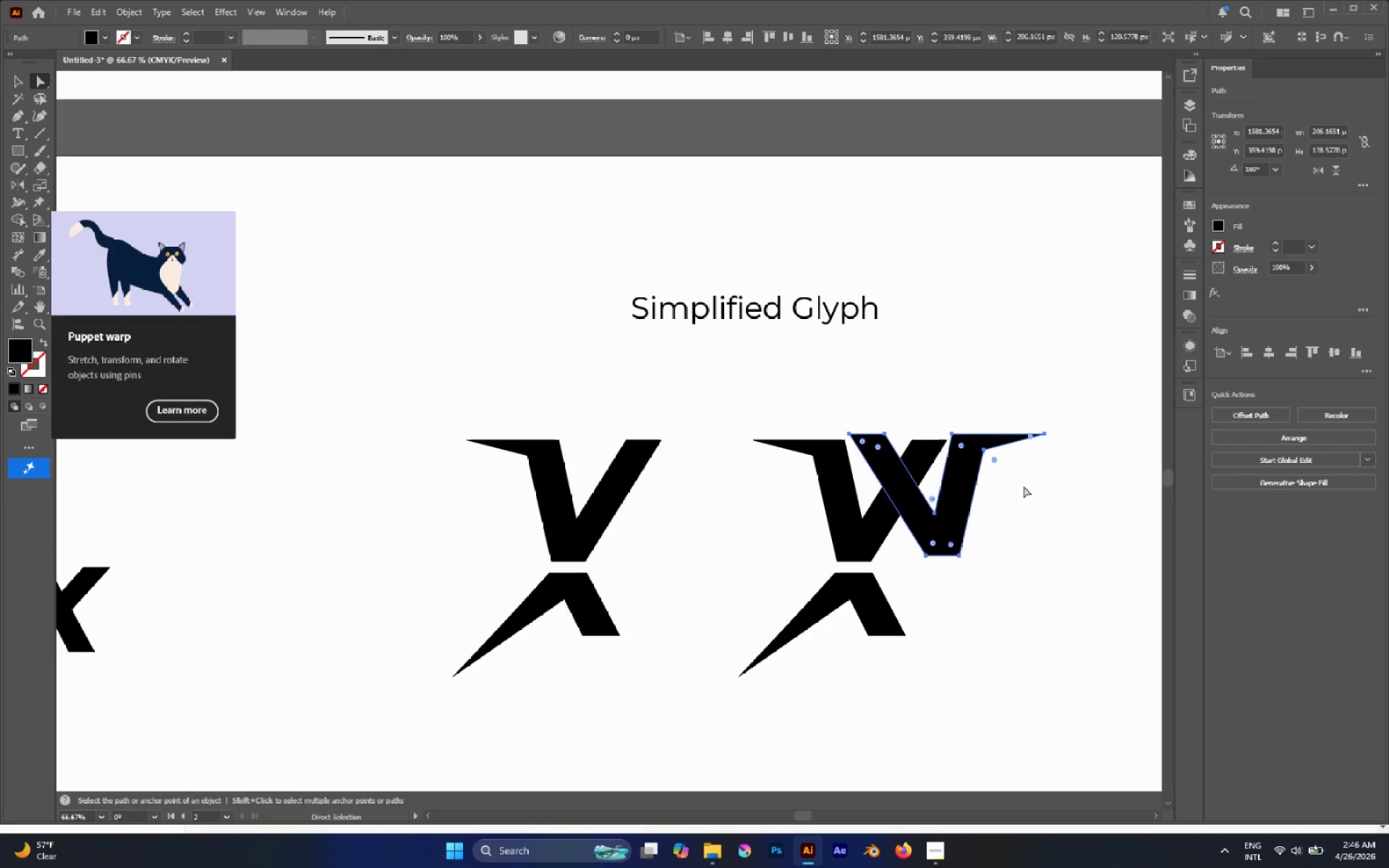 
left_click([872, 597])
 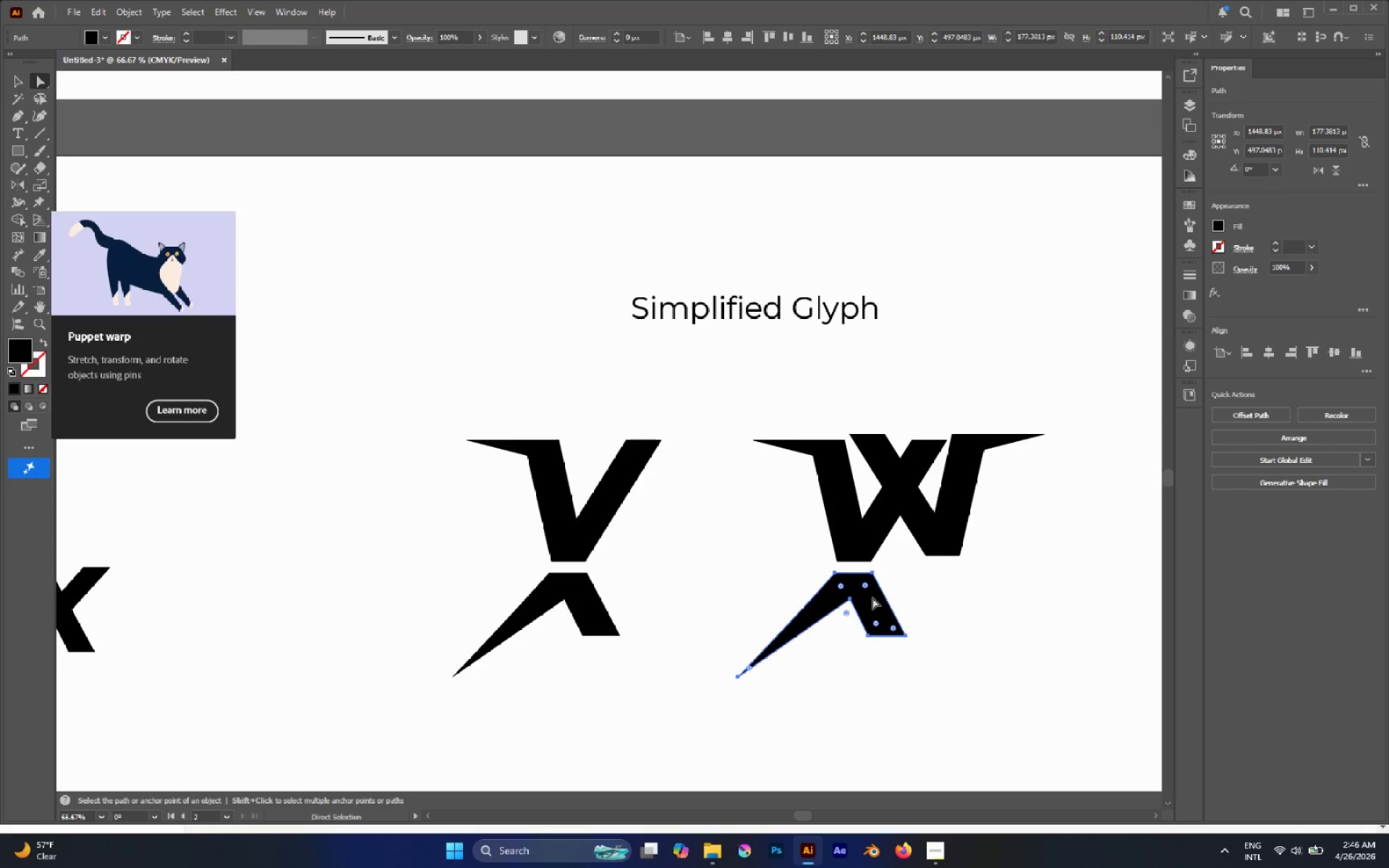 
key(Delete)
 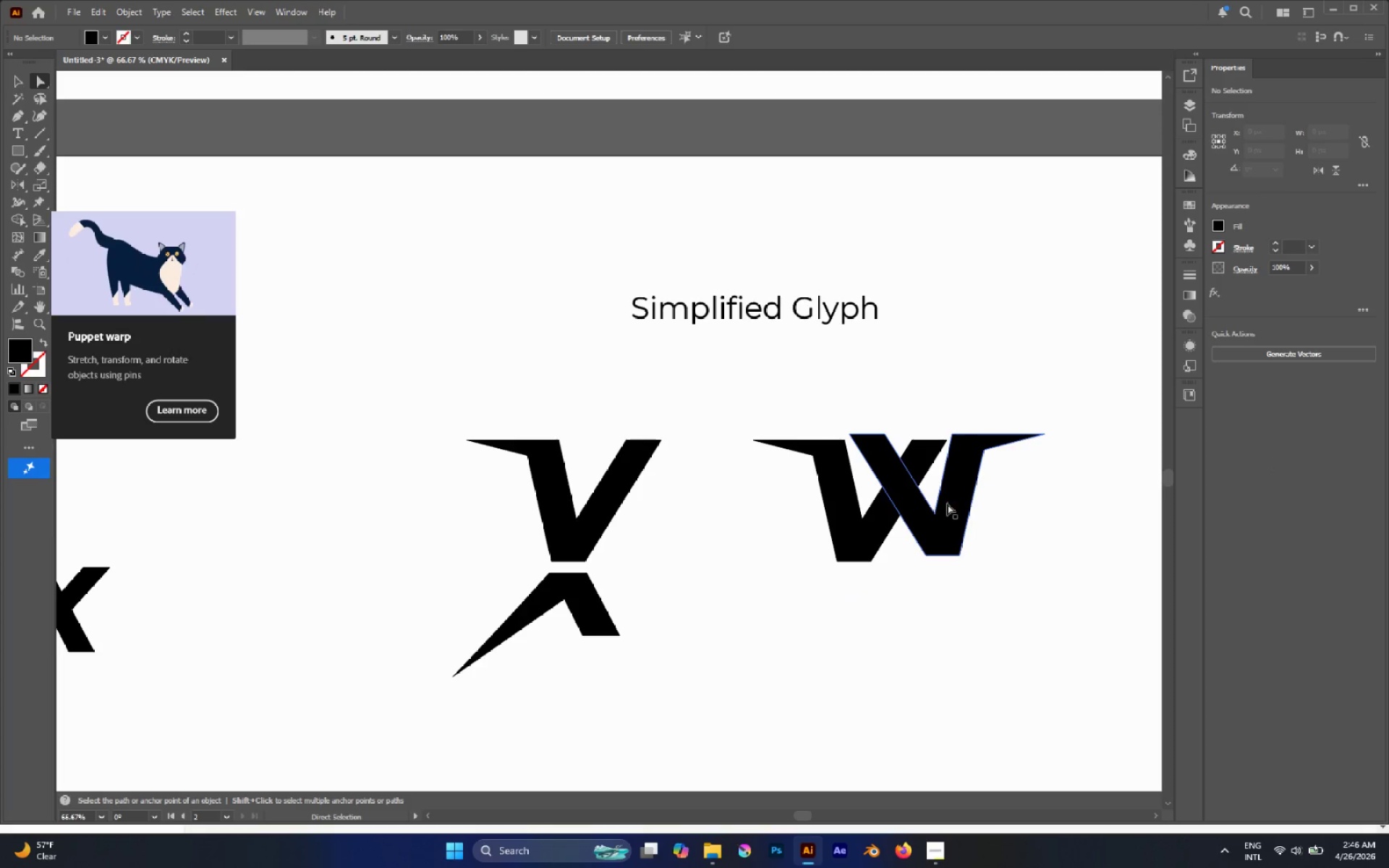 
left_click([966, 491])
 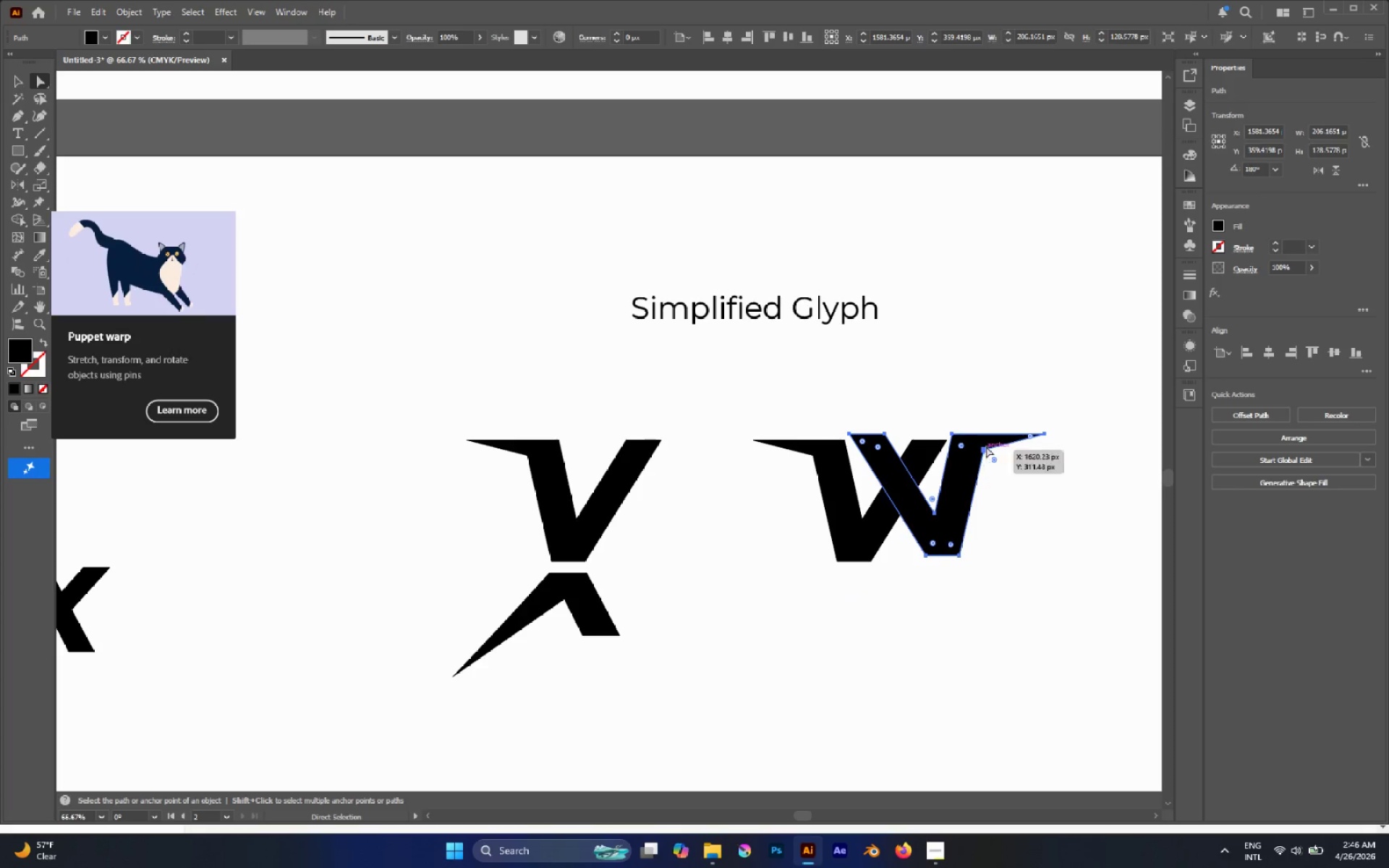 
key(P)
 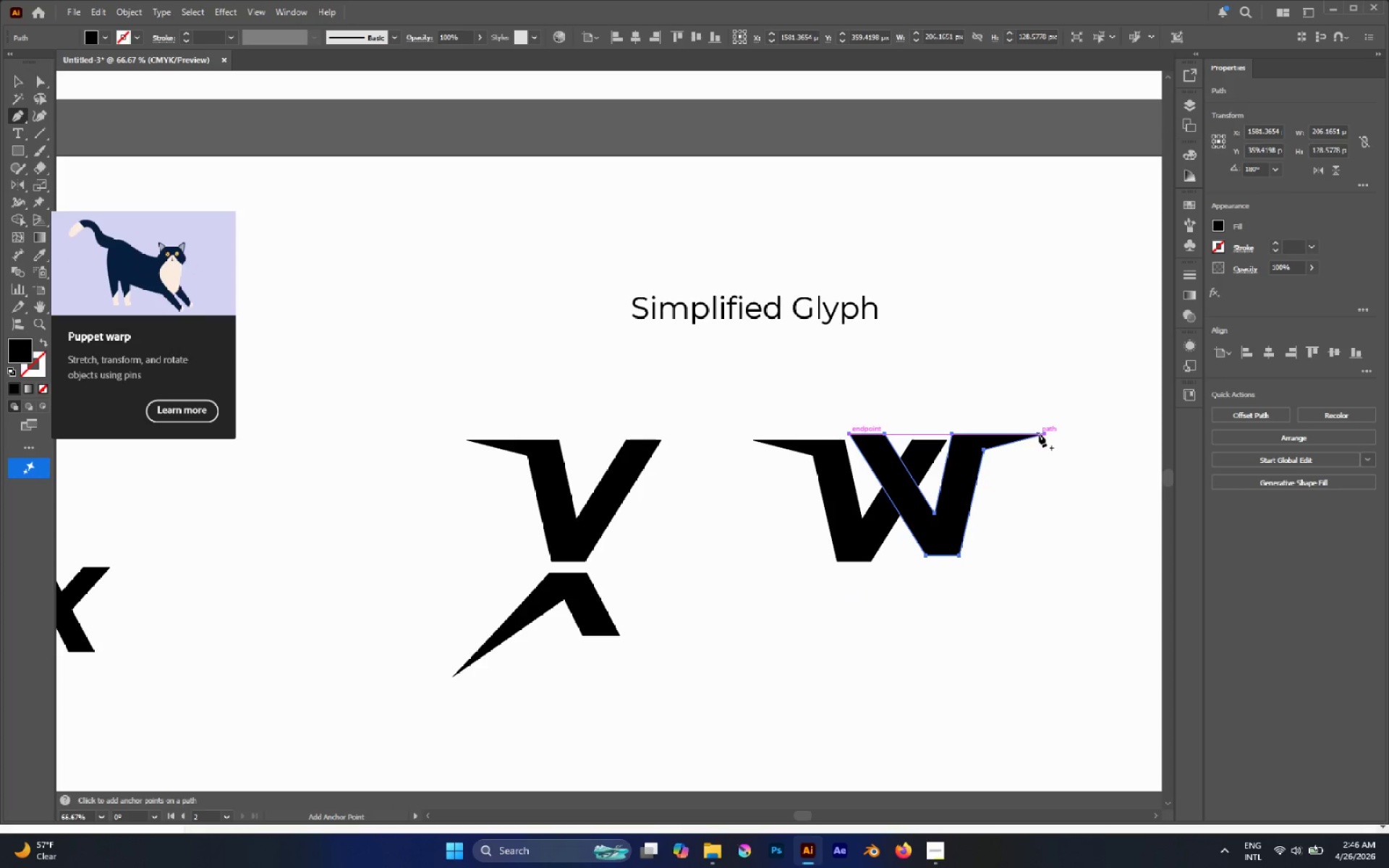 
left_click([1042, 433])
 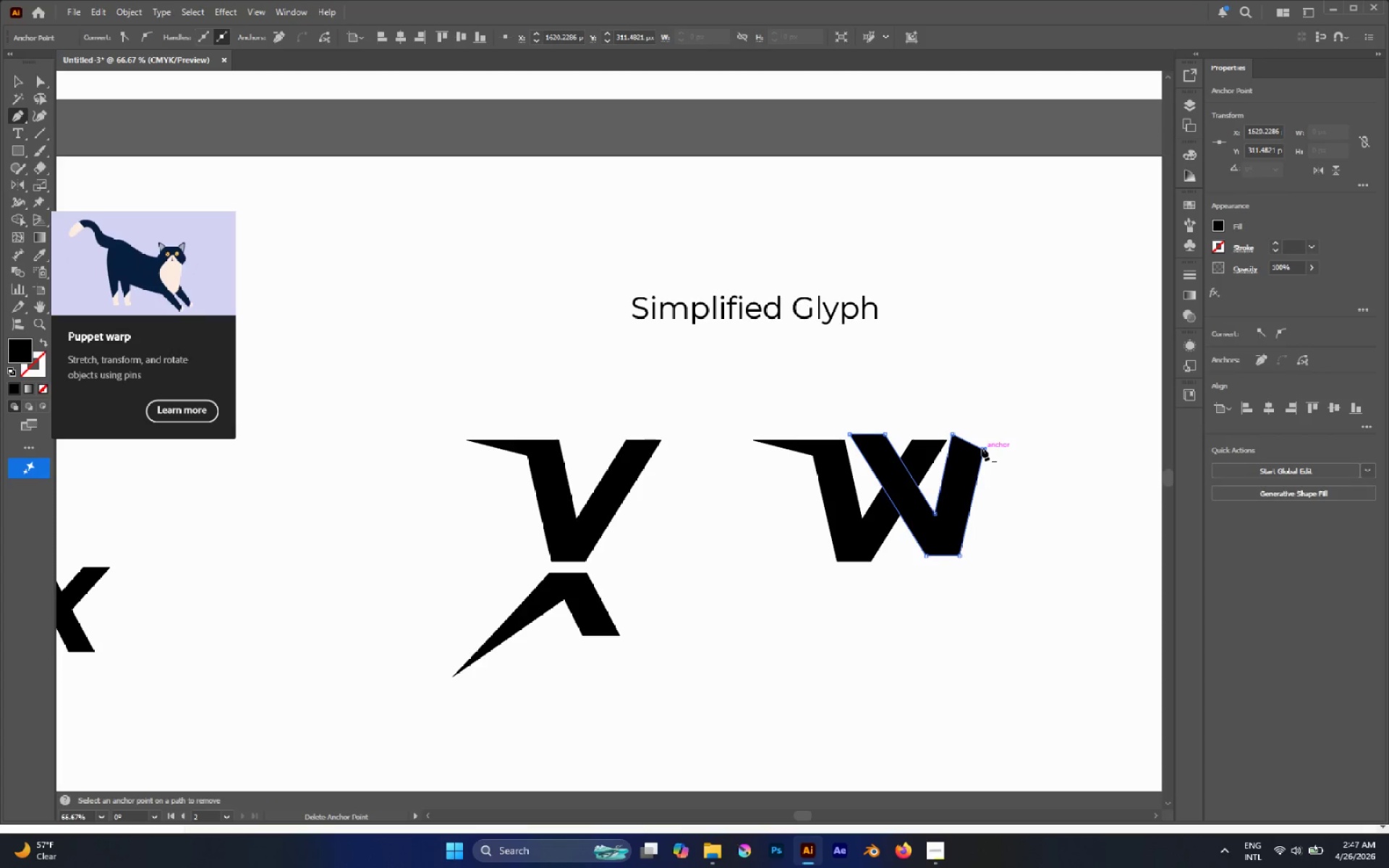 
left_click([983, 448])
 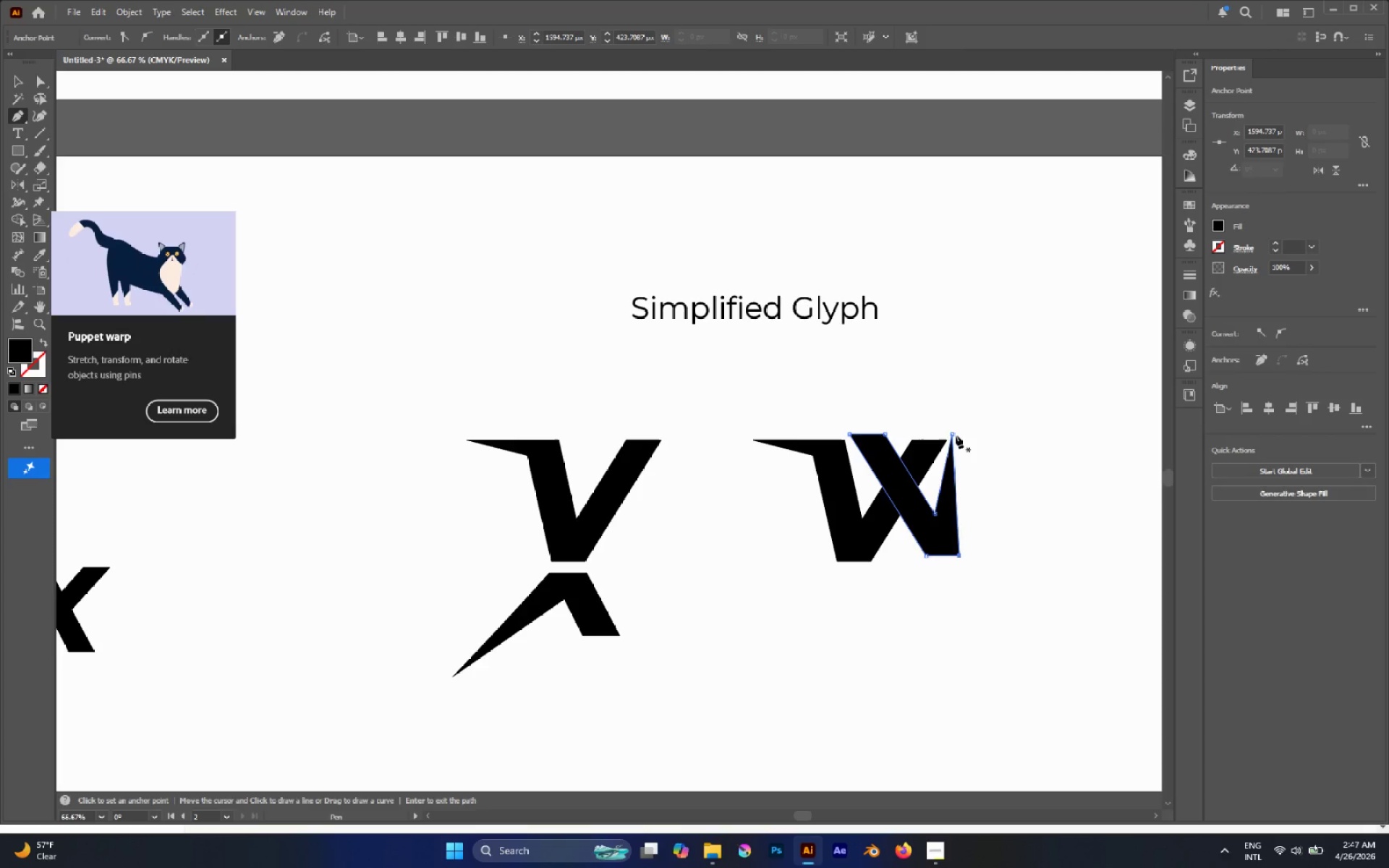 
left_click([953, 435])
 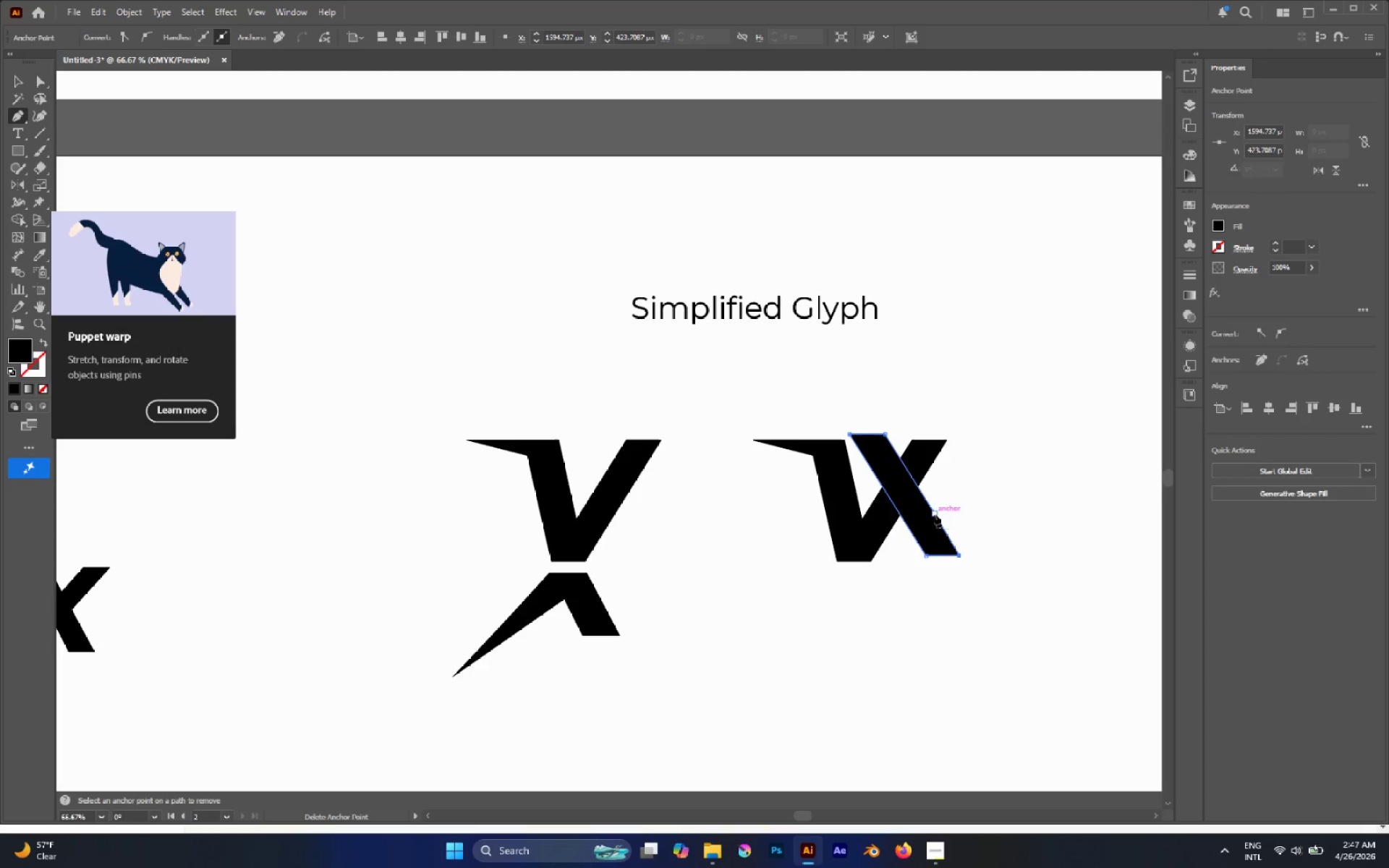 
left_click([935, 512])
 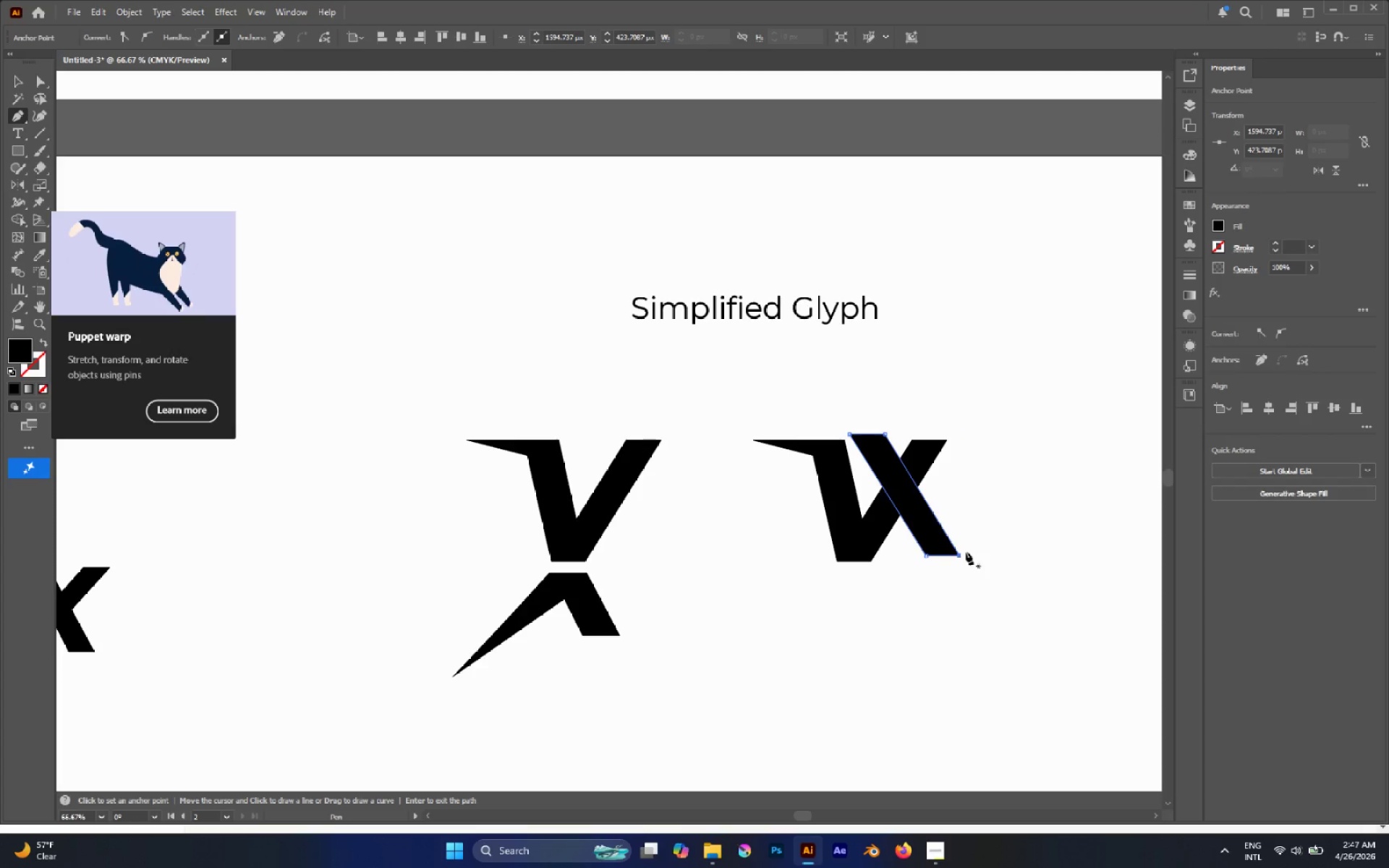 
key(A)
 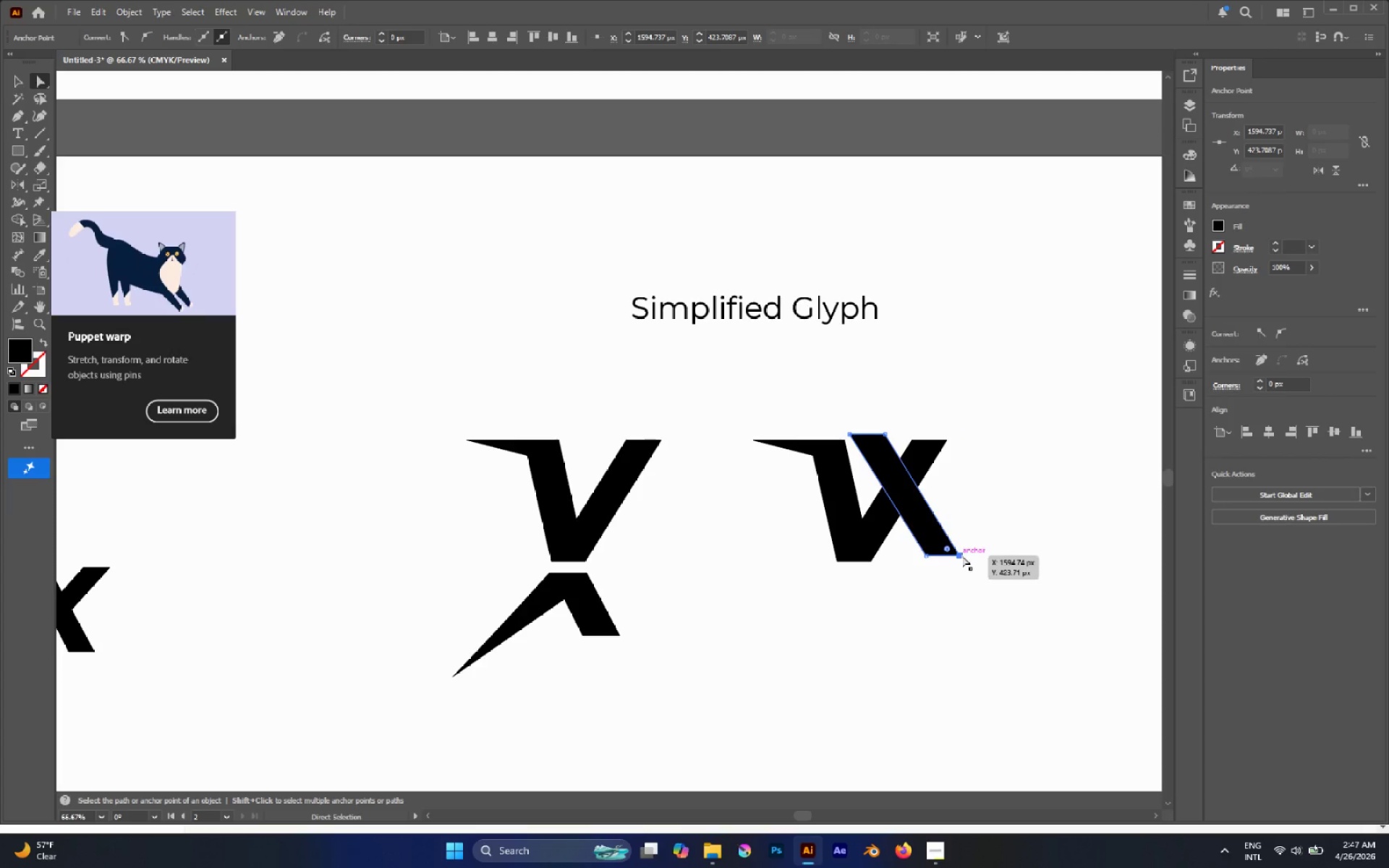 
left_click([958, 554])
 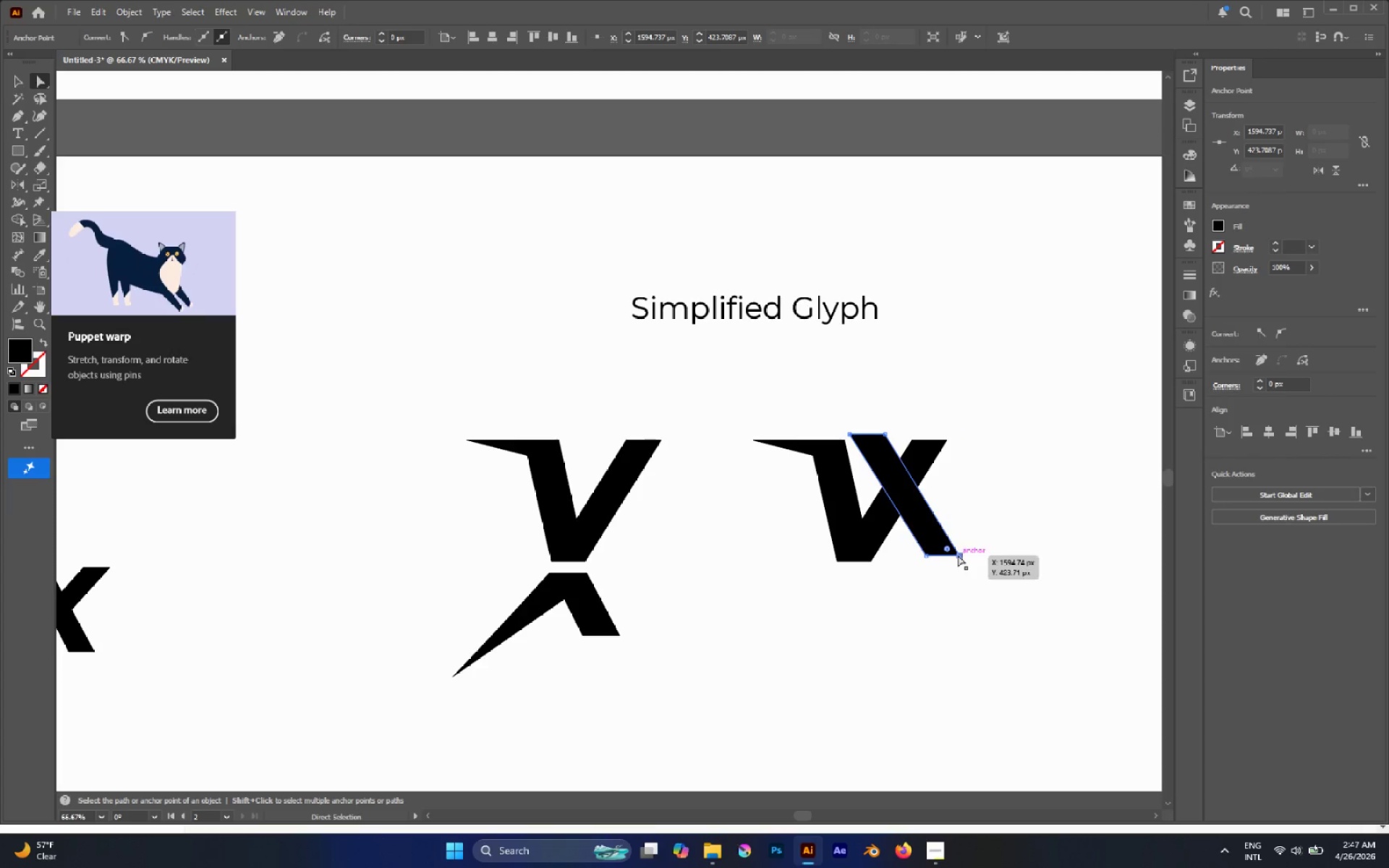 
hold_key(key=ShiftLeft, duration=2.58)
left_click([930, 556])
 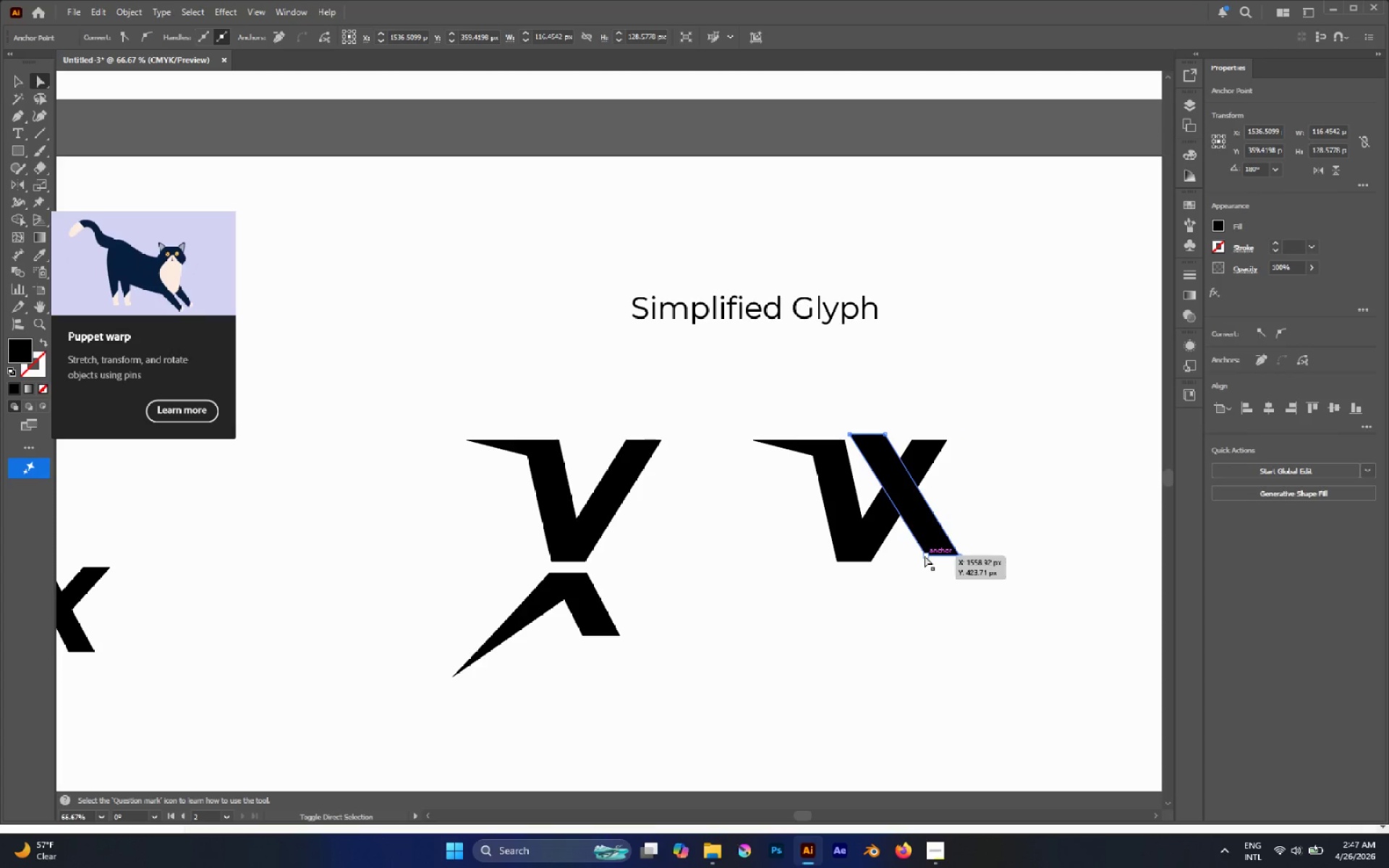 
left_click([925, 556])
 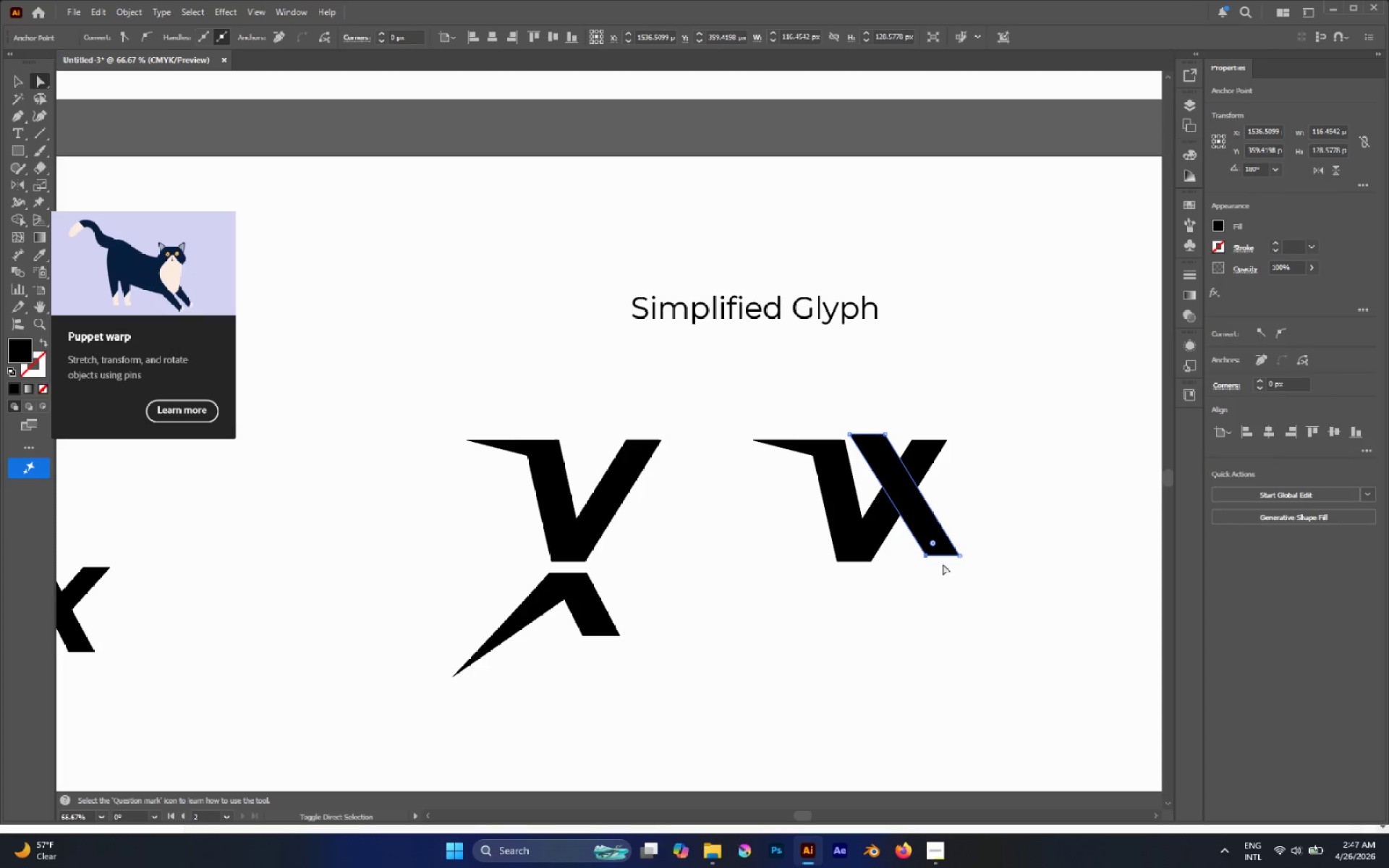 
left_click_drag(start_coordinate=[1002, 585], to_coordinate=[904, 544])
 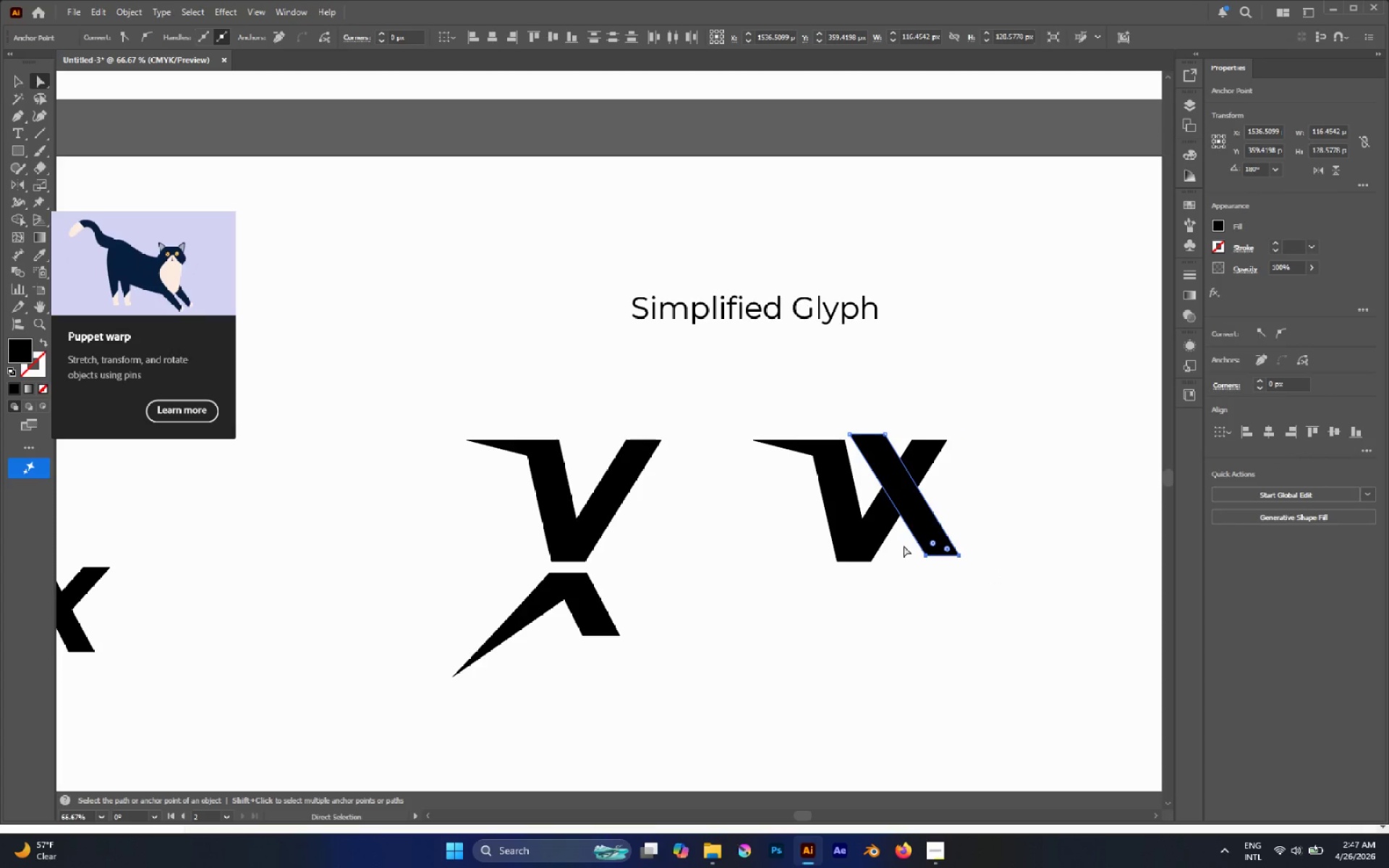 
key(Alt+Control+J)
 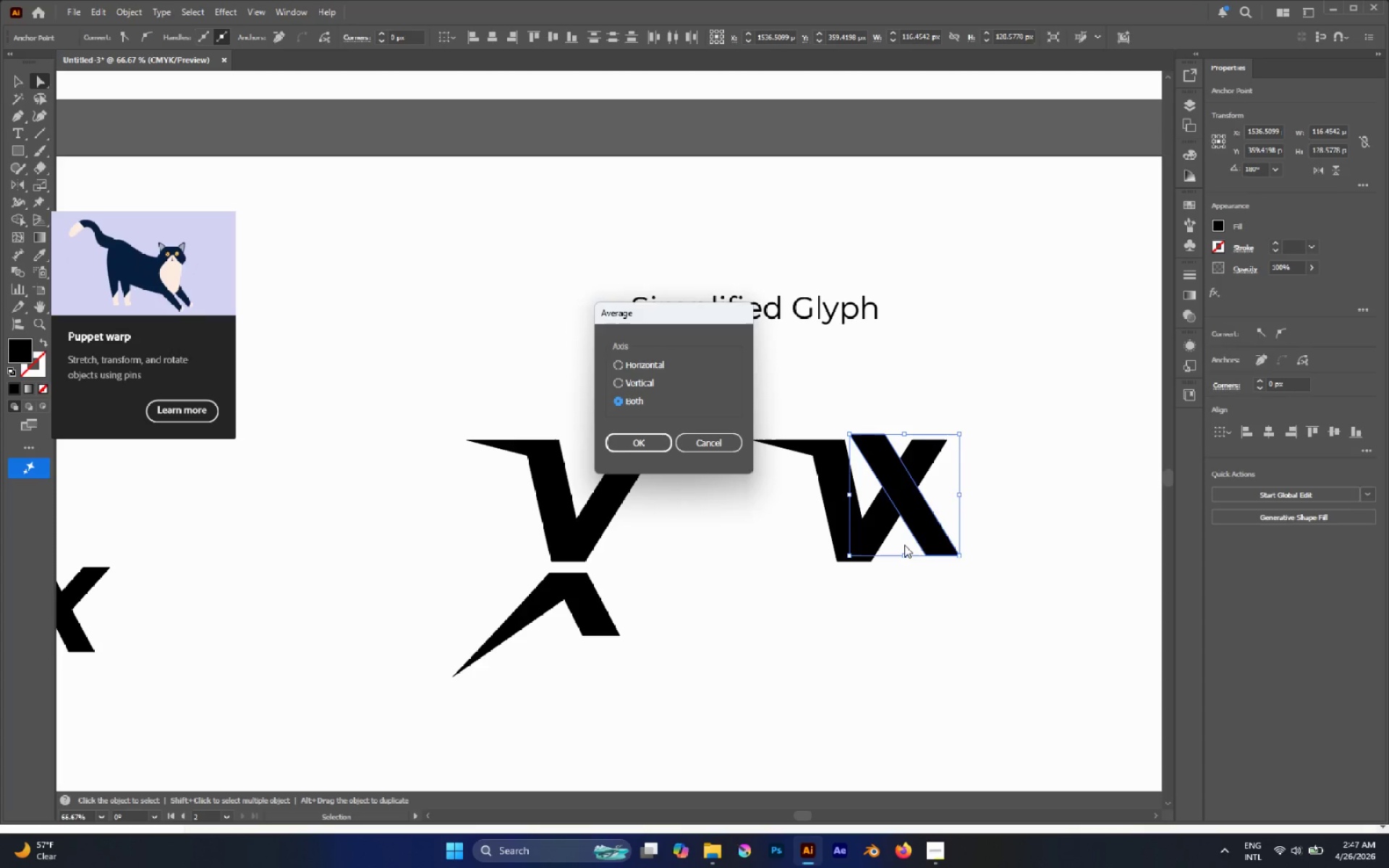 
key(Enter)
 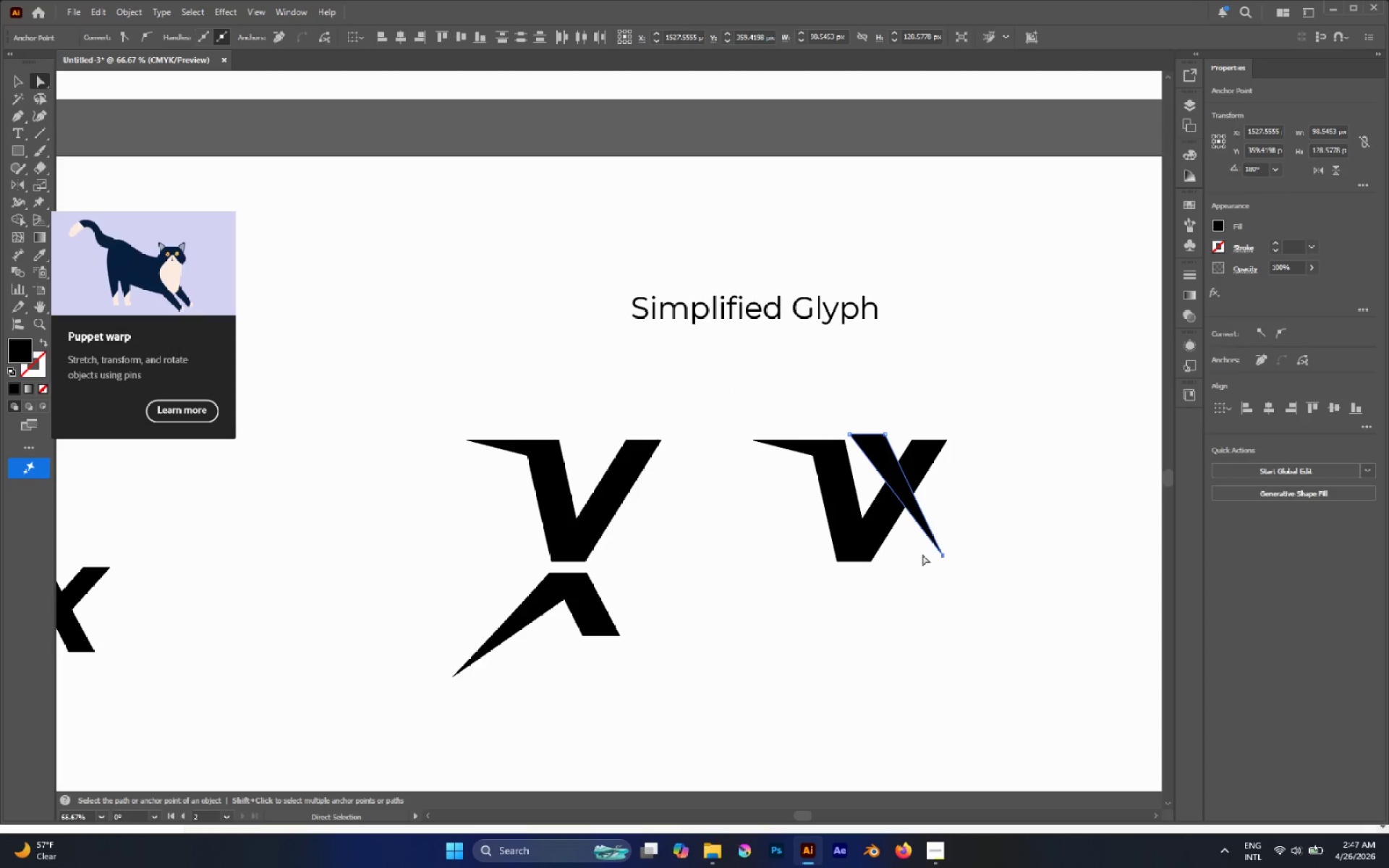 
left_click([956, 574])
 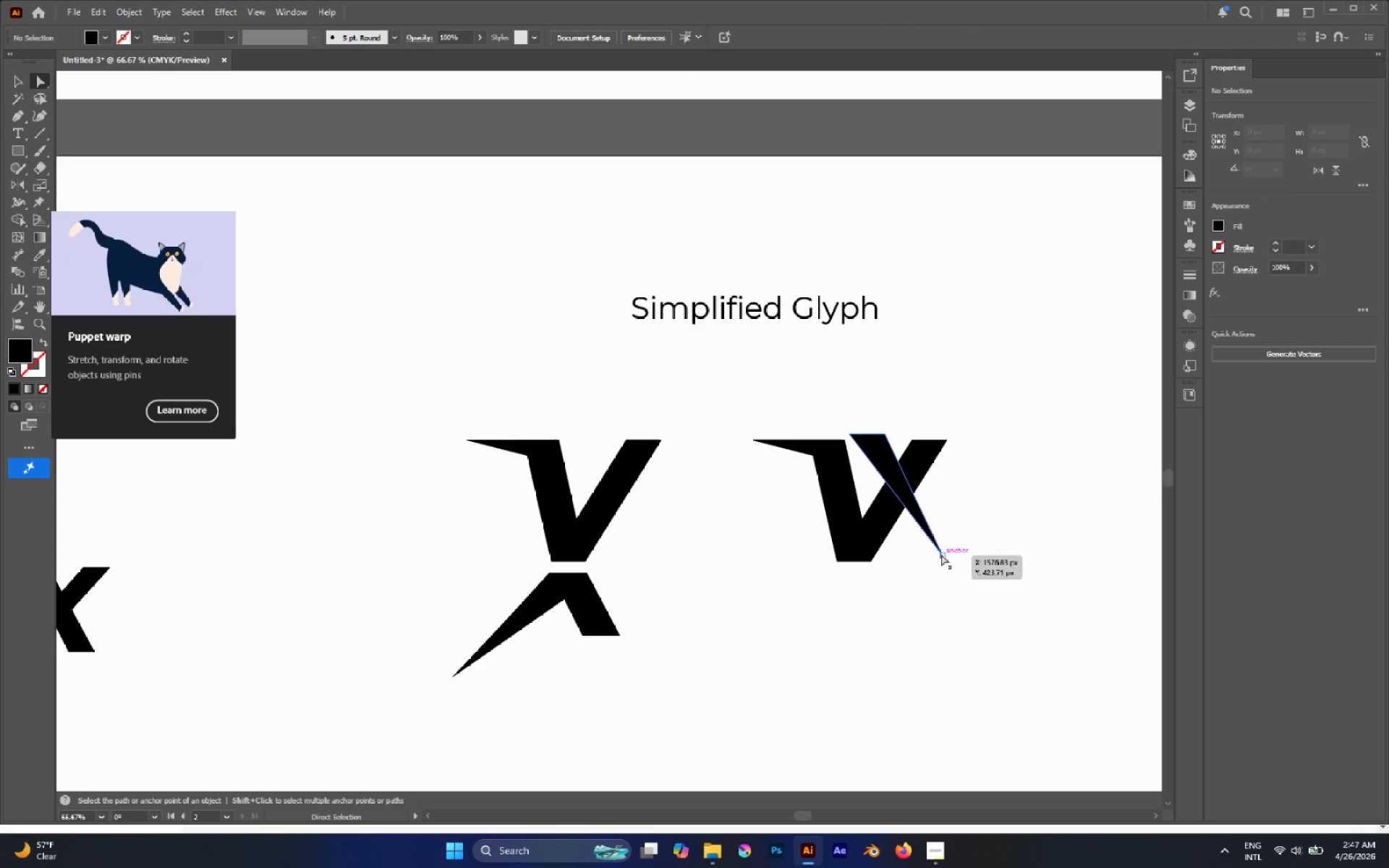 
key(V)
 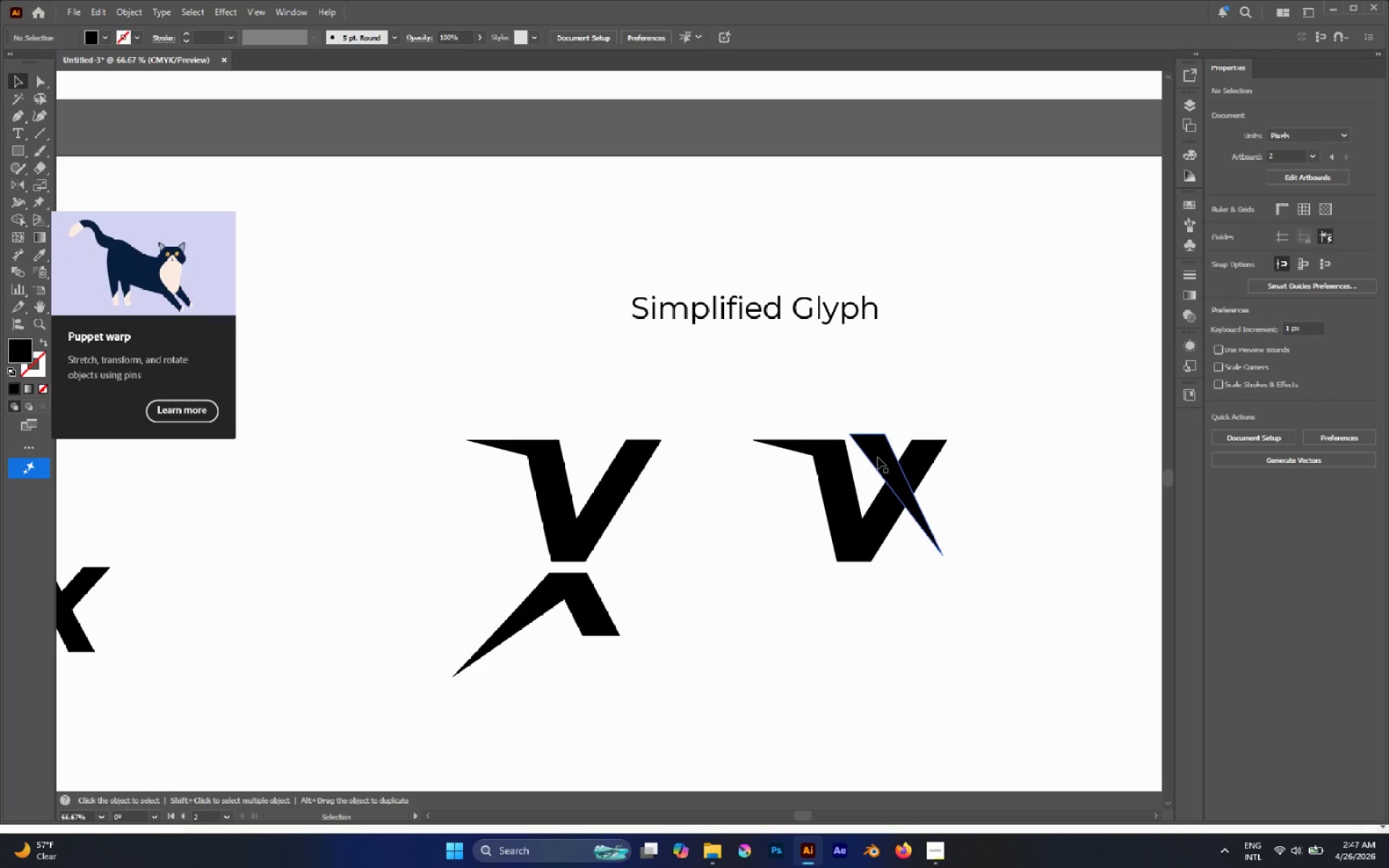 
left_click([878, 454])
 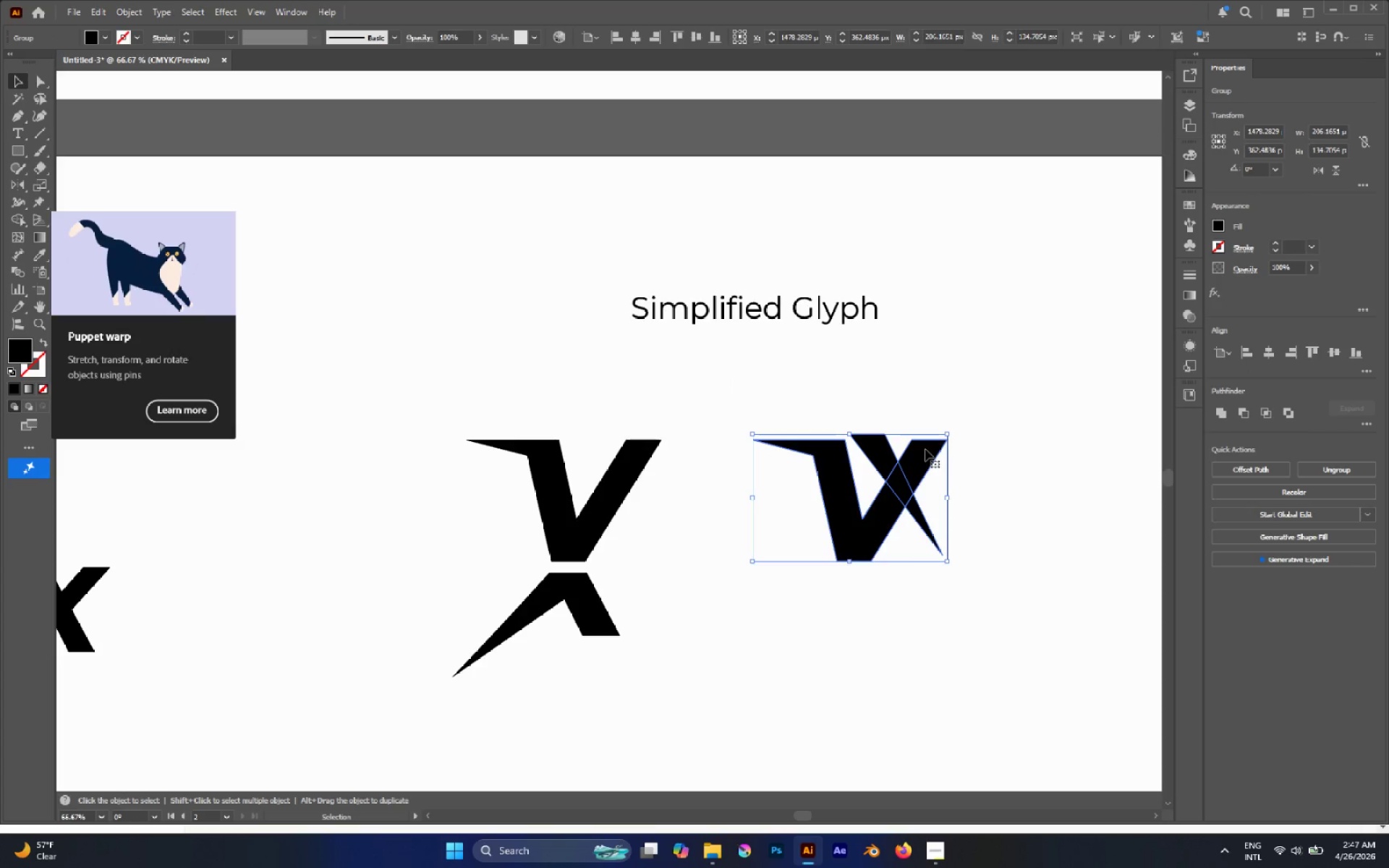 
left_click([1025, 370])
 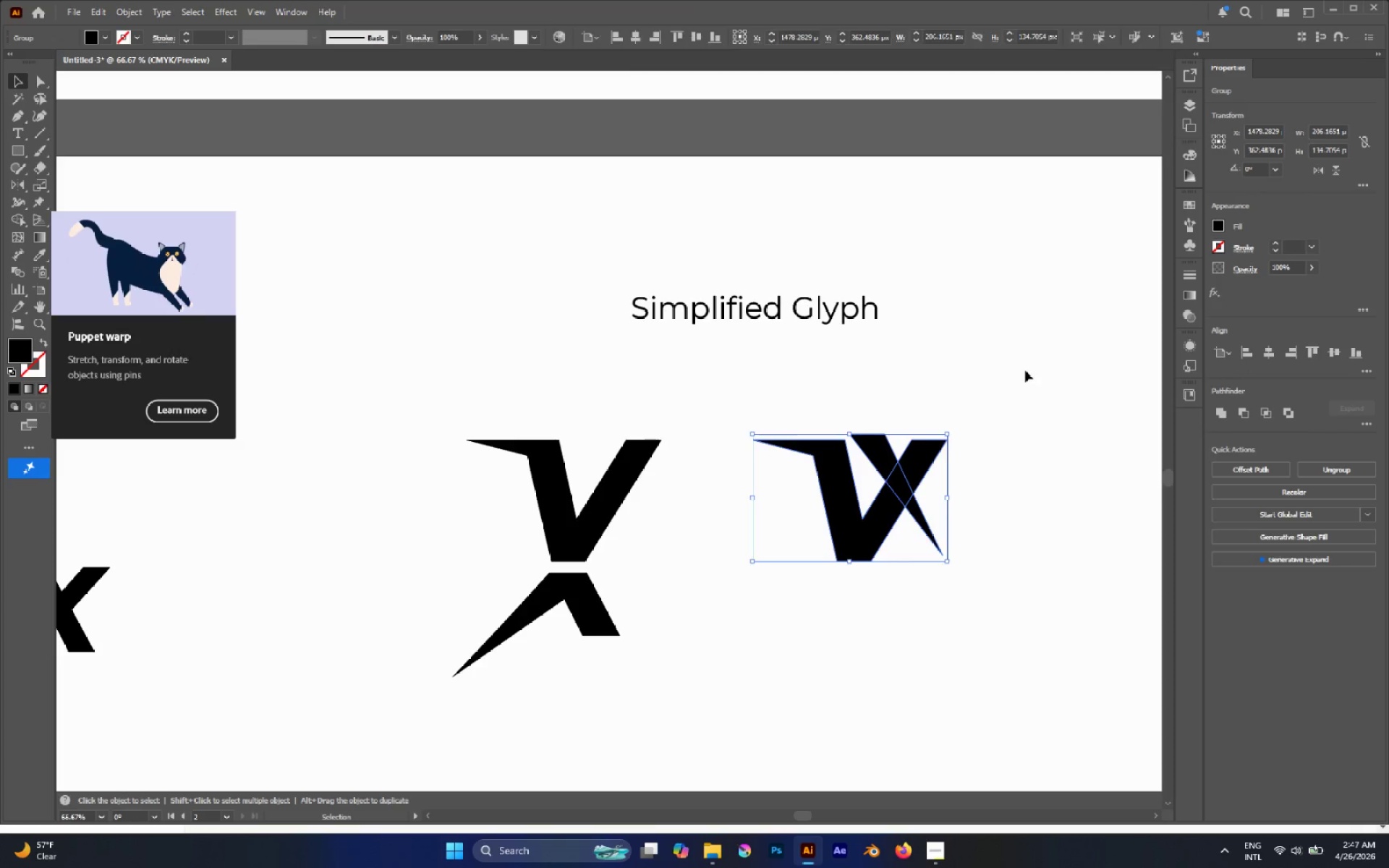 
key(A)
 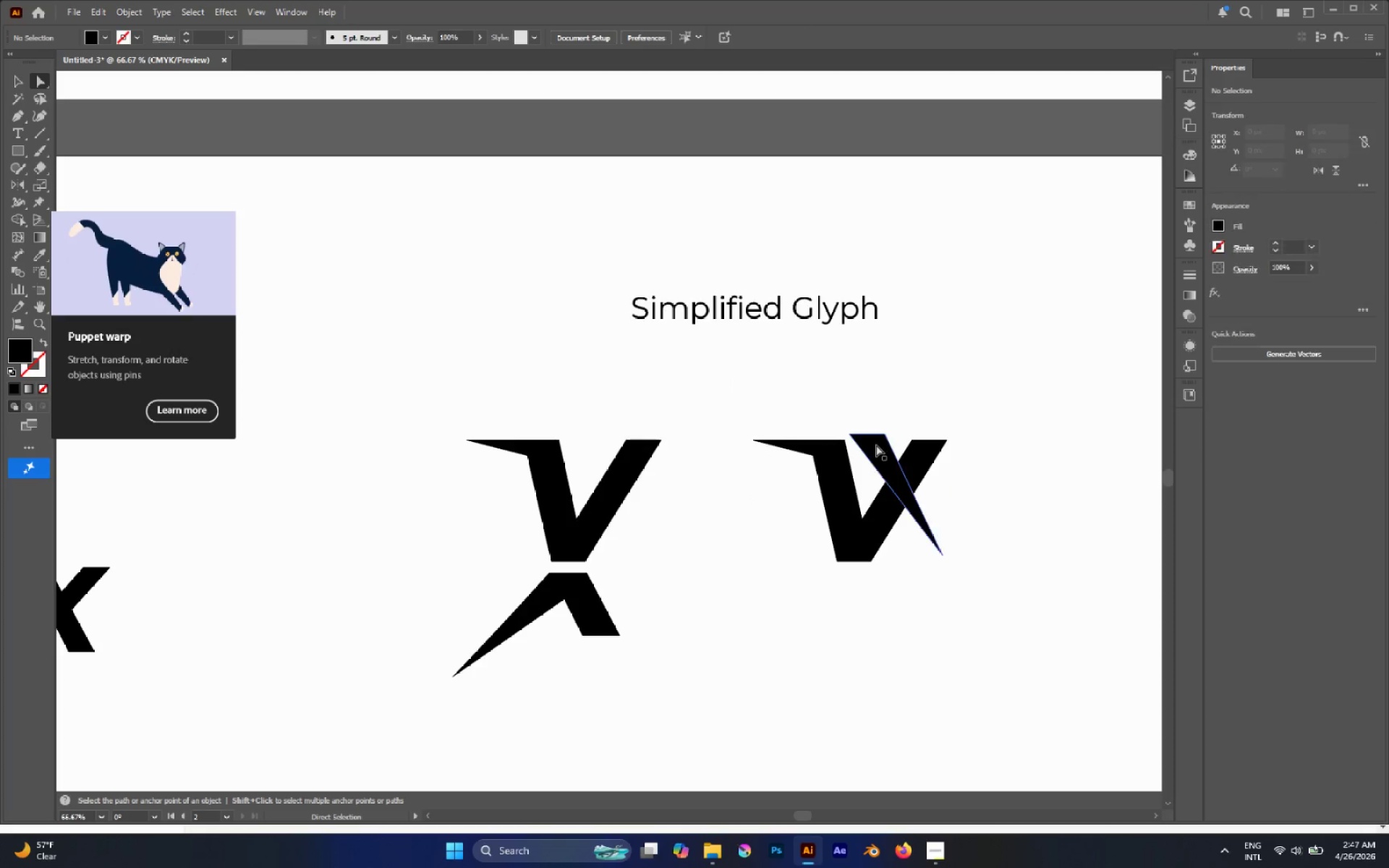 
left_click([876, 445])
 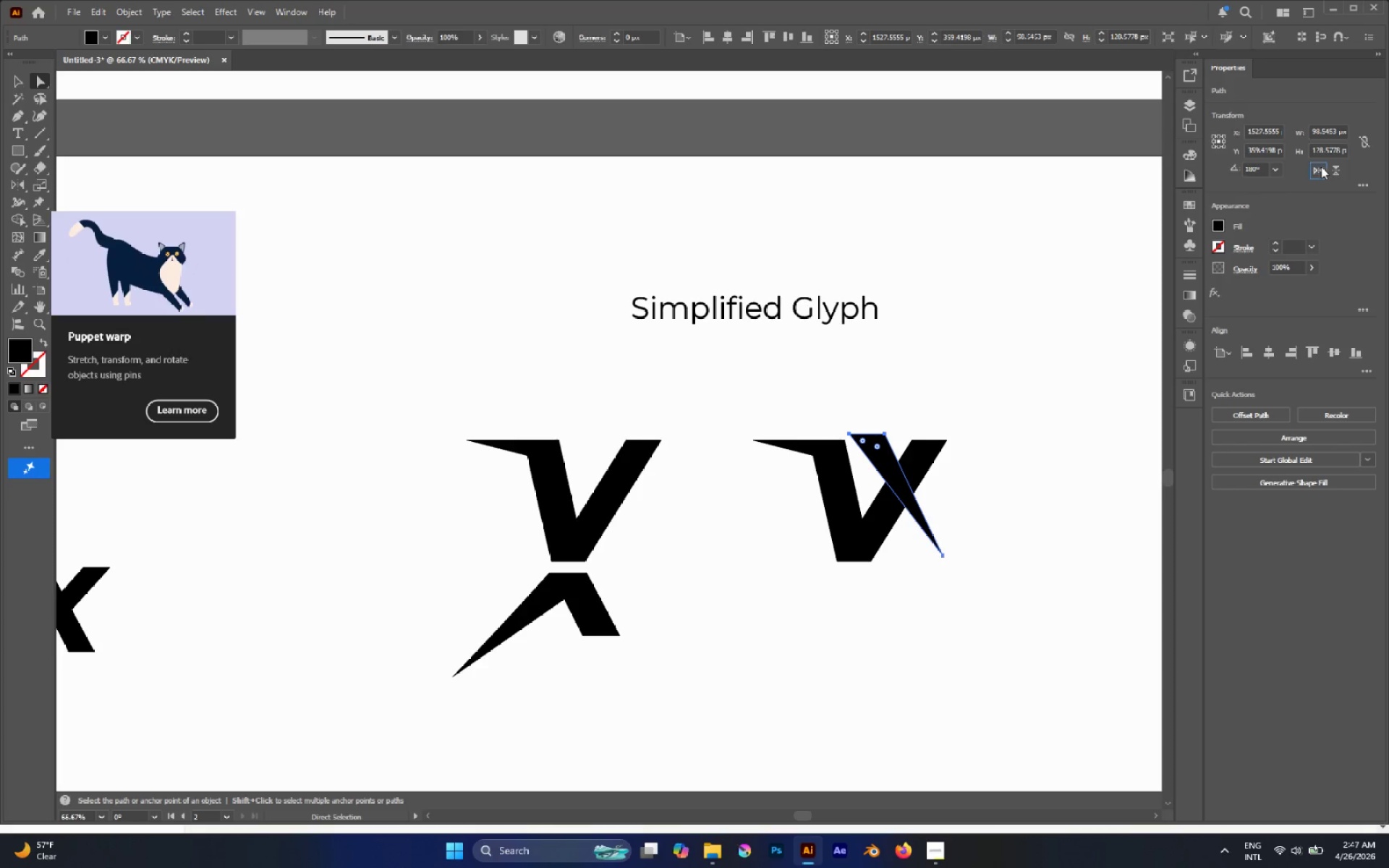 
double_click([1336, 171])
 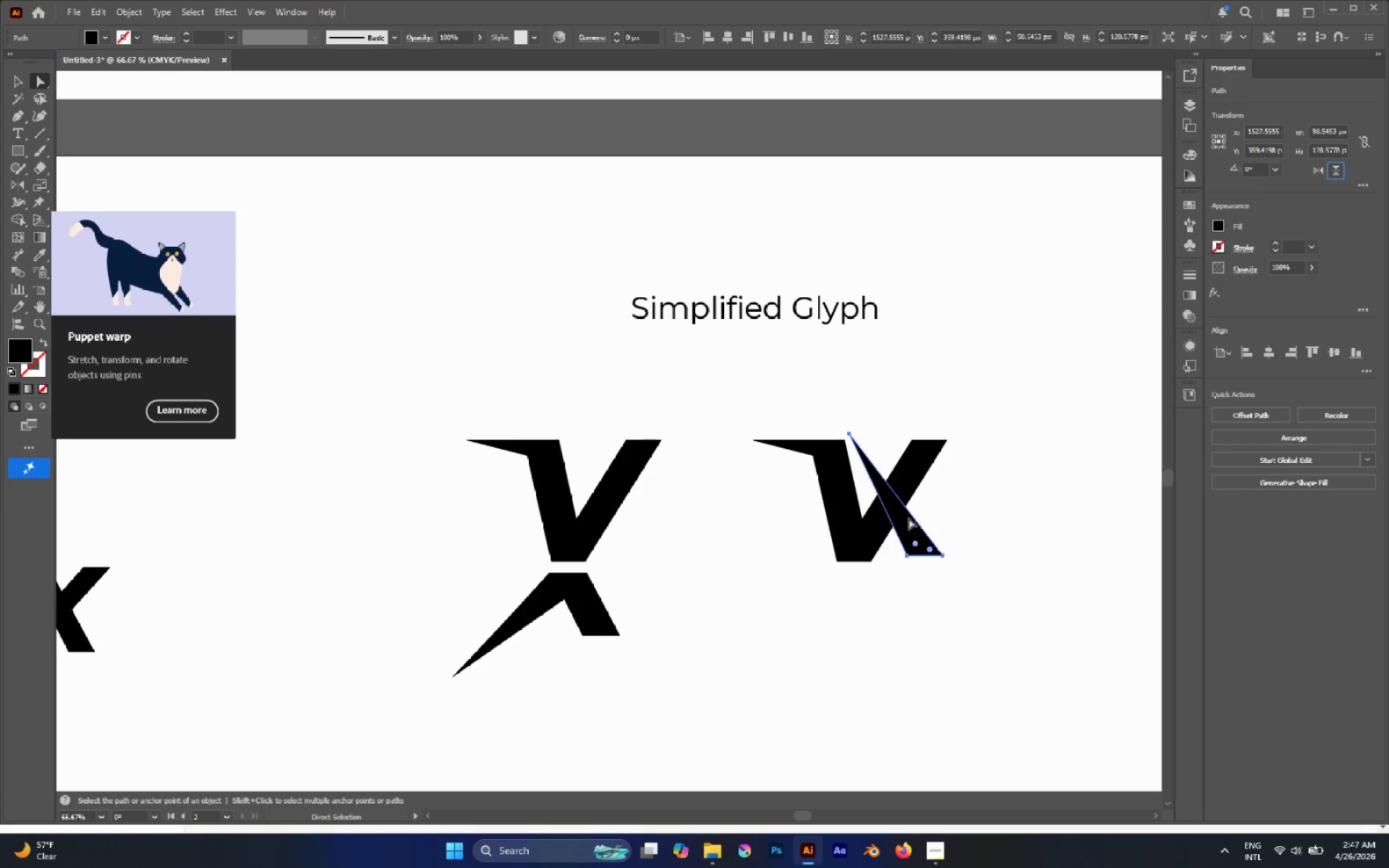 
left_click_drag(start_coordinate=[906, 520], to_coordinate=[917, 522])
 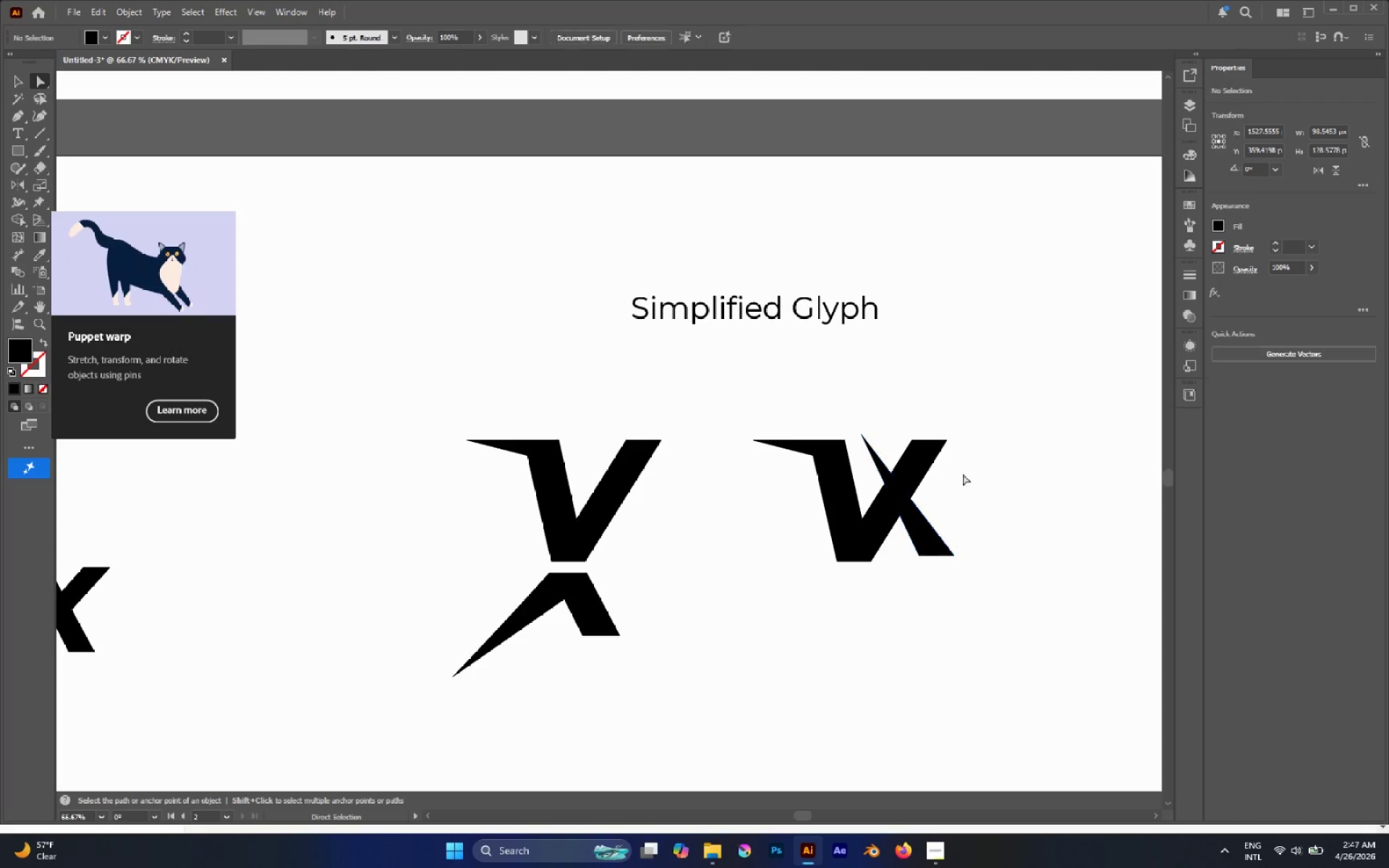 
hold_key(key=ShiftLeft, duration=1.74)
 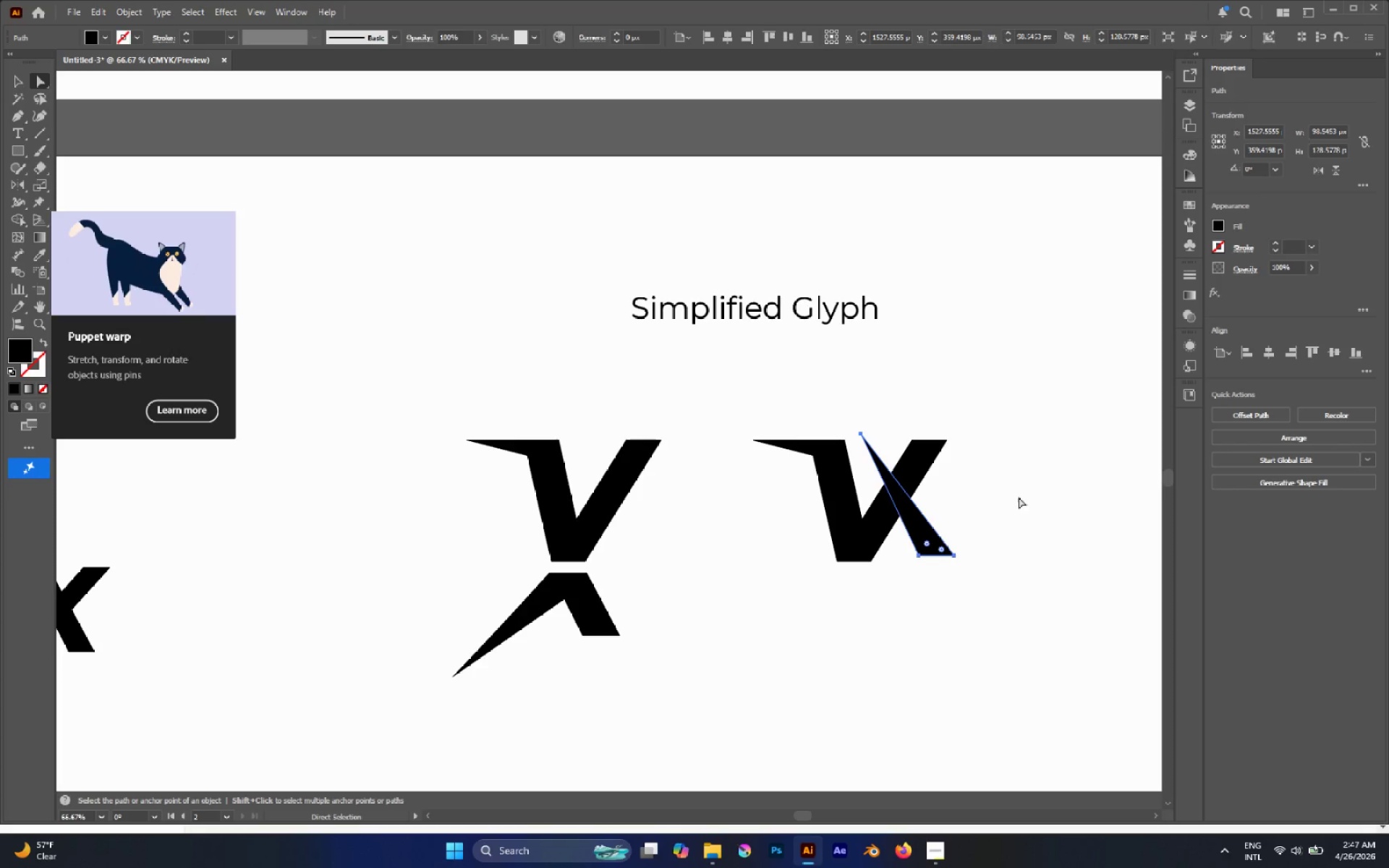 
left_click([1019, 497])
 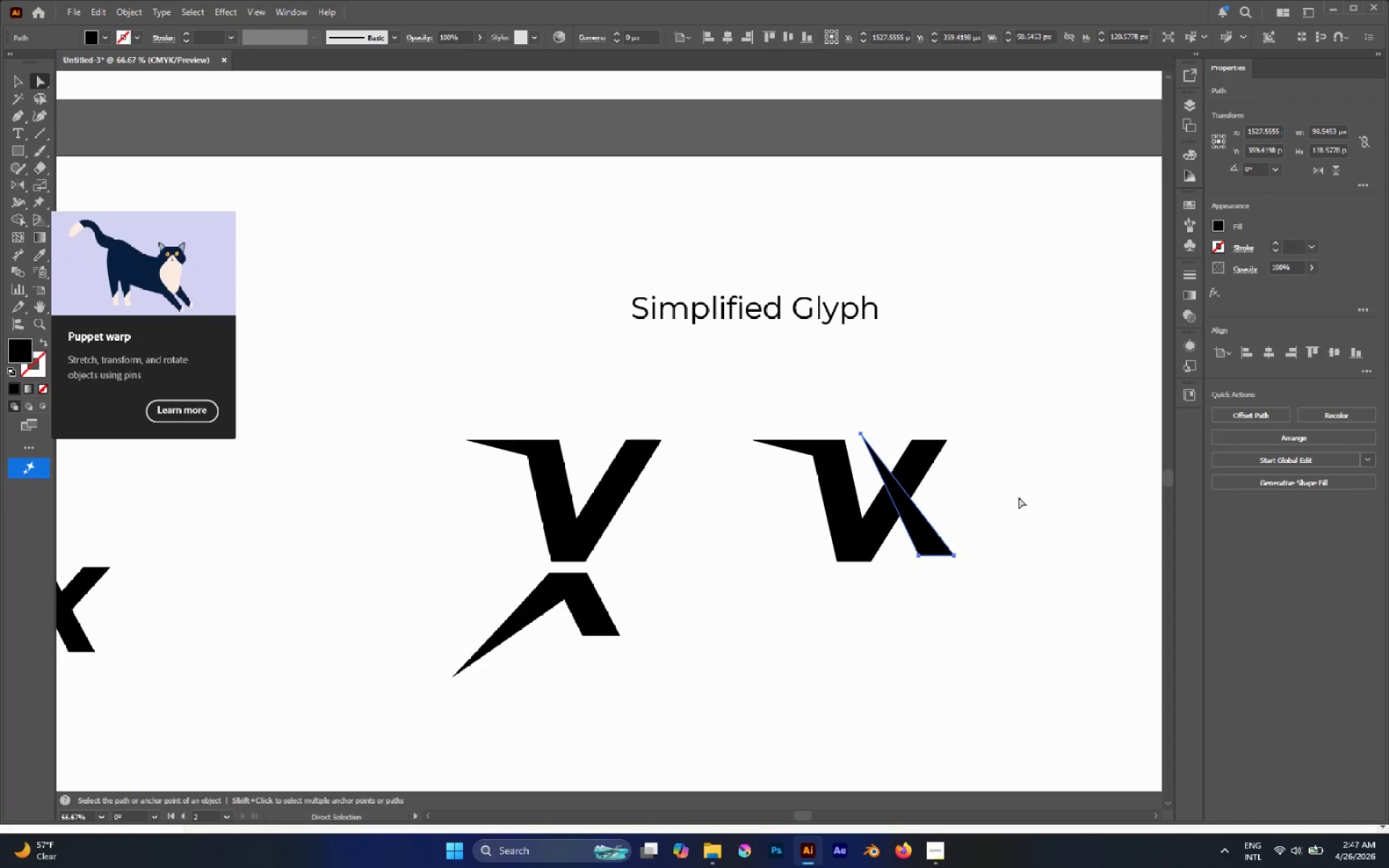 
hold_key(key=AltLeft, duration=0.48)
scroll: coordinate [948, 452], scroll_direction: down, amount: 3.0
 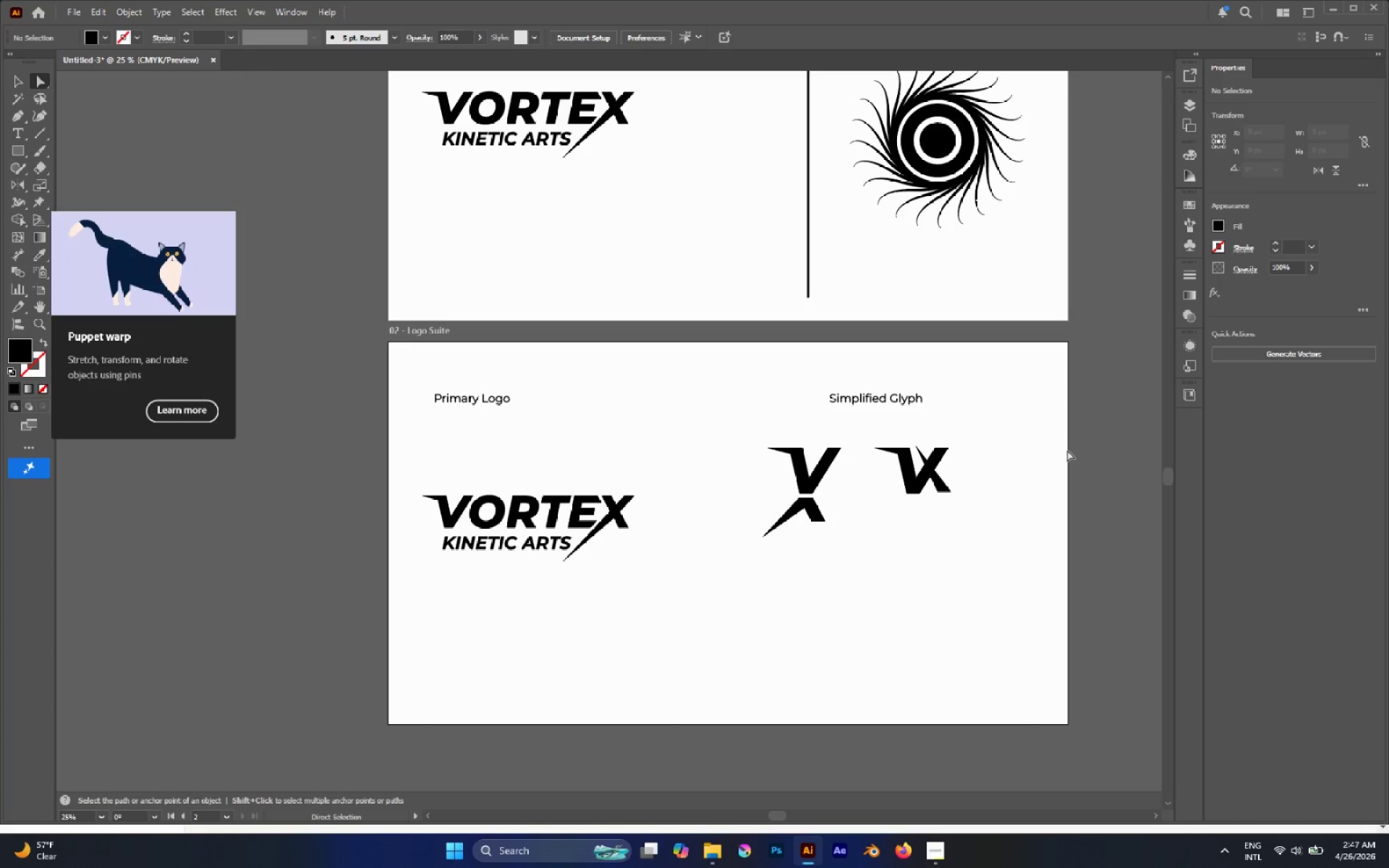 
hold_key(key=AltLeft, duration=0.59)
scroll: coordinate [912, 460], scroll_direction: up, amount: 2.0
 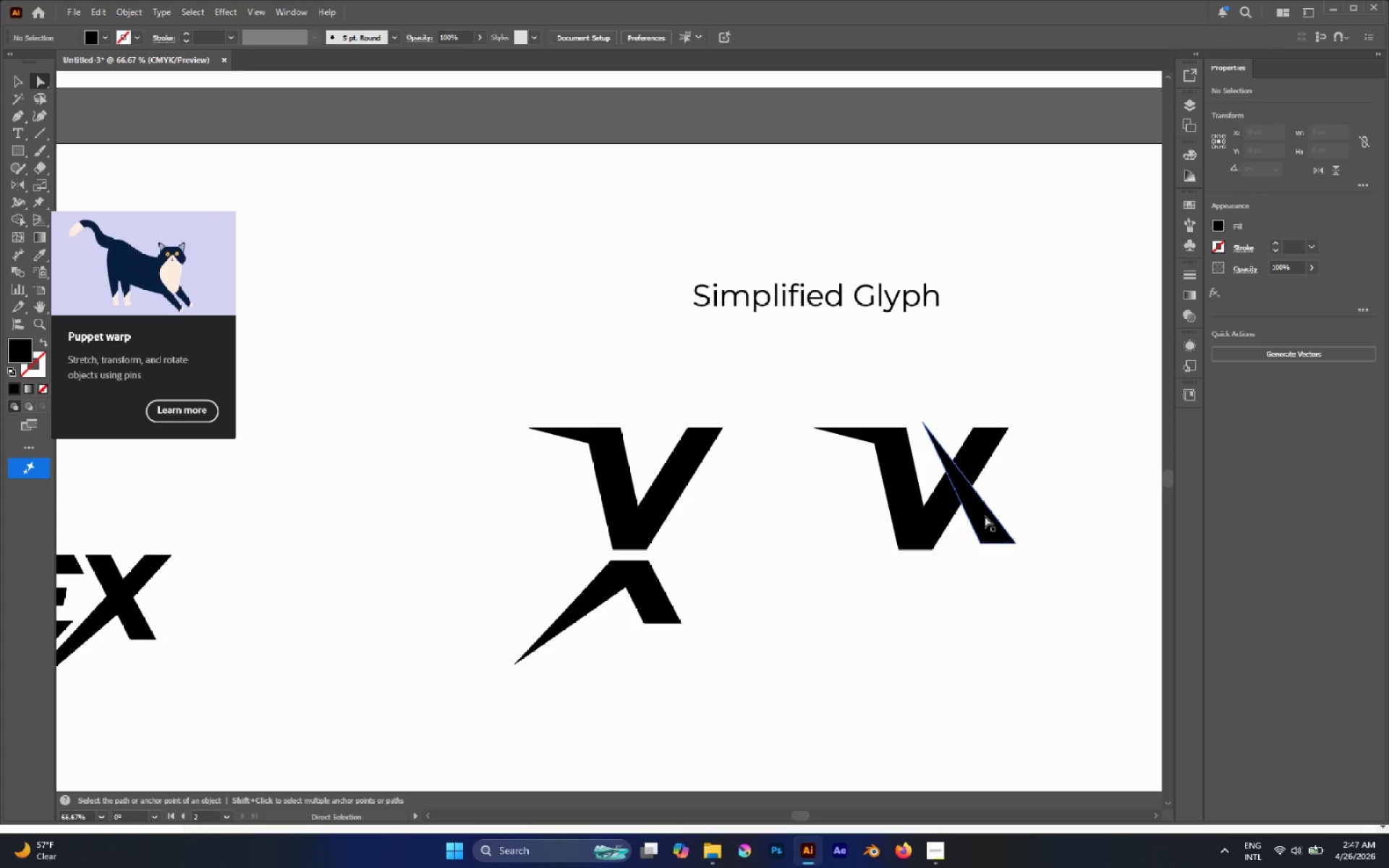 
left_click([985, 516])
 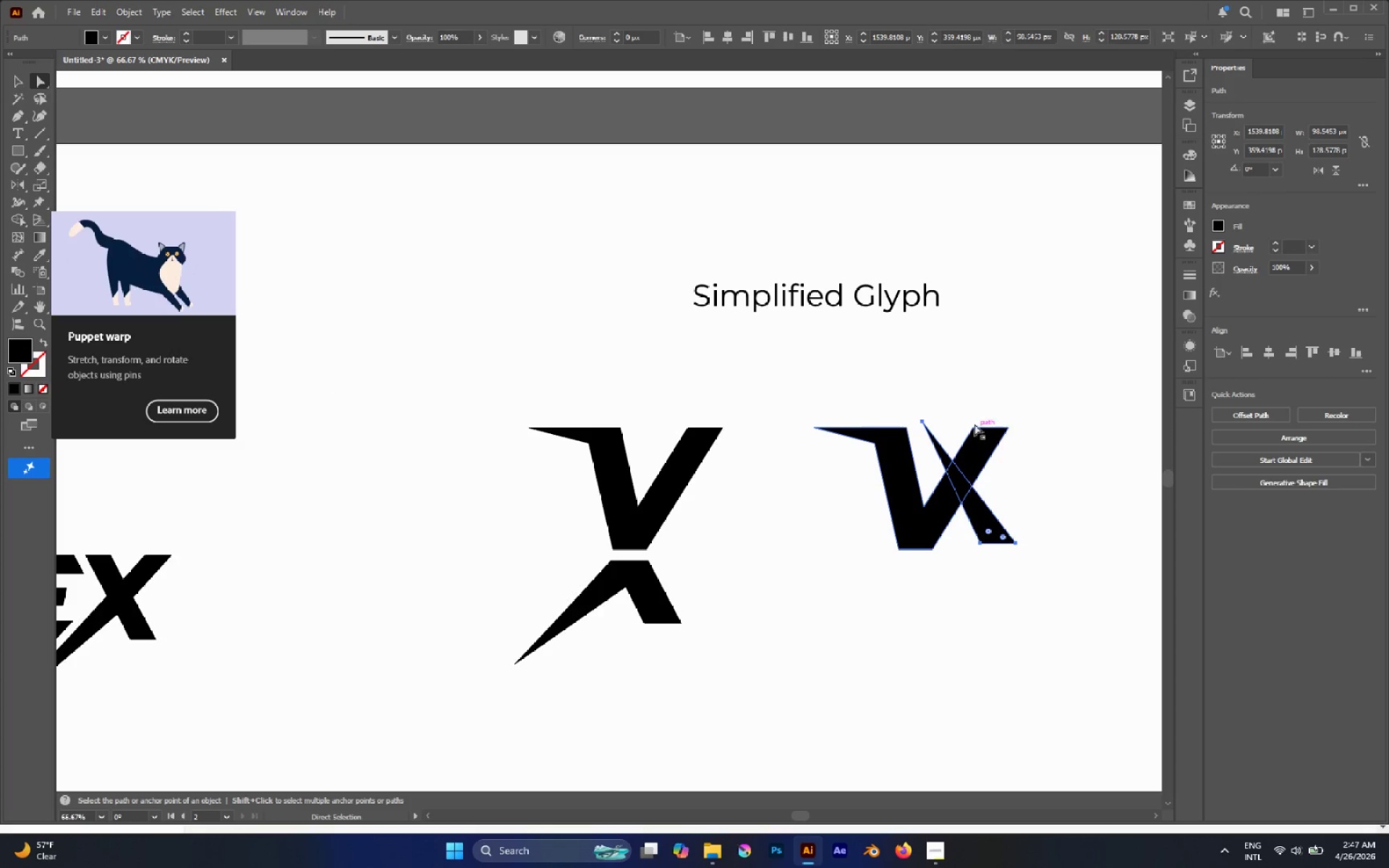 
left_click_drag(start_coordinate=[963, 411], to_coordinate=[1045, 434])
 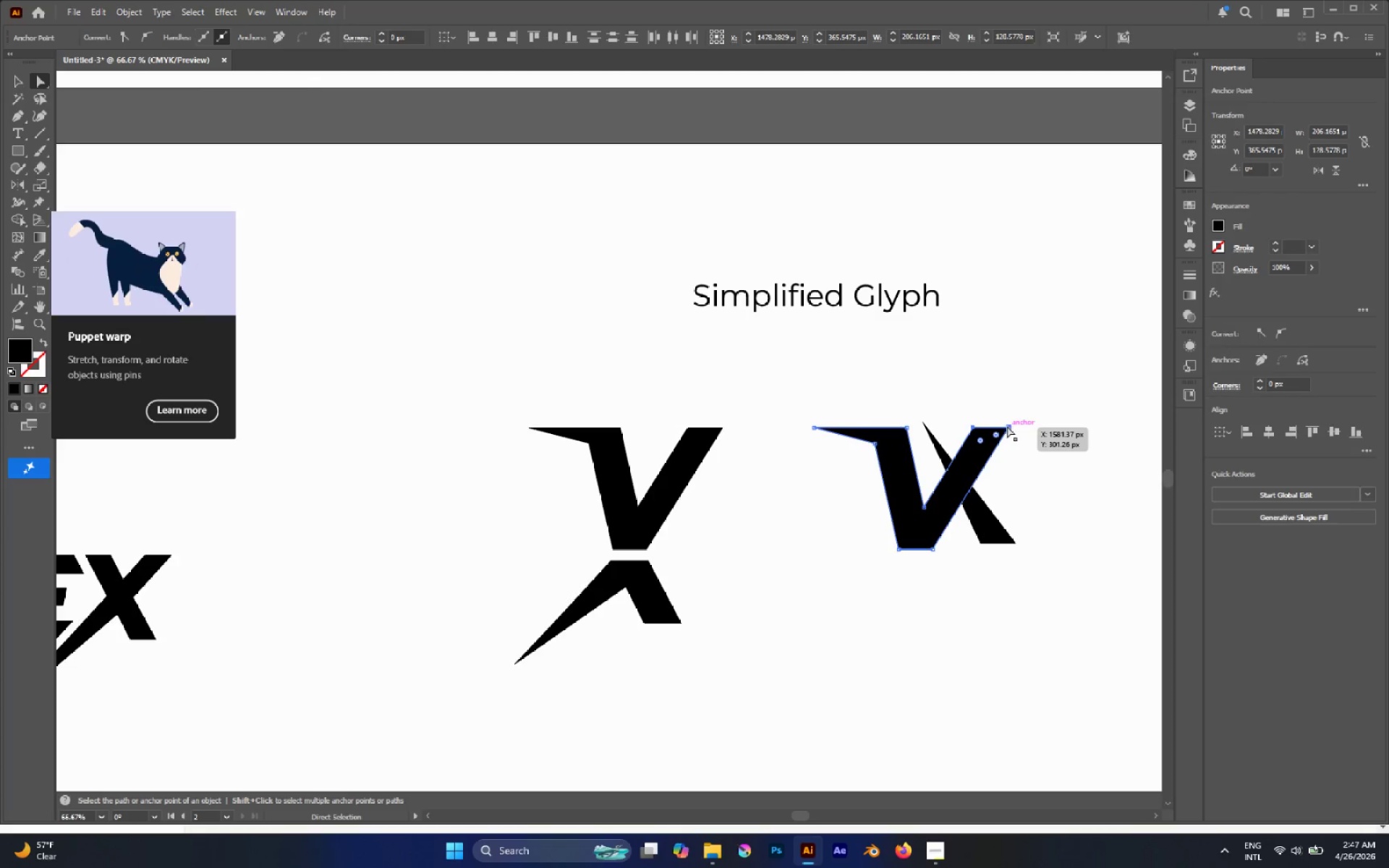 
left_click([1007, 426])
 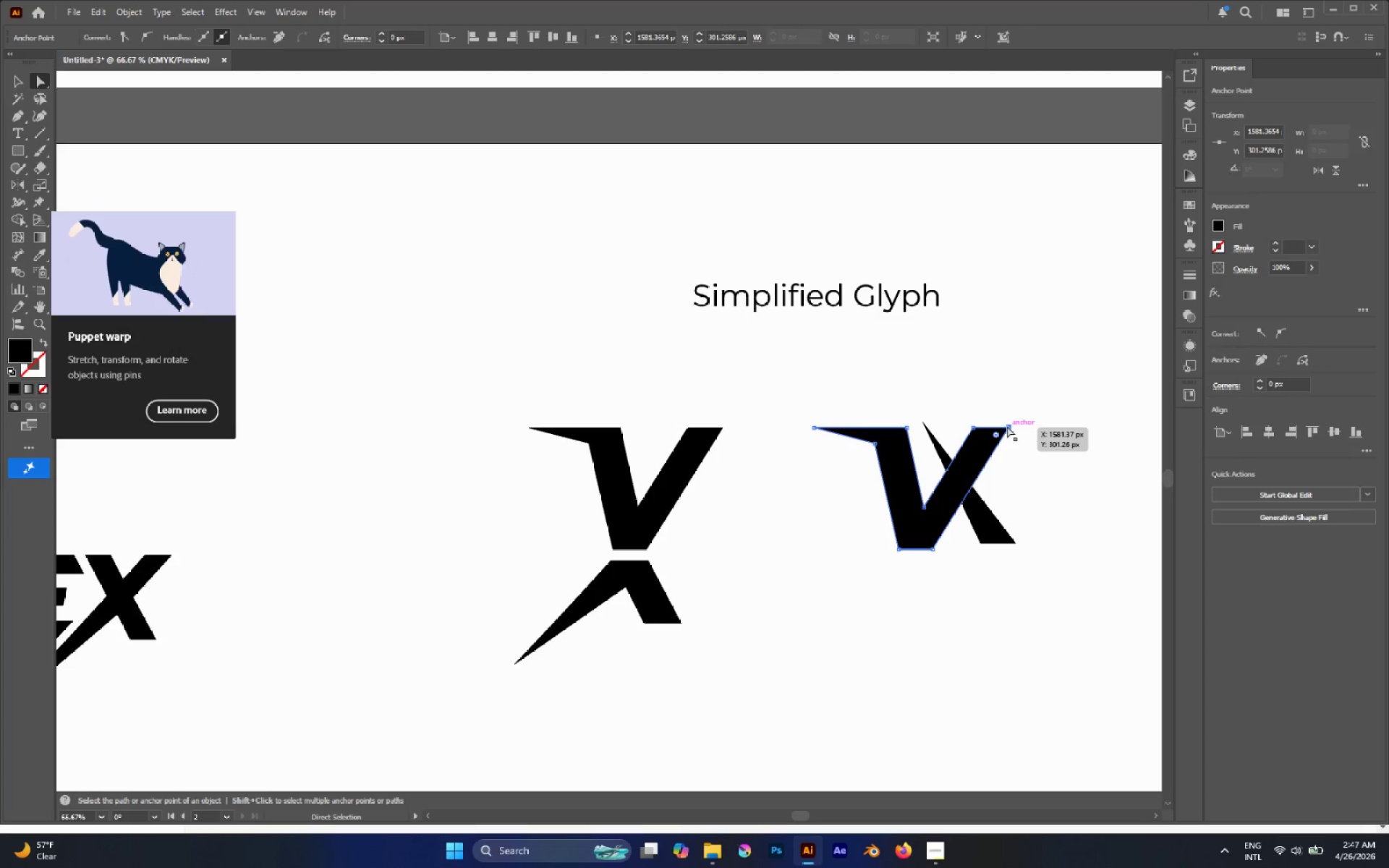 
left_click_drag(start_coordinate=[1007, 426], to_coordinate=[1032, 391])
 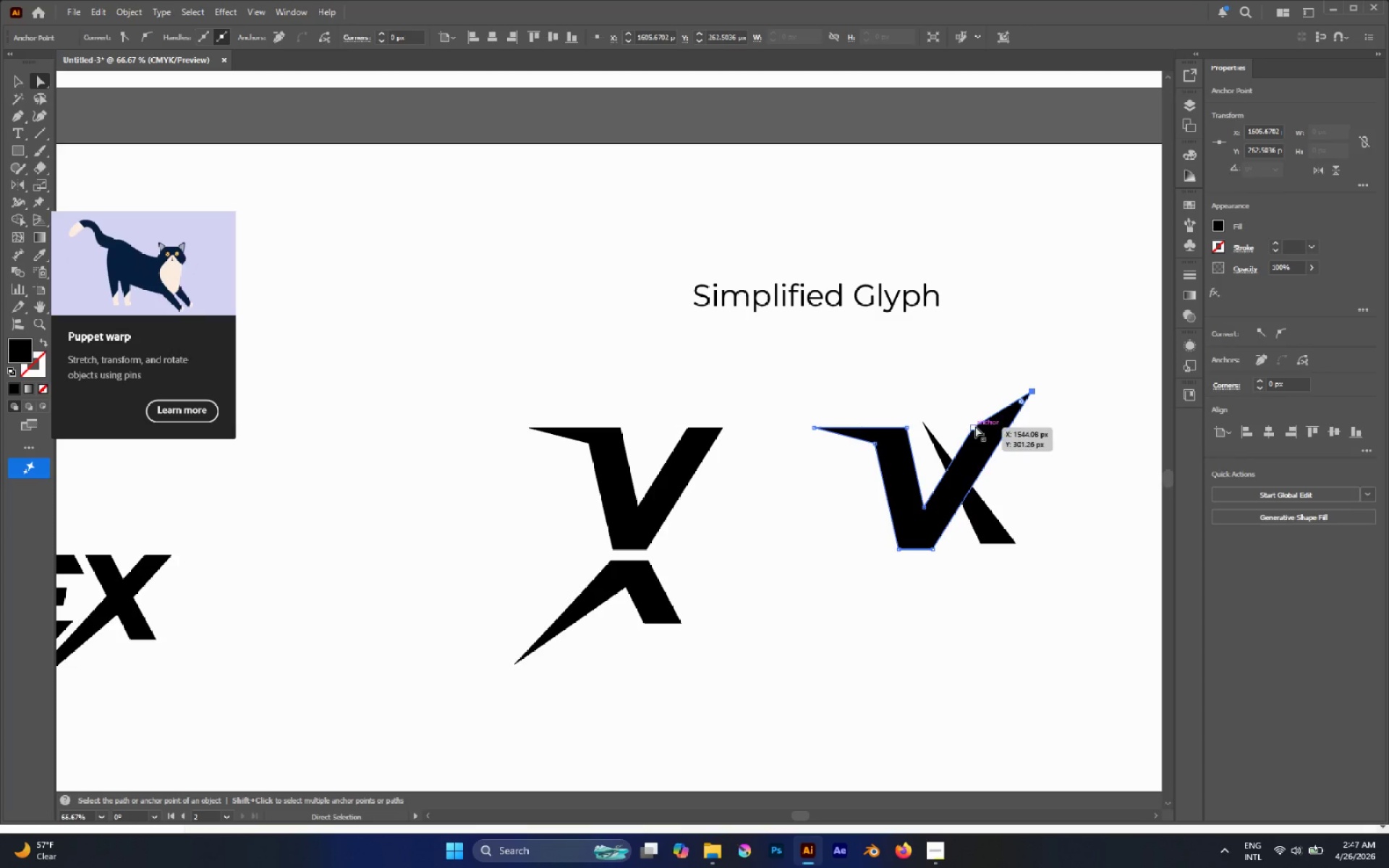 
left_click([971, 427])
 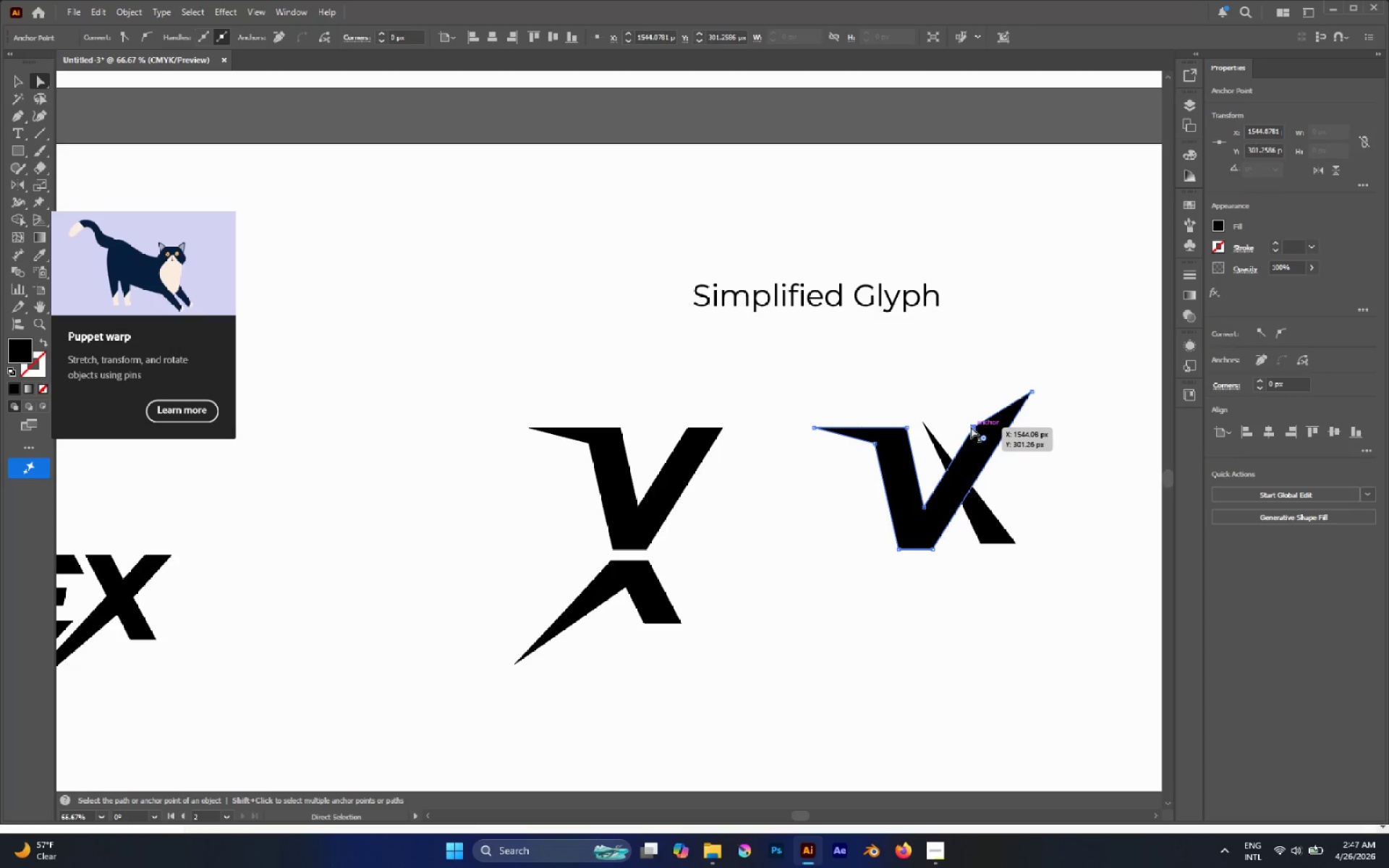 
left_click_drag(start_coordinate=[971, 427], to_coordinate=[995, 390])
 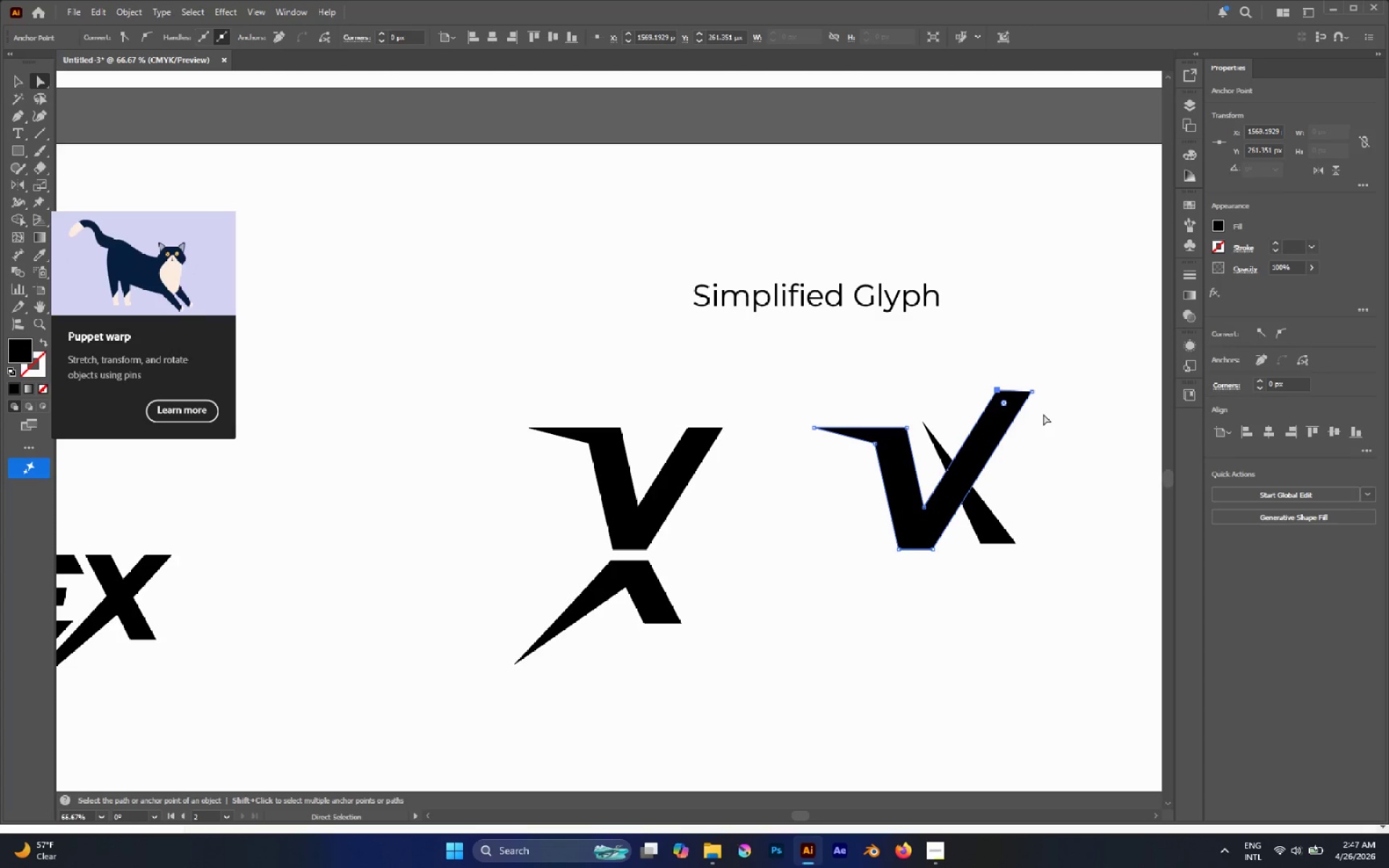 
left_click([1043, 414])
 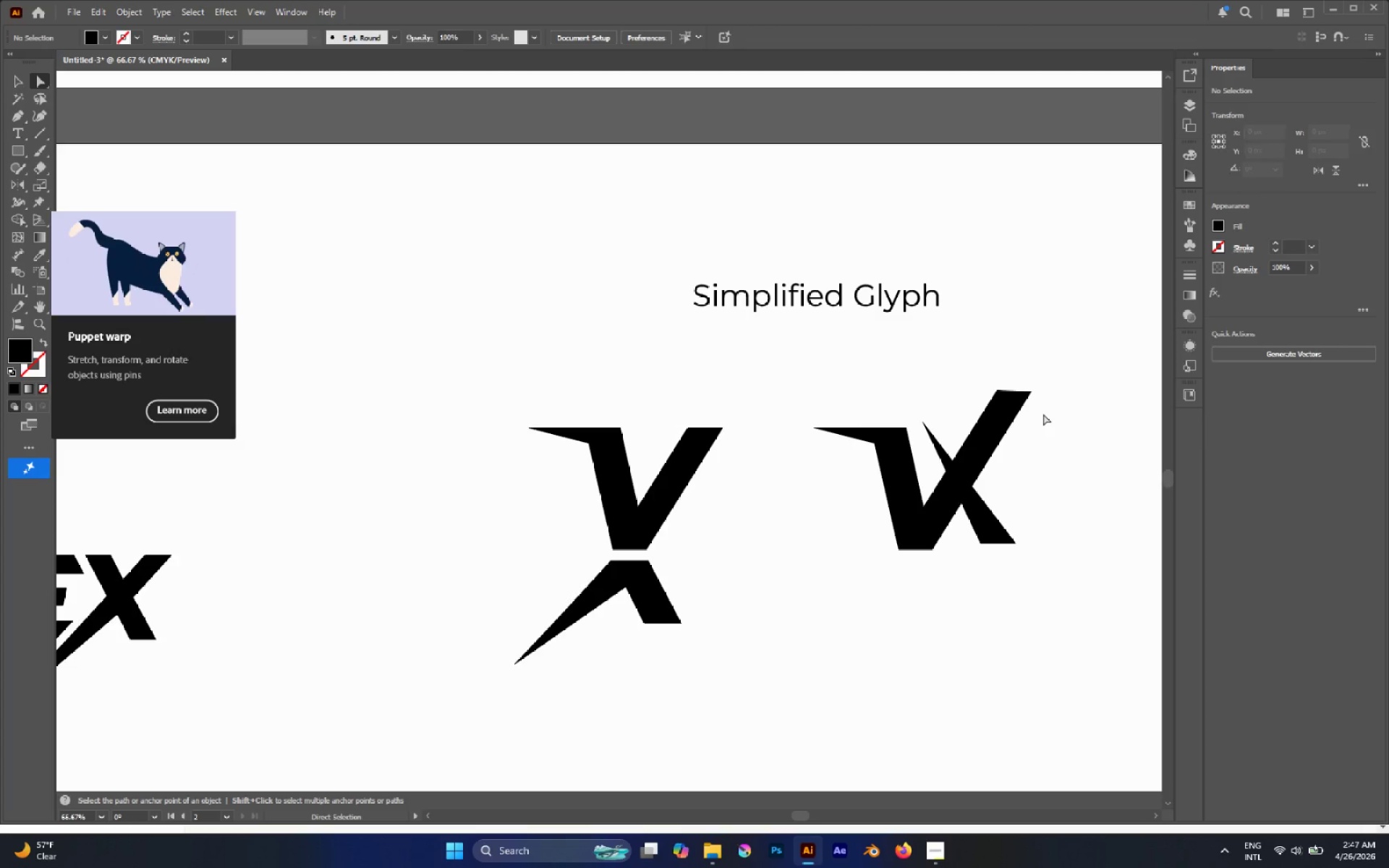 
key(M)
 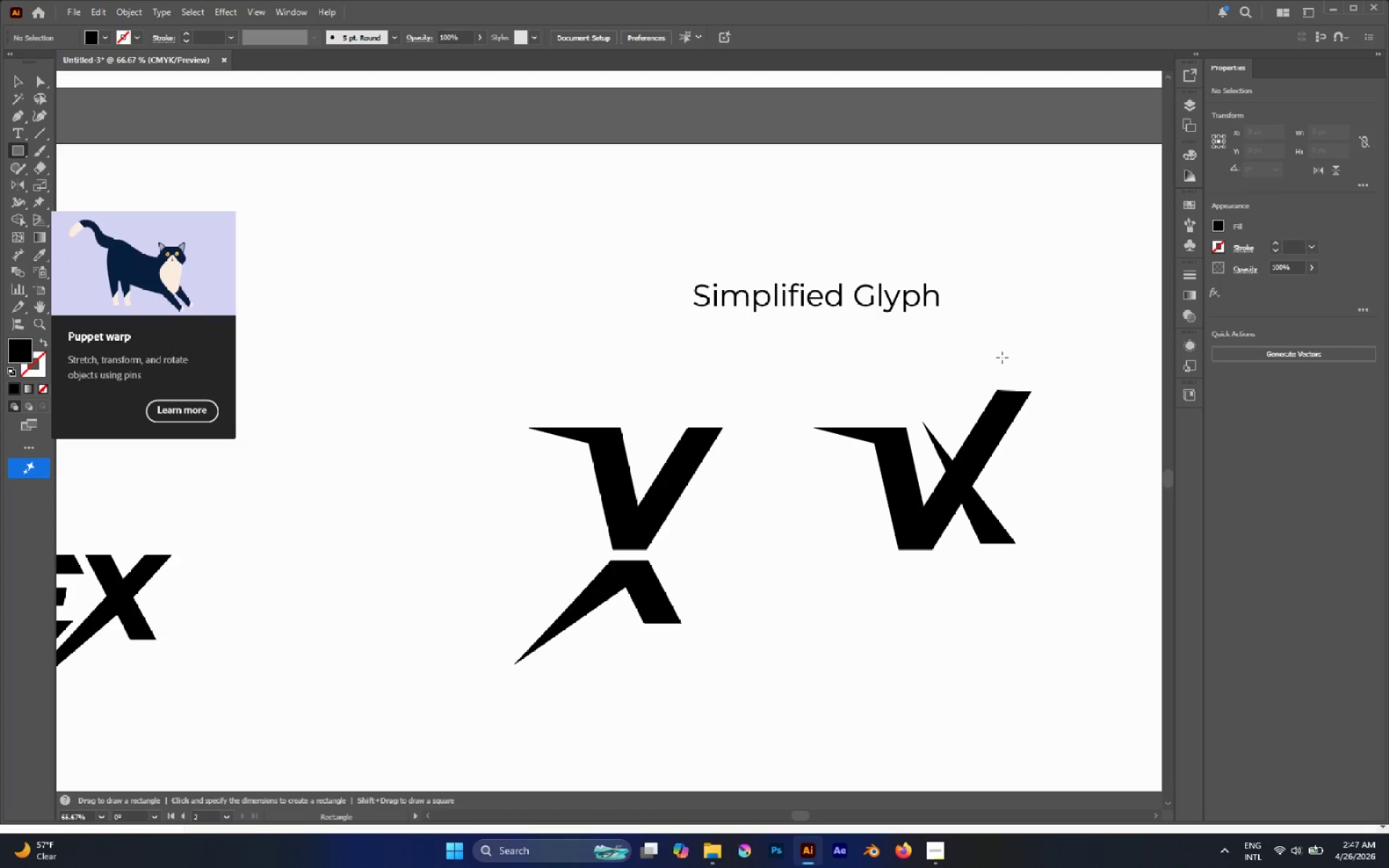 
left_click_drag(start_coordinate=[984, 356], to_coordinate=[1058, 397])
 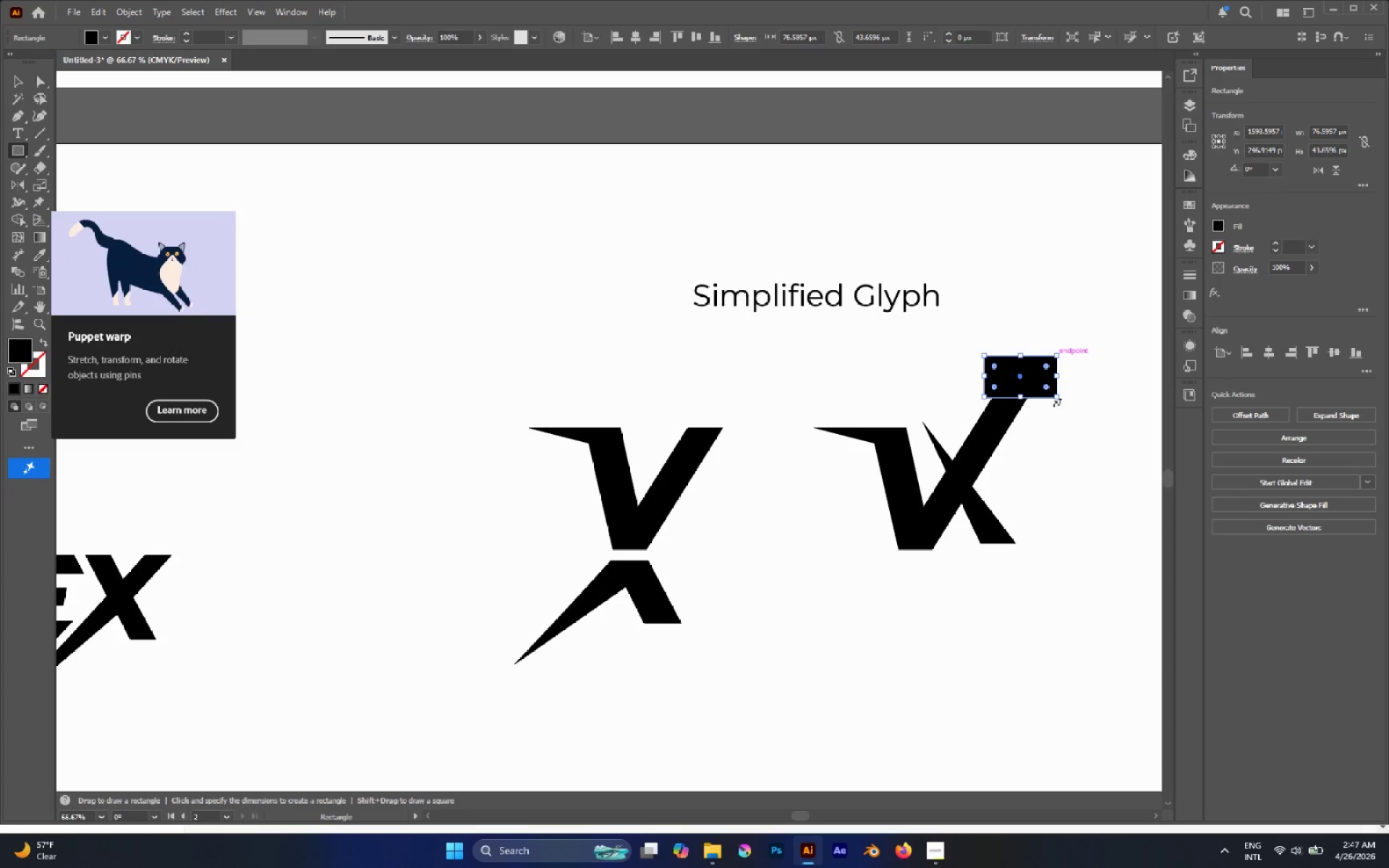 
key(V)
 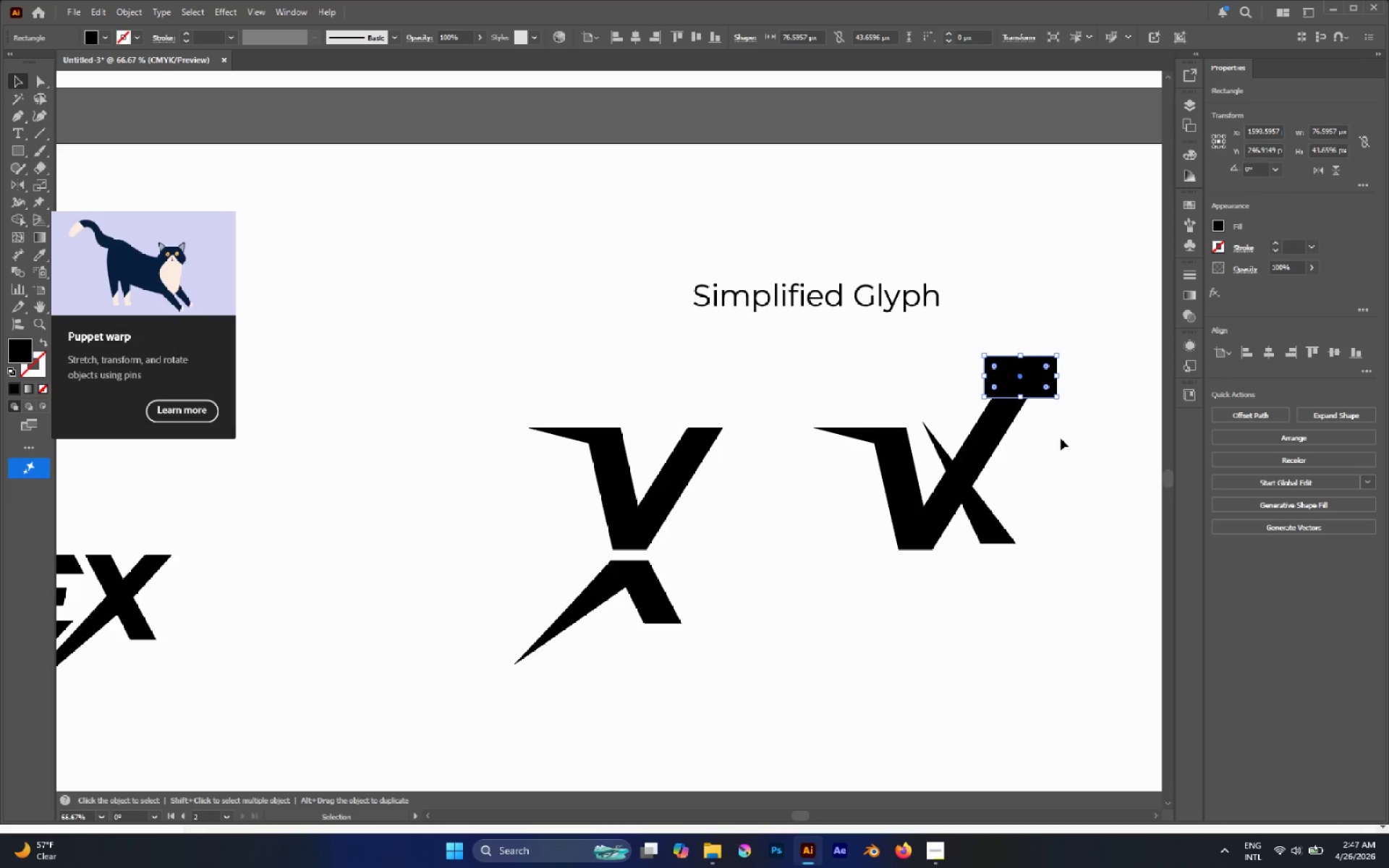 
left_click_drag(start_coordinate=[1061, 438], to_coordinate=[953, 359])
 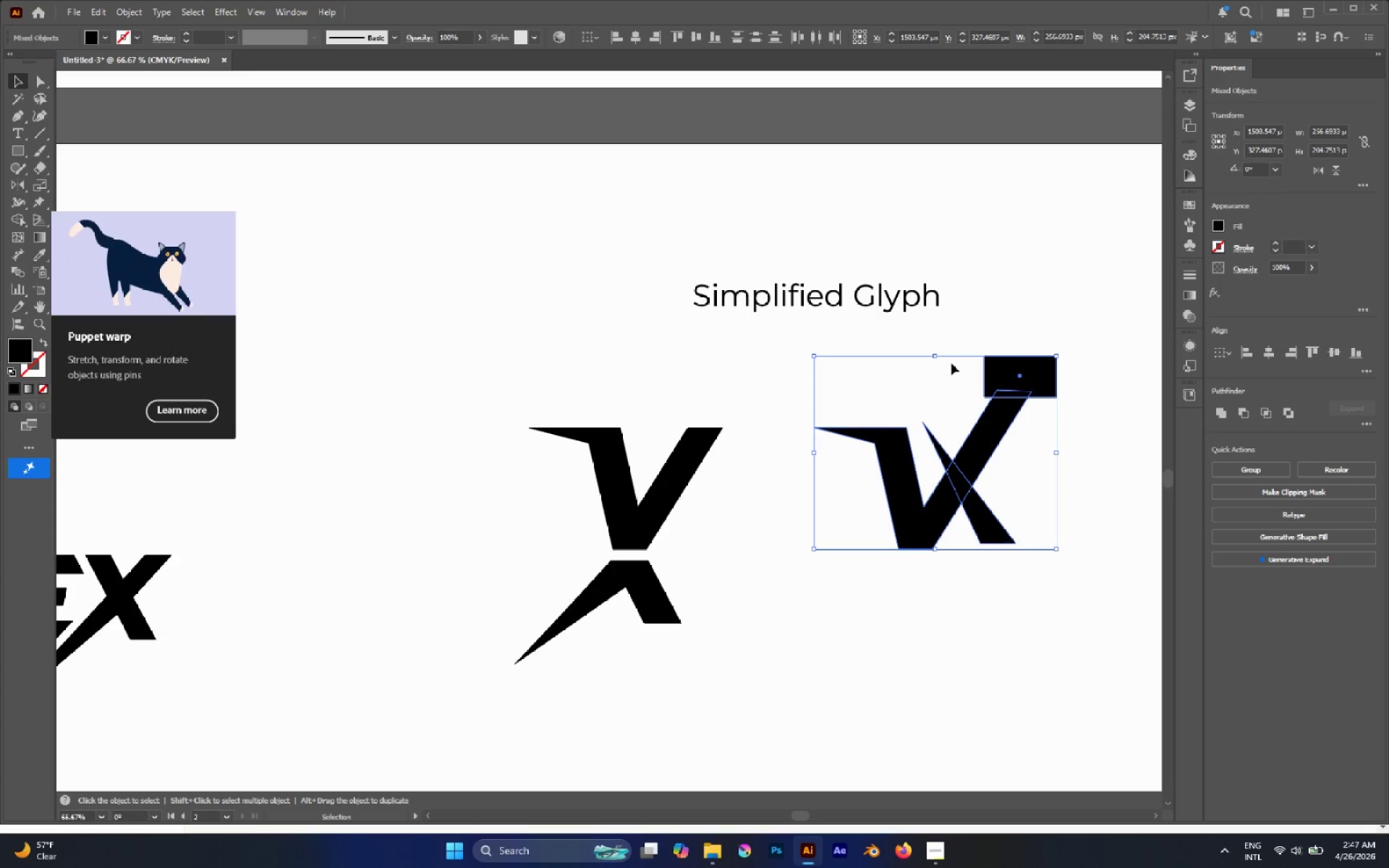 
key(Shift+M)
 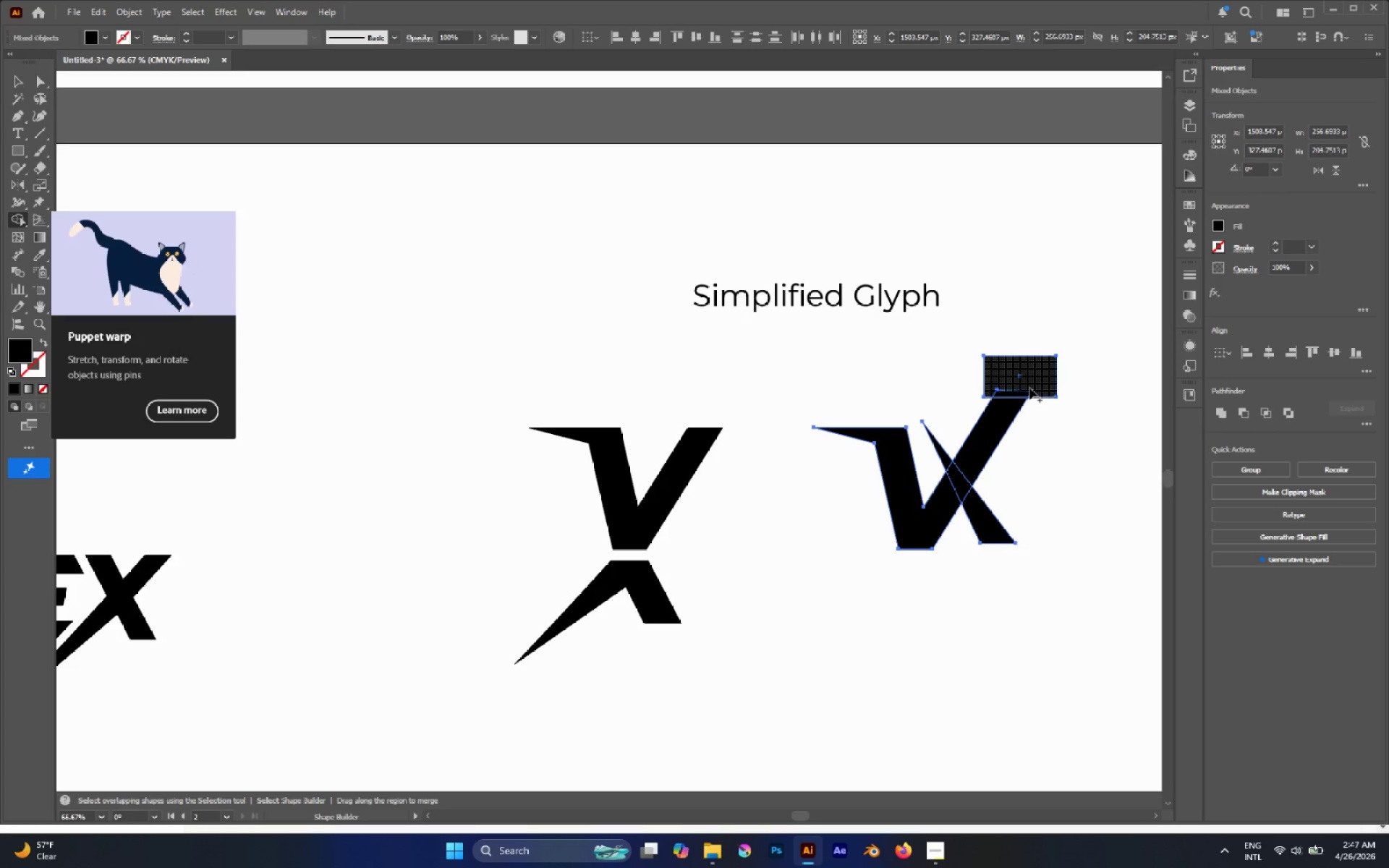 
hold_key(key=AltLeft, duration=1.88)
left_click_drag(start_coordinate=[961, 366], to_coordinate=[1014, 391])
 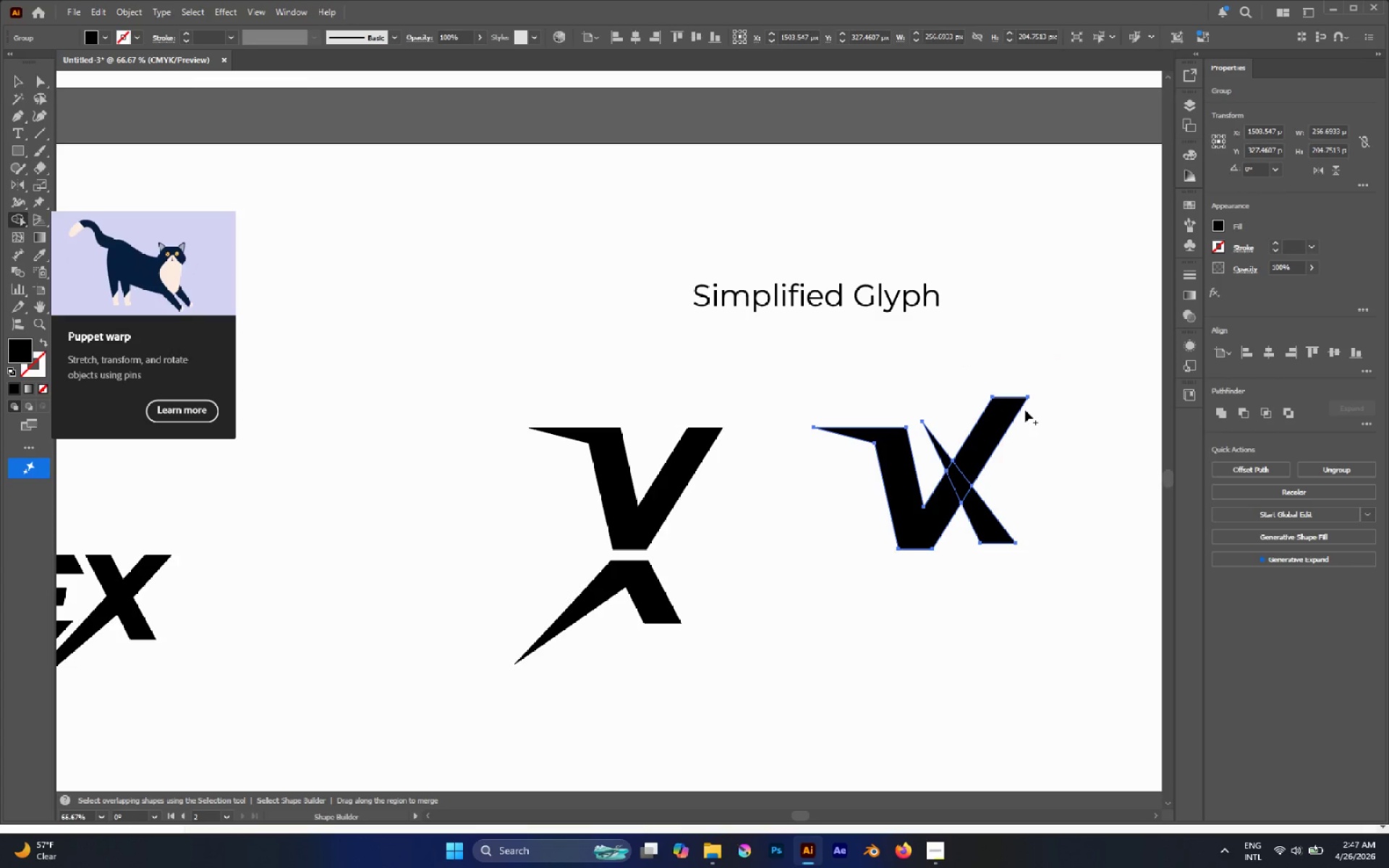 
key(A)
 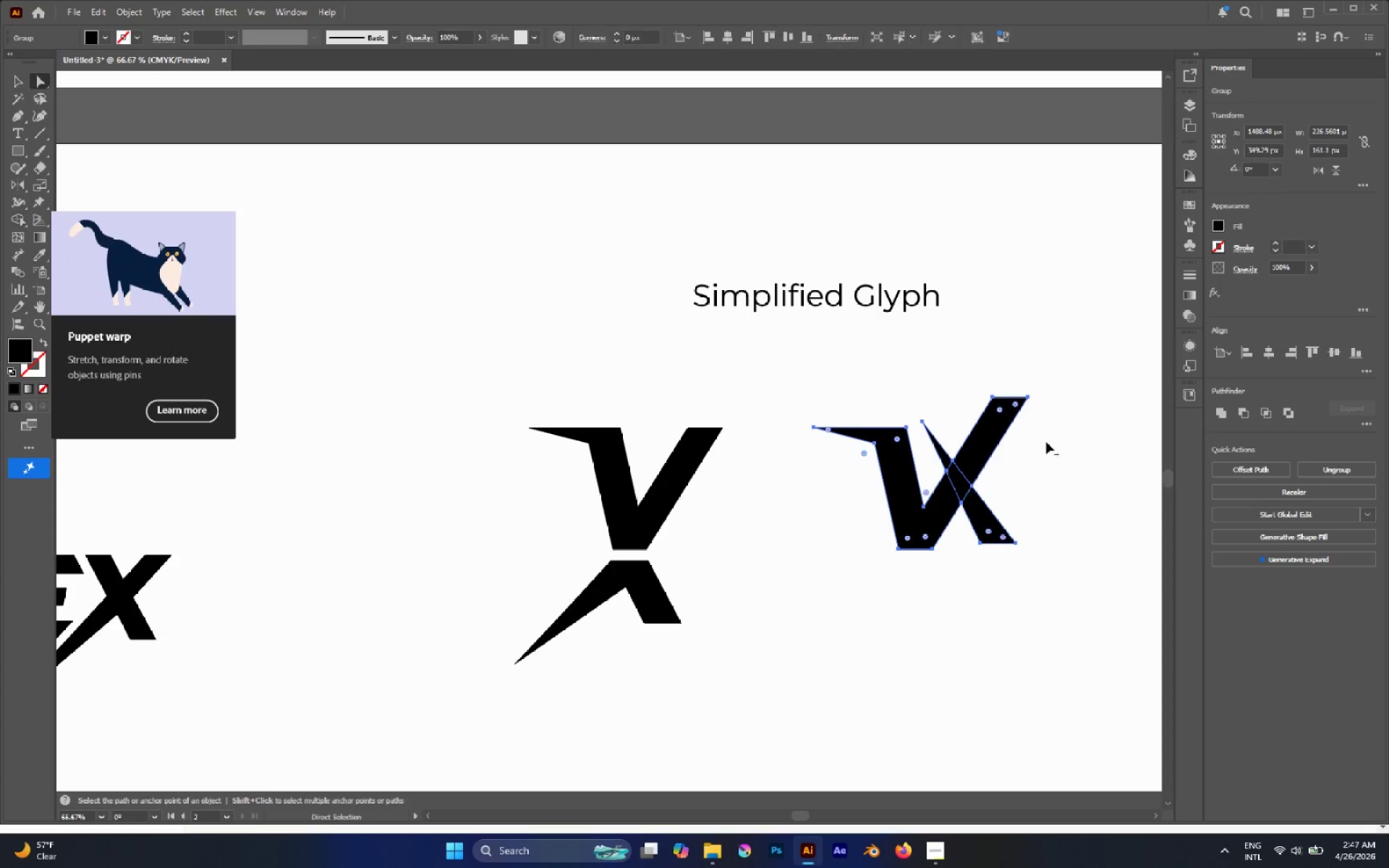 
left_click([1046, 442])
 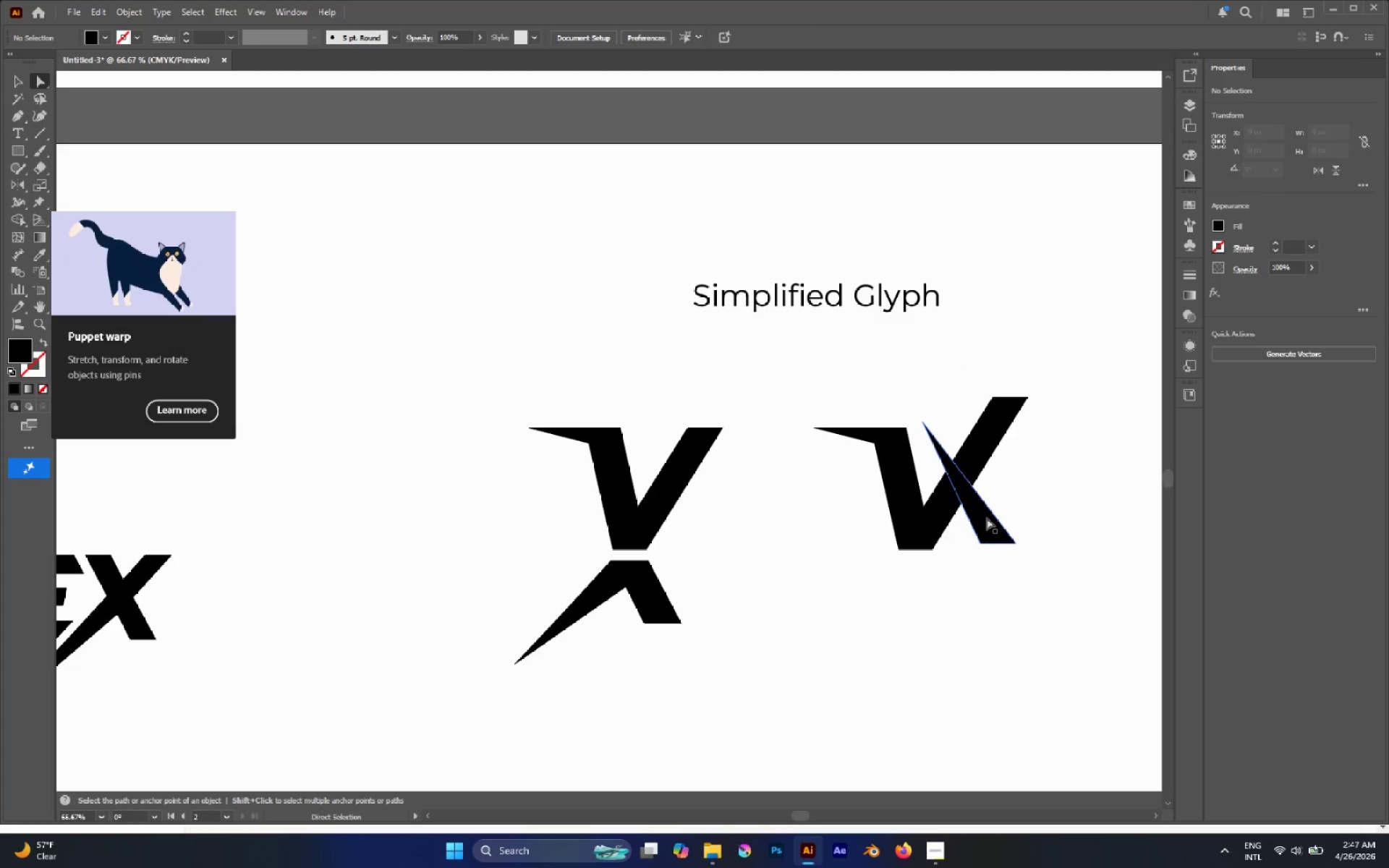 
left_click_drag(start_coordinate=[987, 518], to_coordinate=[1015, 515])
 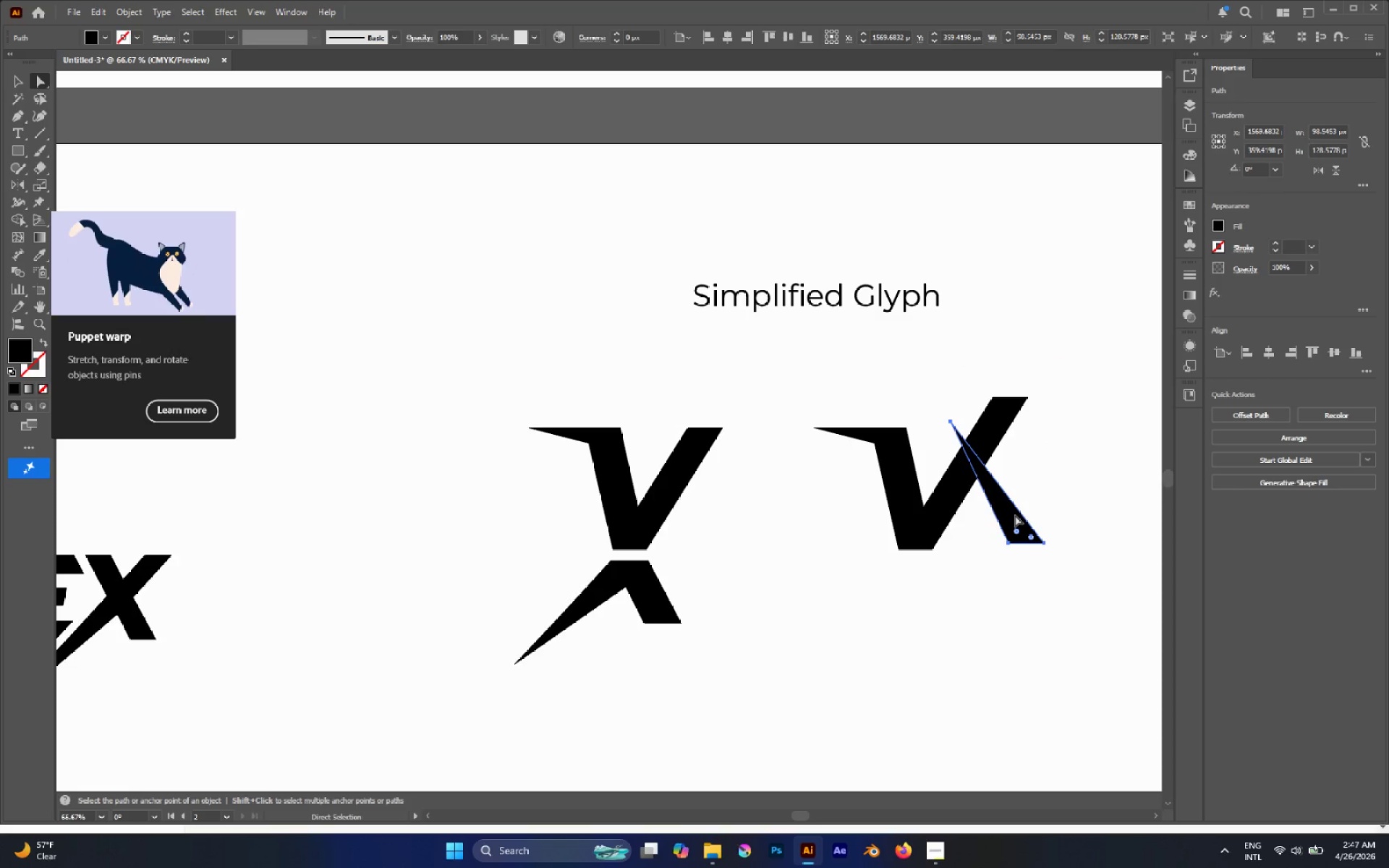 
hold_key(key=ShiftLeft, duration=1.27)
 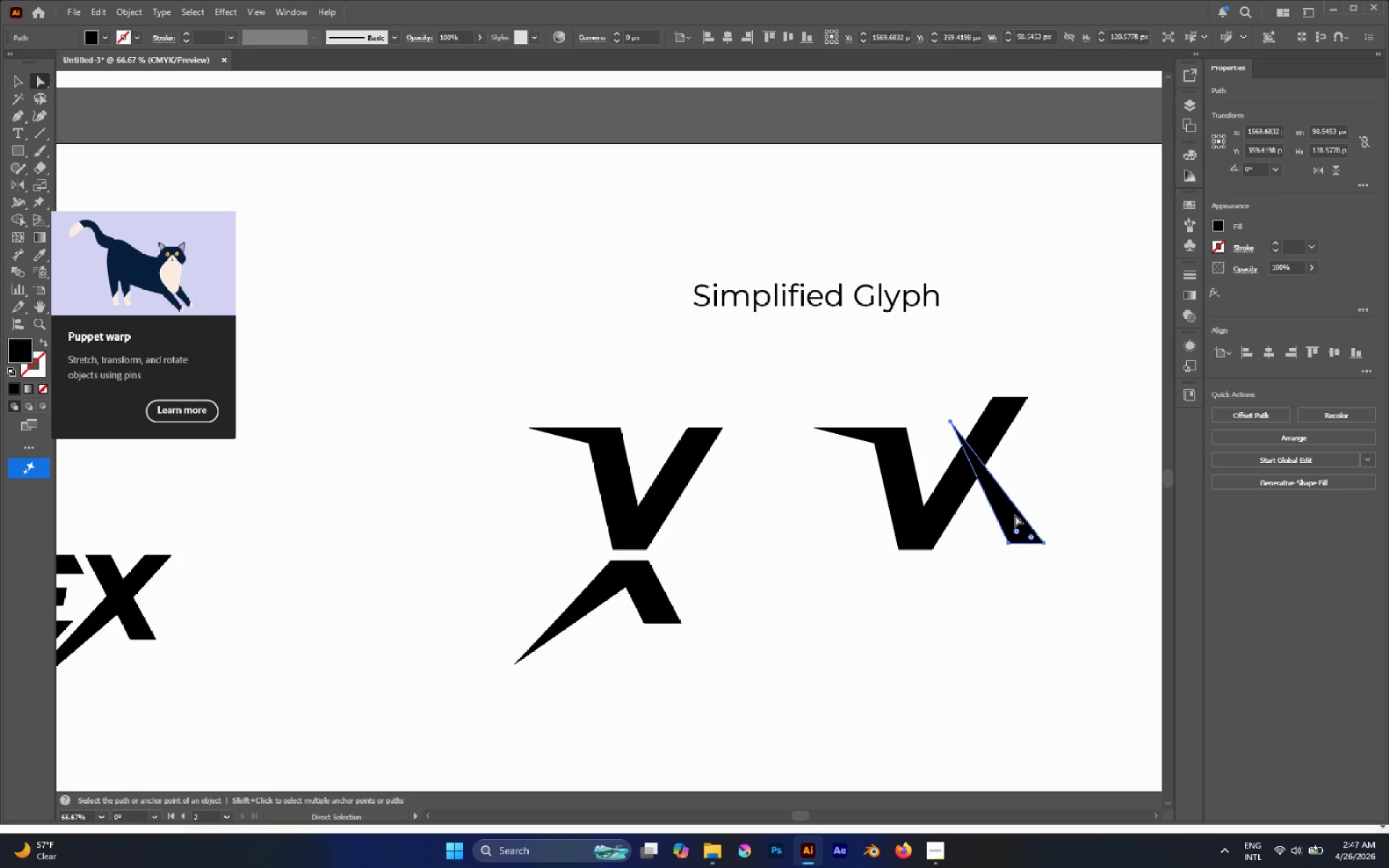 
key(V)
 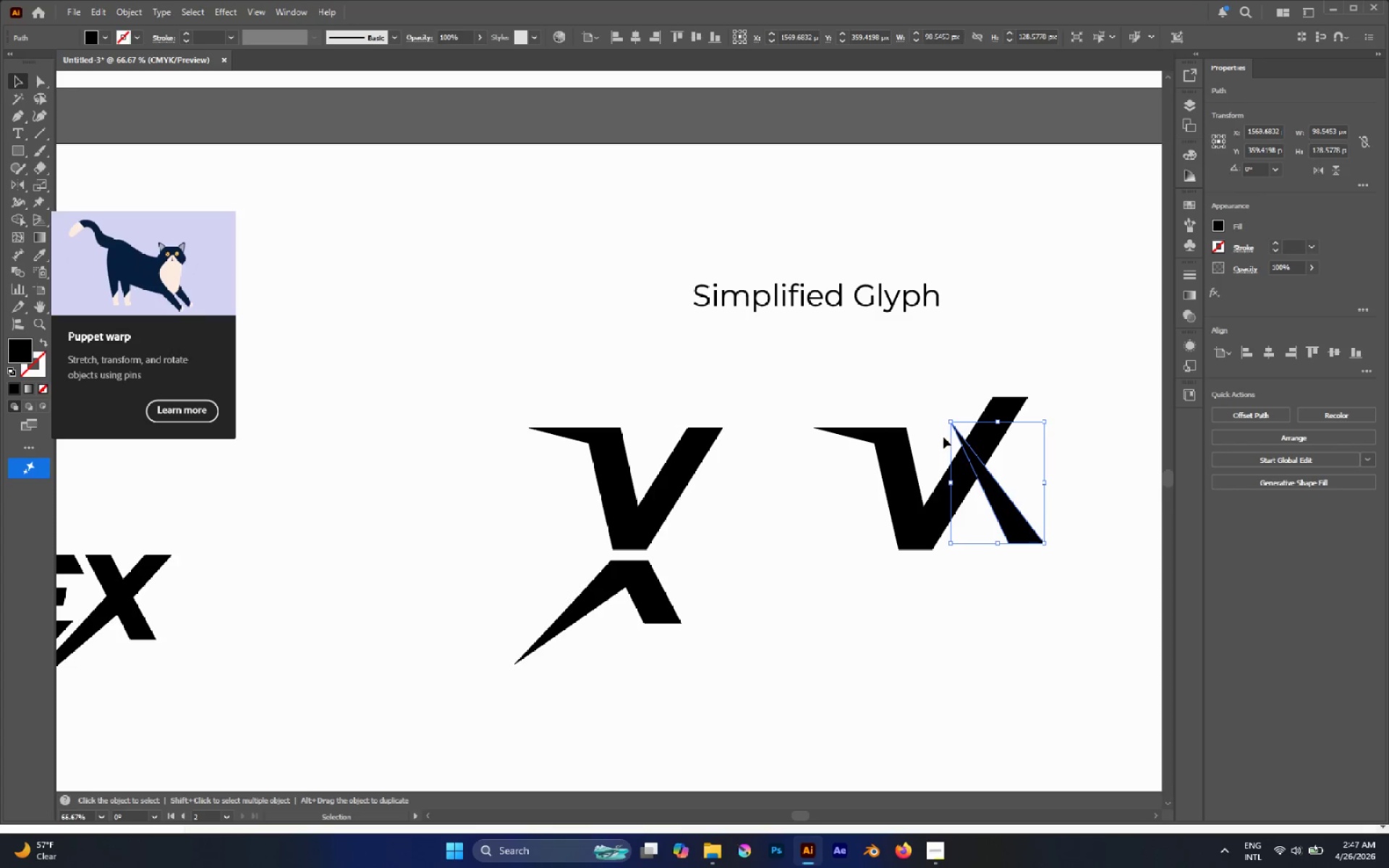 
hold_key(key=CapsLock, duration=1.5)
 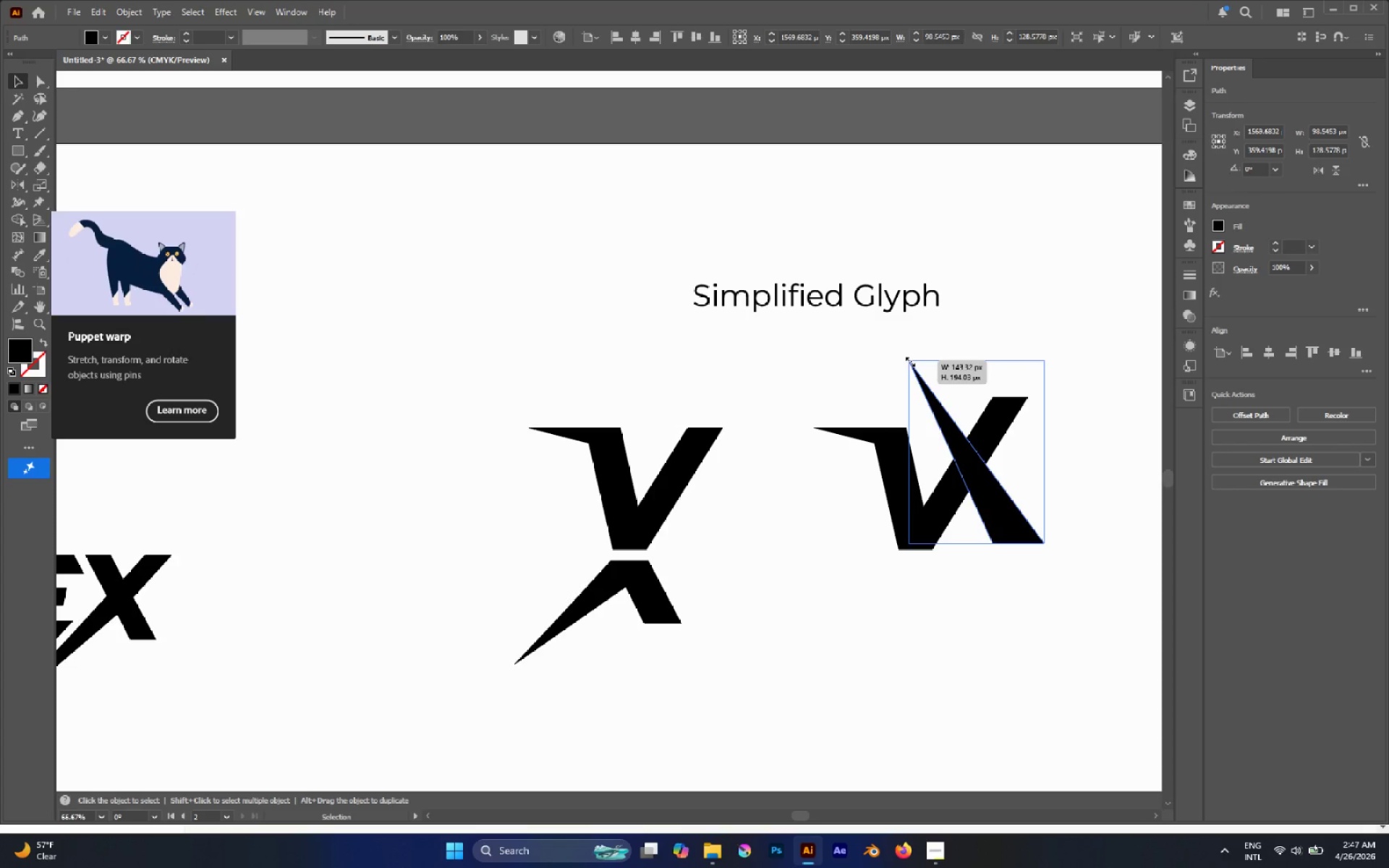 
left_click_drag(start_coordinate=[950, 420], to_coordinate=[899, 366])
 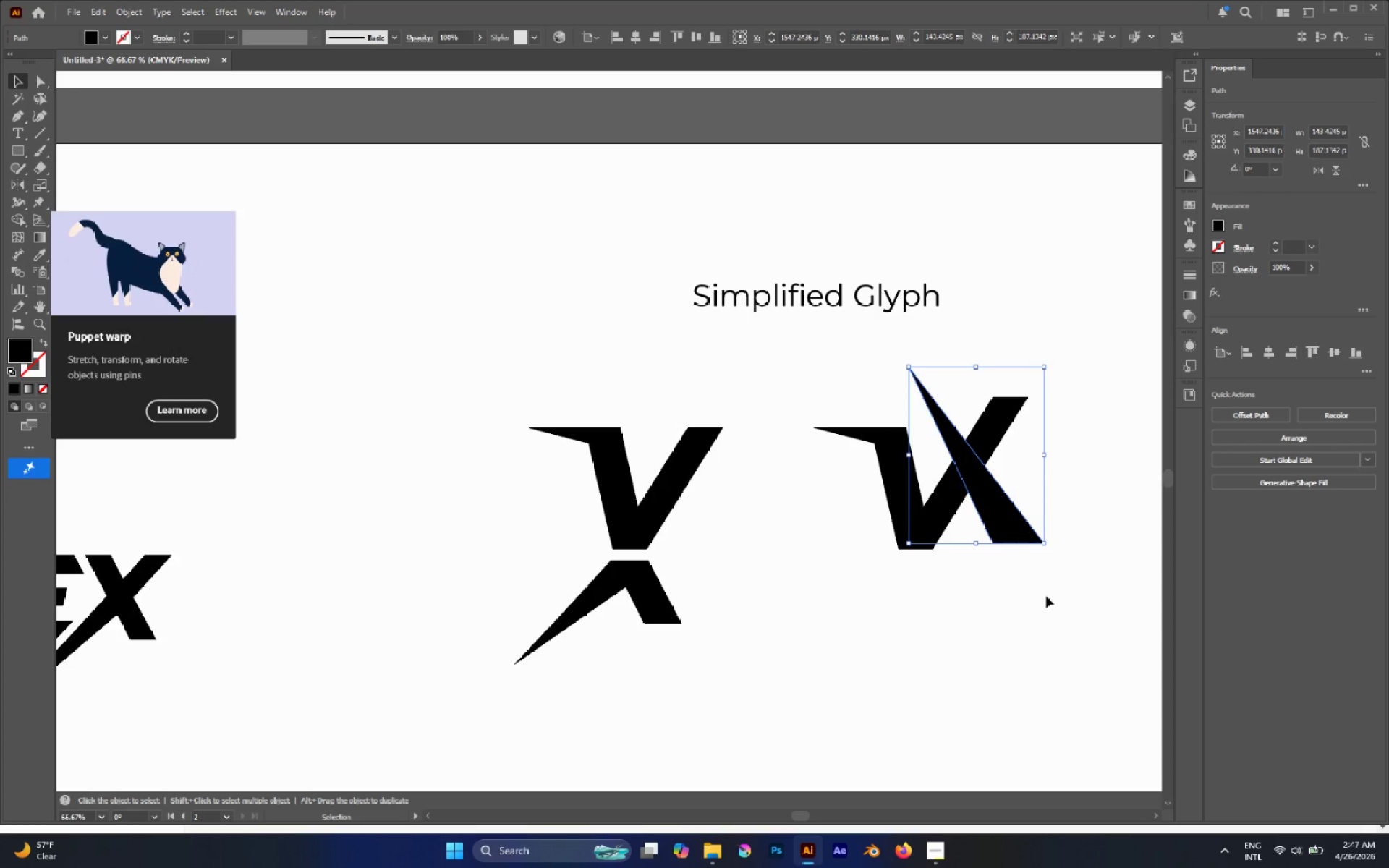 
key(CapsLock)
 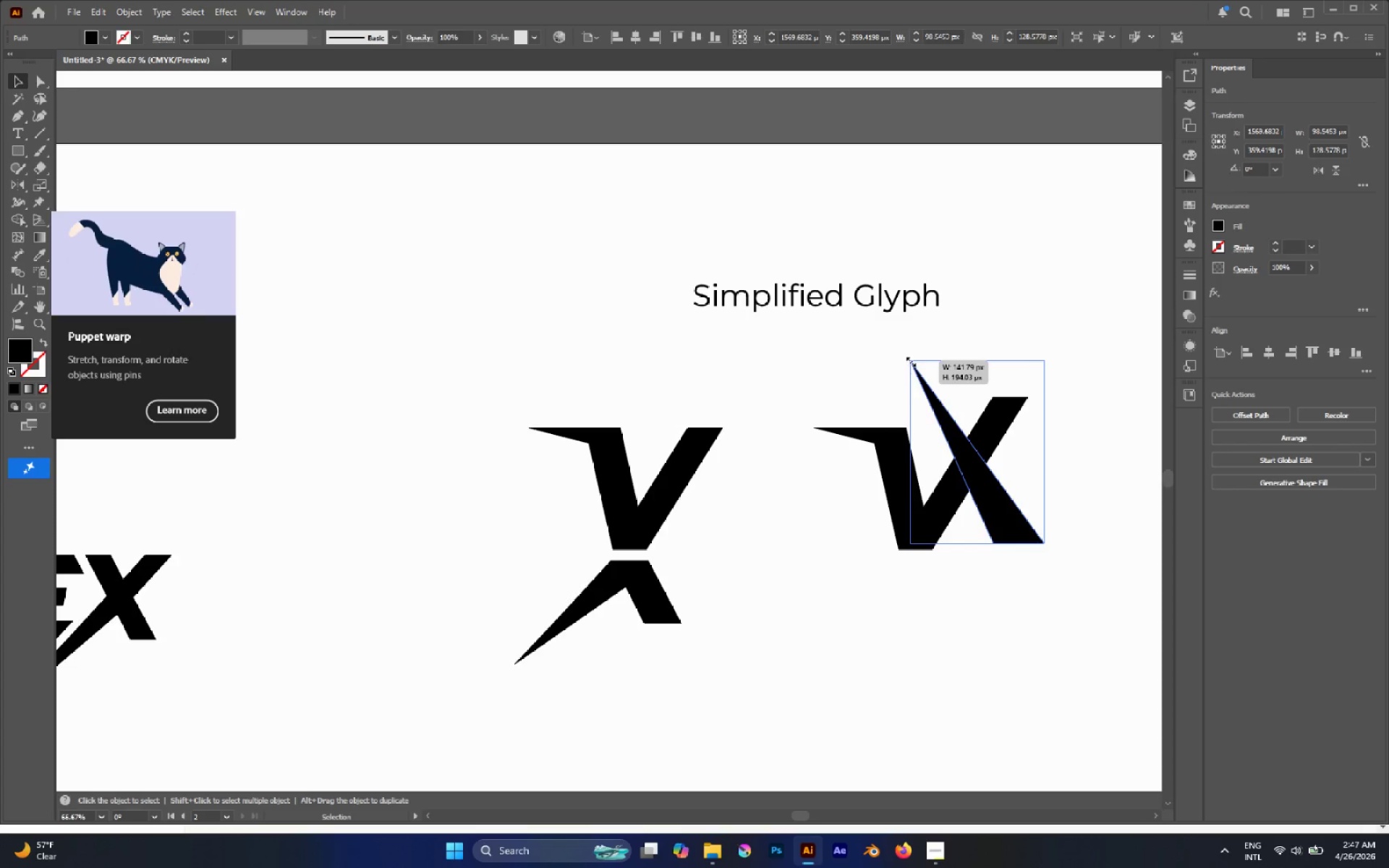 
key(CapsLock)
 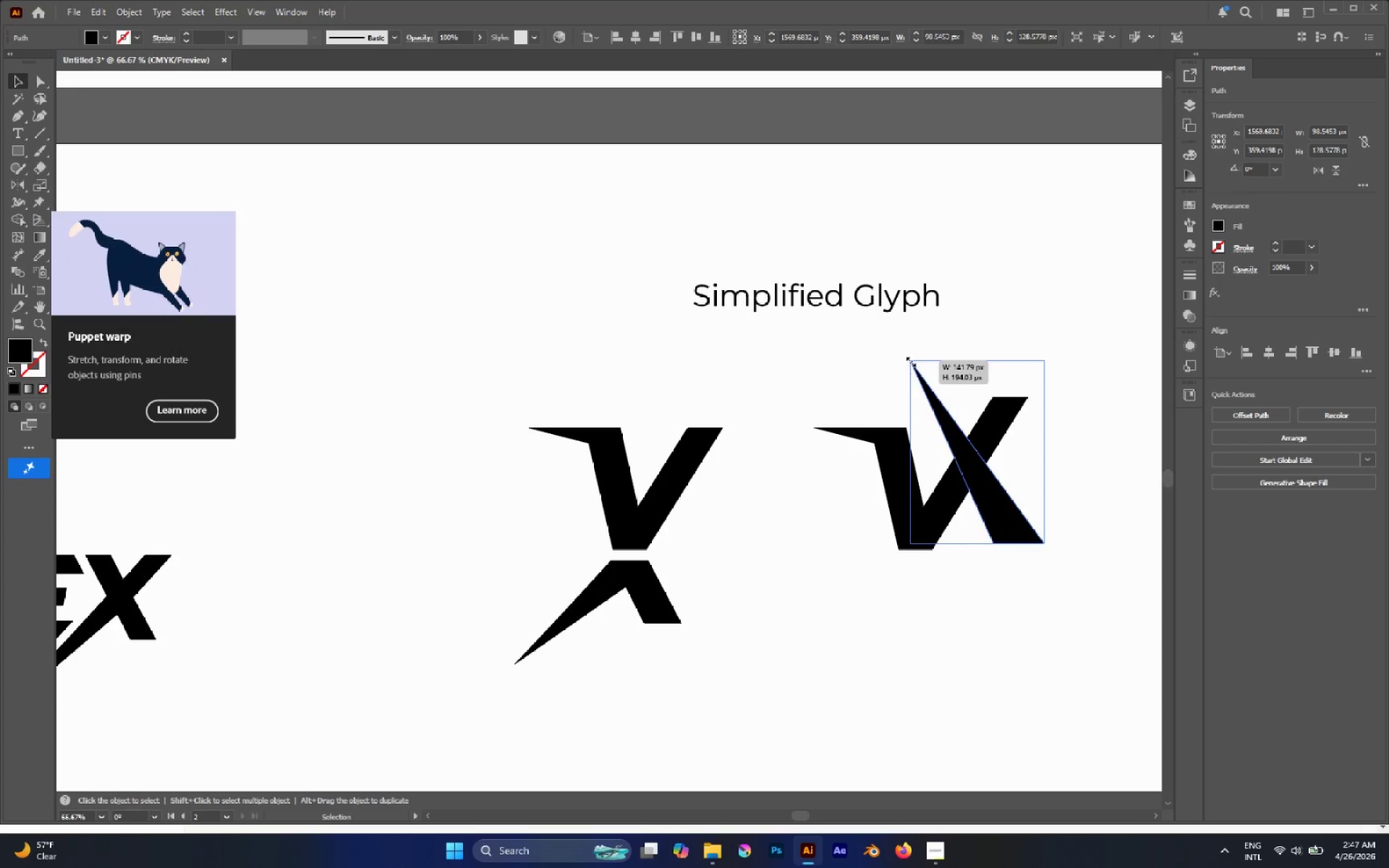 
key(CapsLock)
 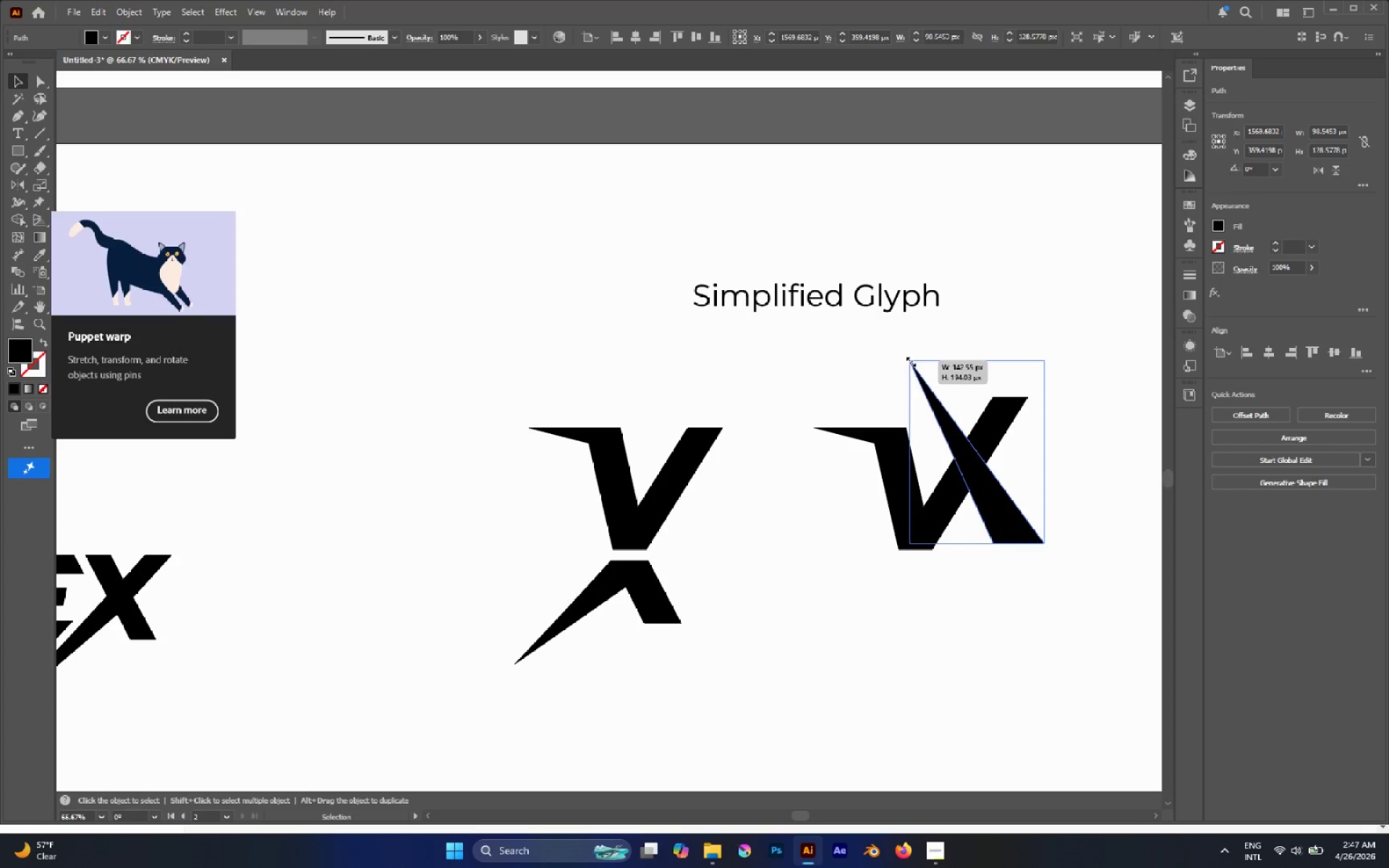 
key(CapsLock)
 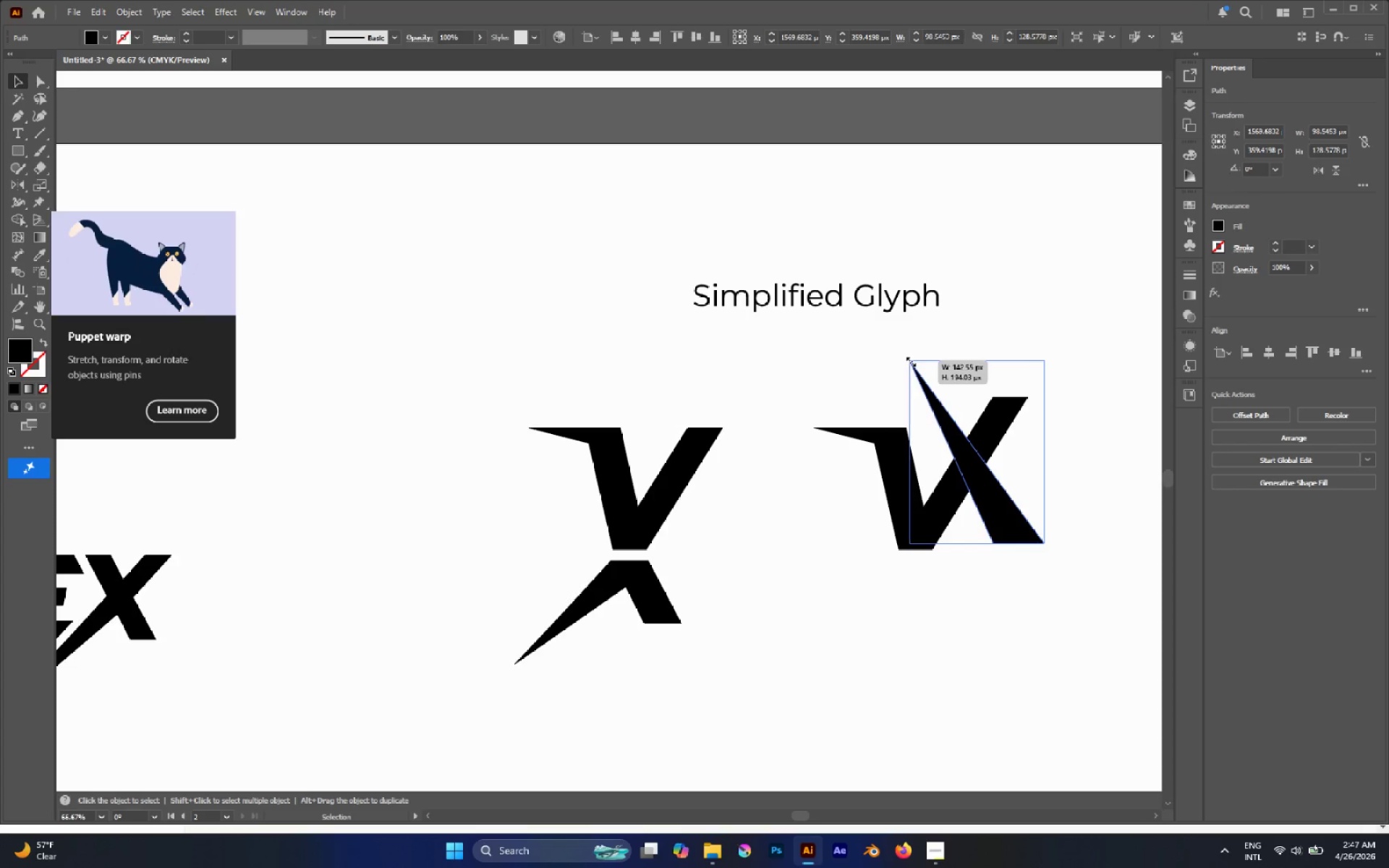 
key(CapsLock)
 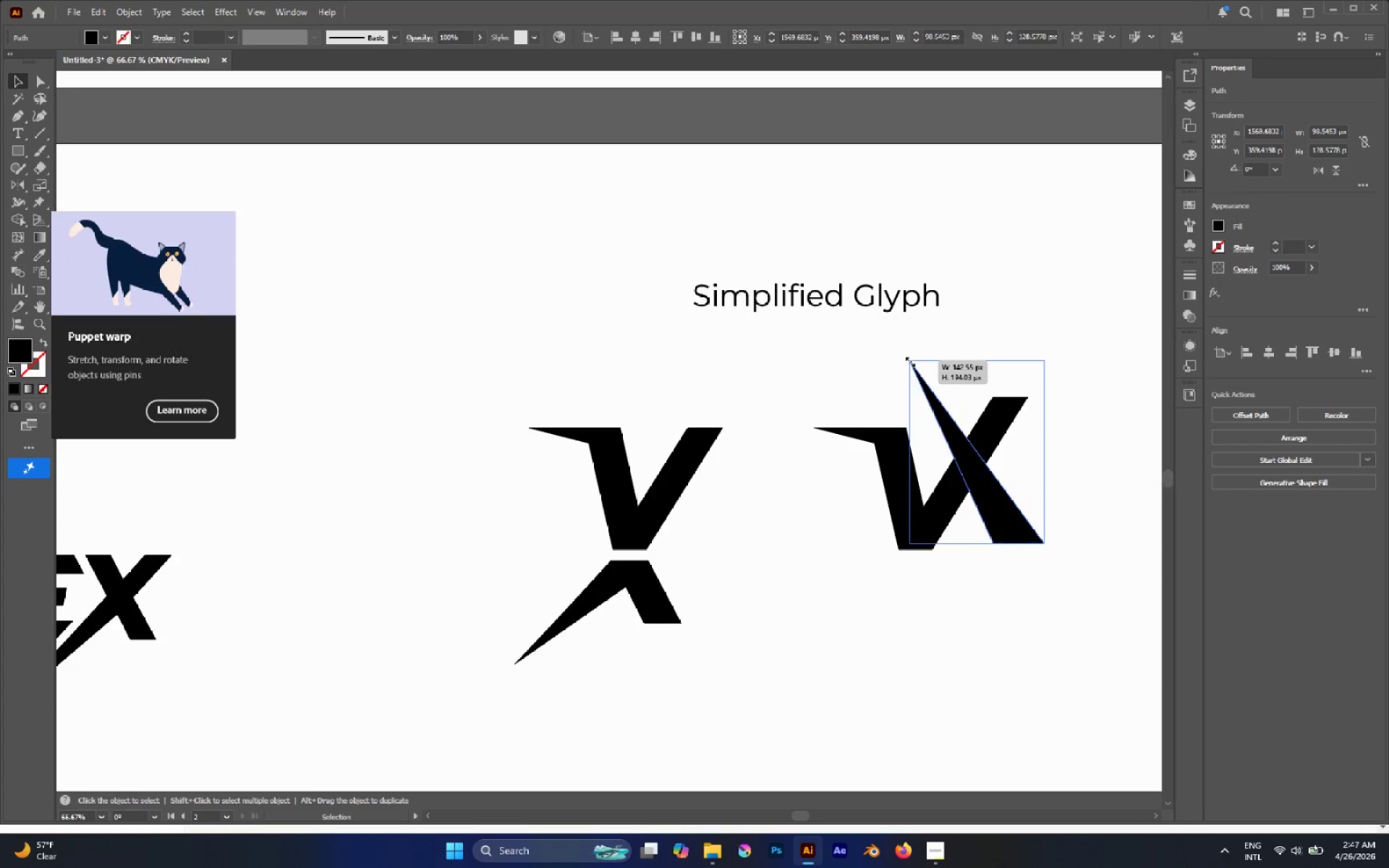 
key(CapsLock)
 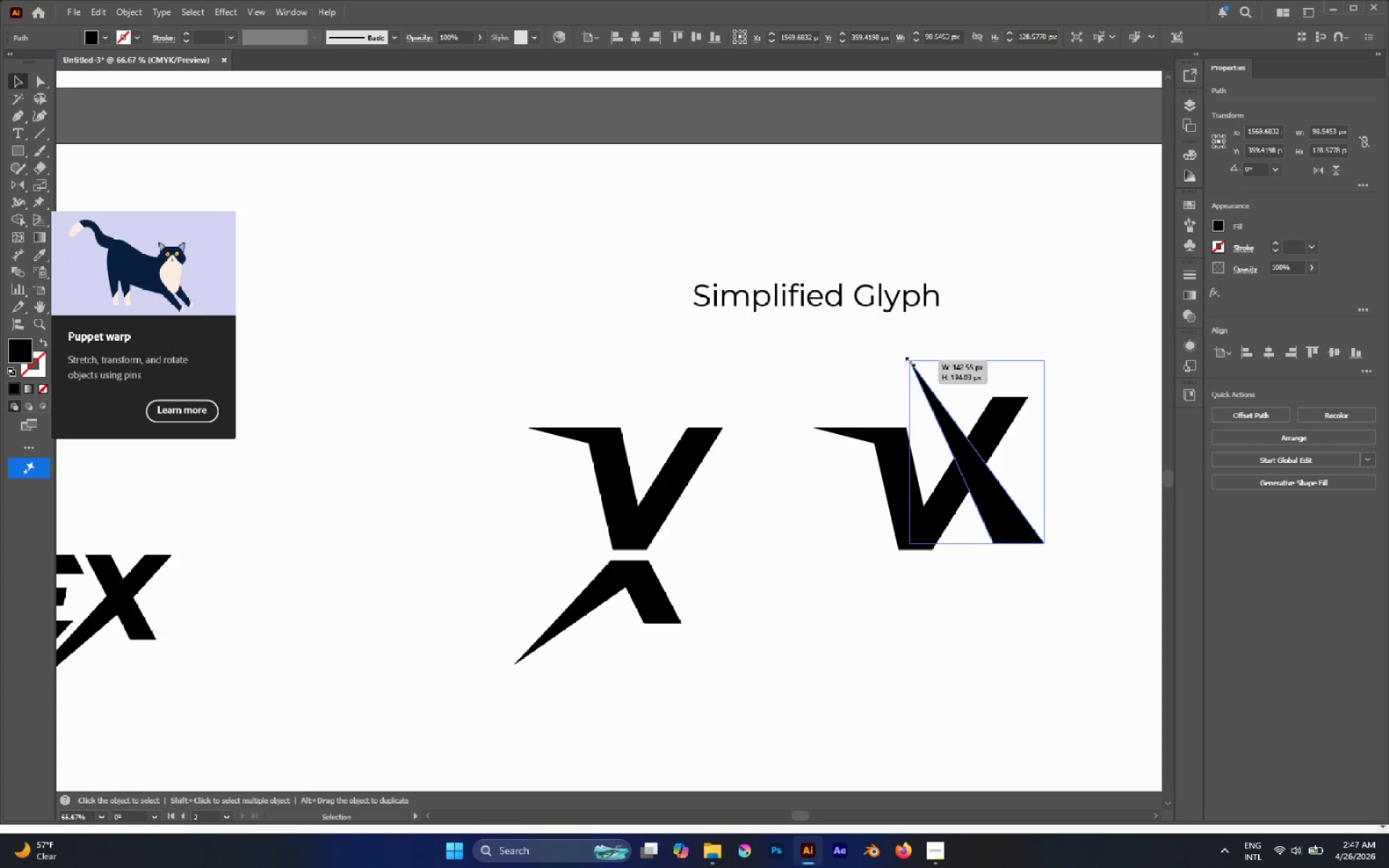 
key(CapsLock)
 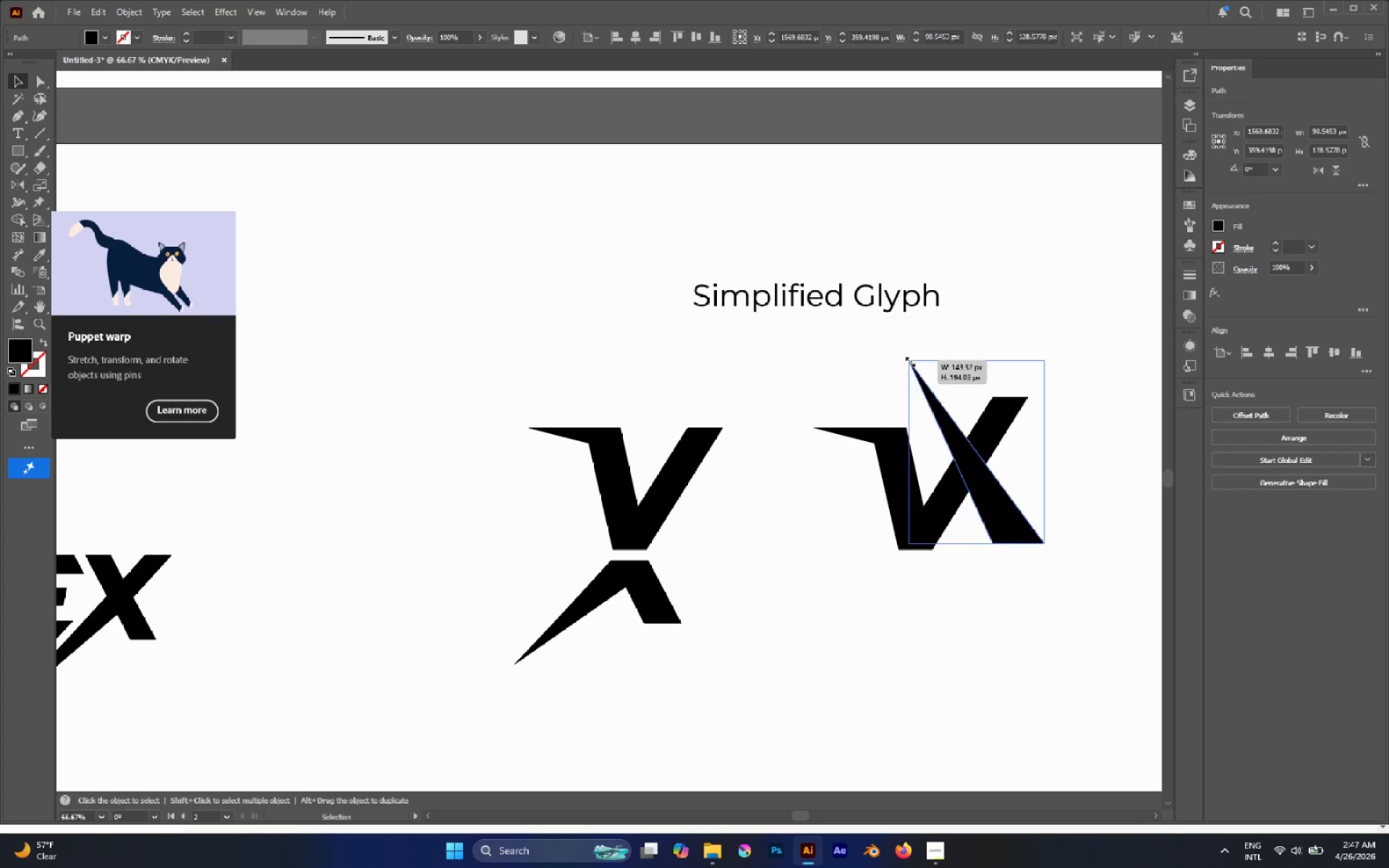 
key(CapsLock)
 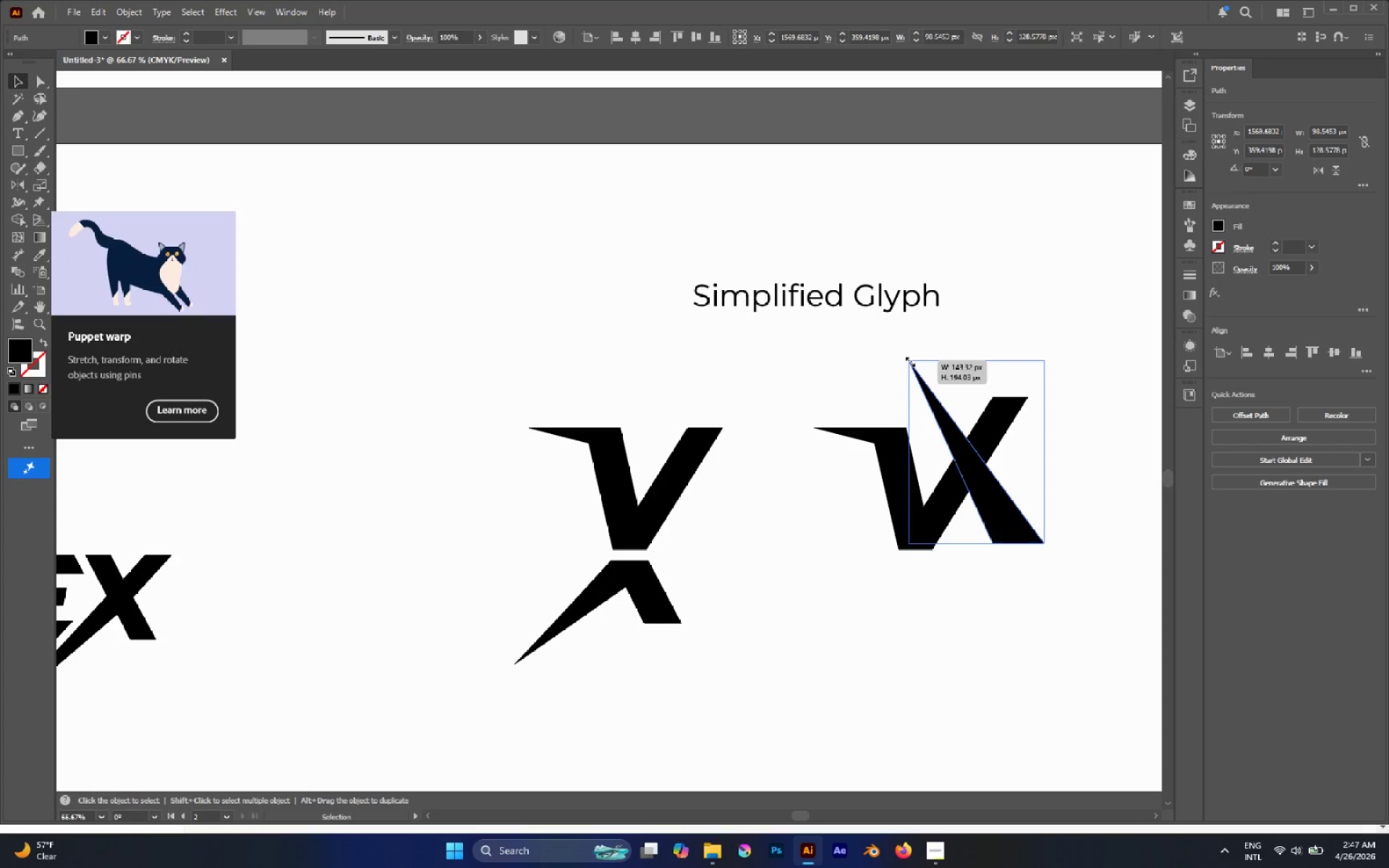 
hold_key(key=ShiftLeft, duration=2.03)
 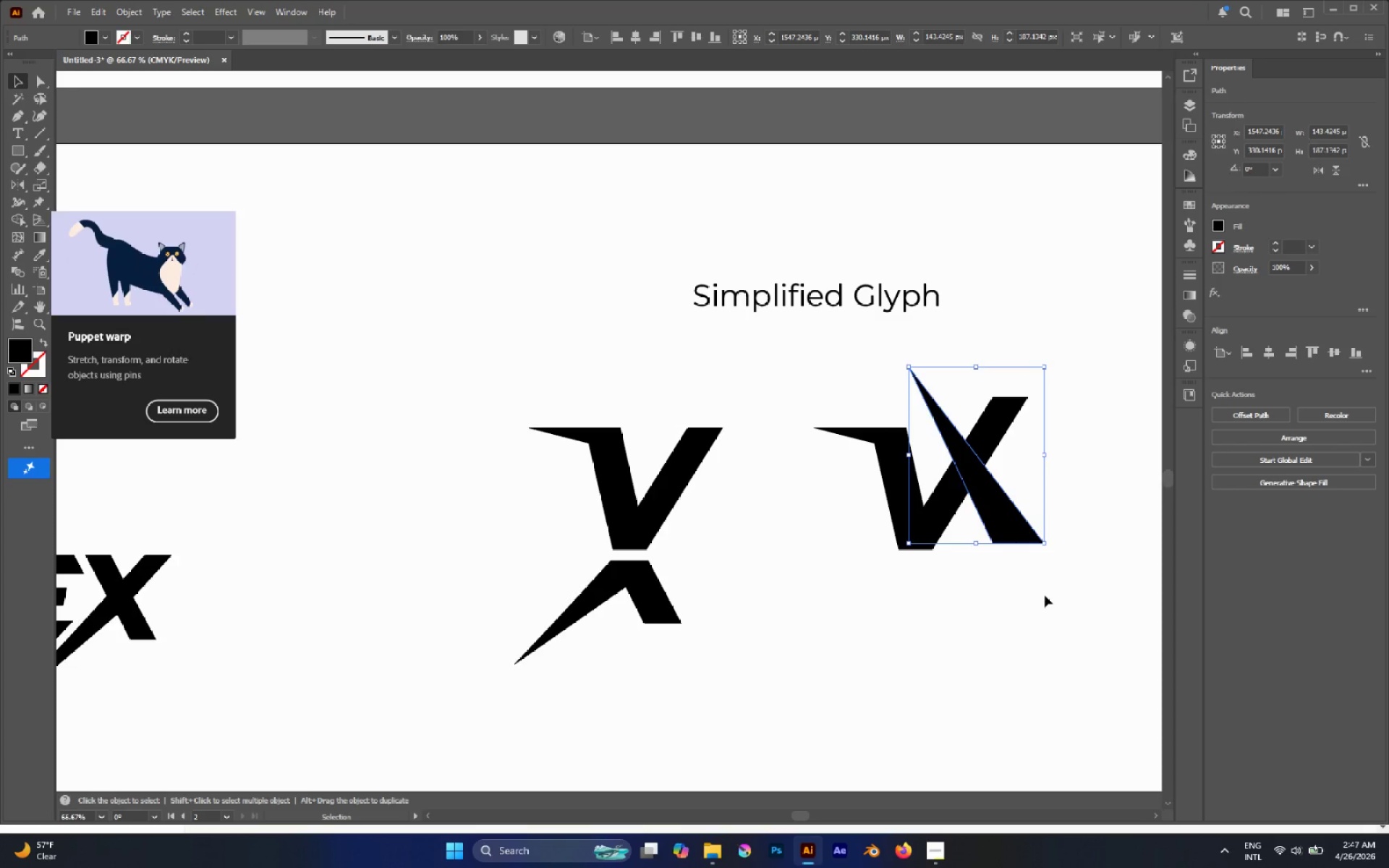 
left_click([1046, 596])
 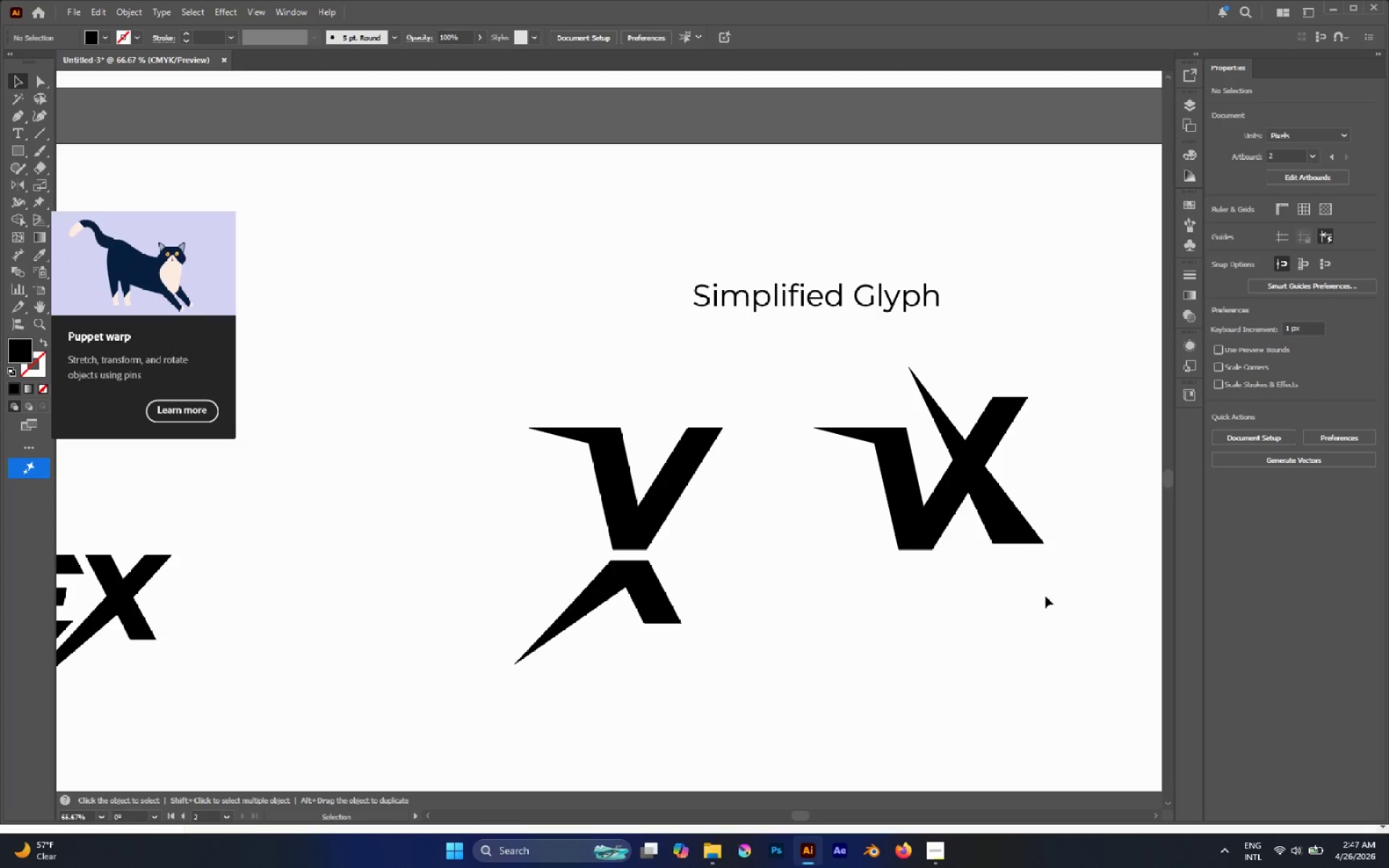 
key(A)
 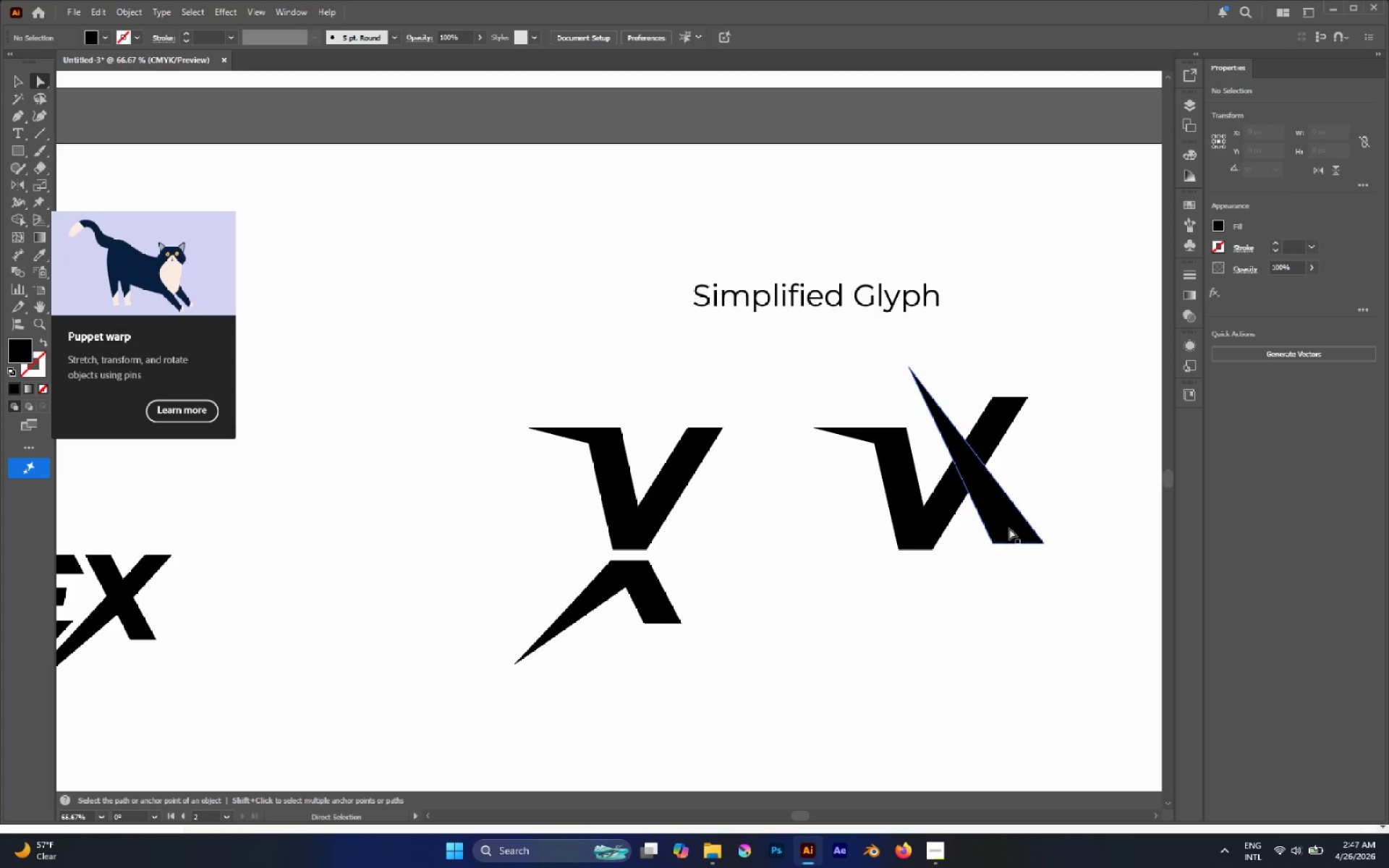 
left_click_drag(start_coordinate=[1009, 528], to_coordinate=[1015, 536])
 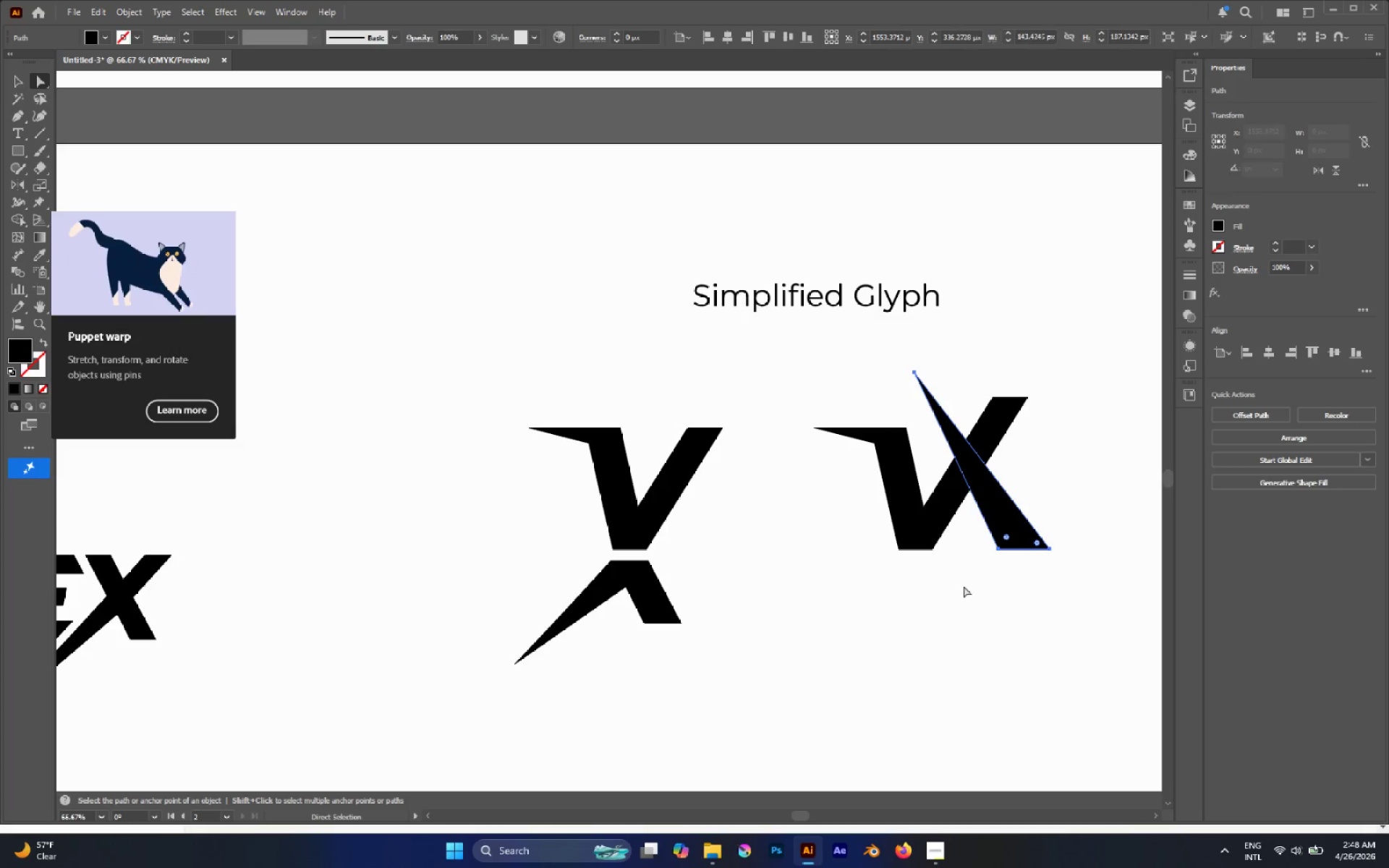 
left_click([964, 587])
 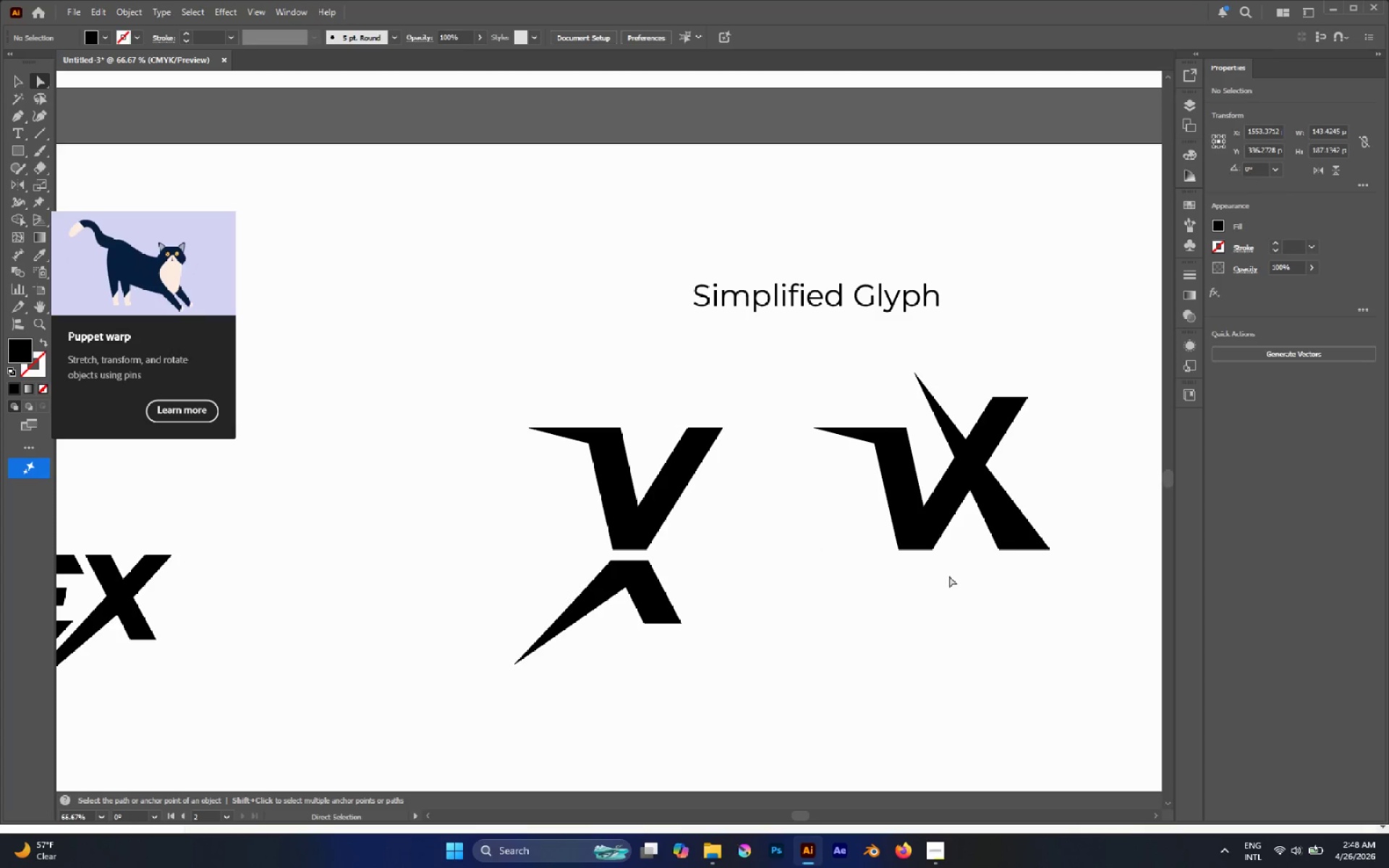 
hold_key(key=AltLeft, duration=1.64)
scroll: coordinate [902, 546], scroll_direction: up, amount: 2.0
 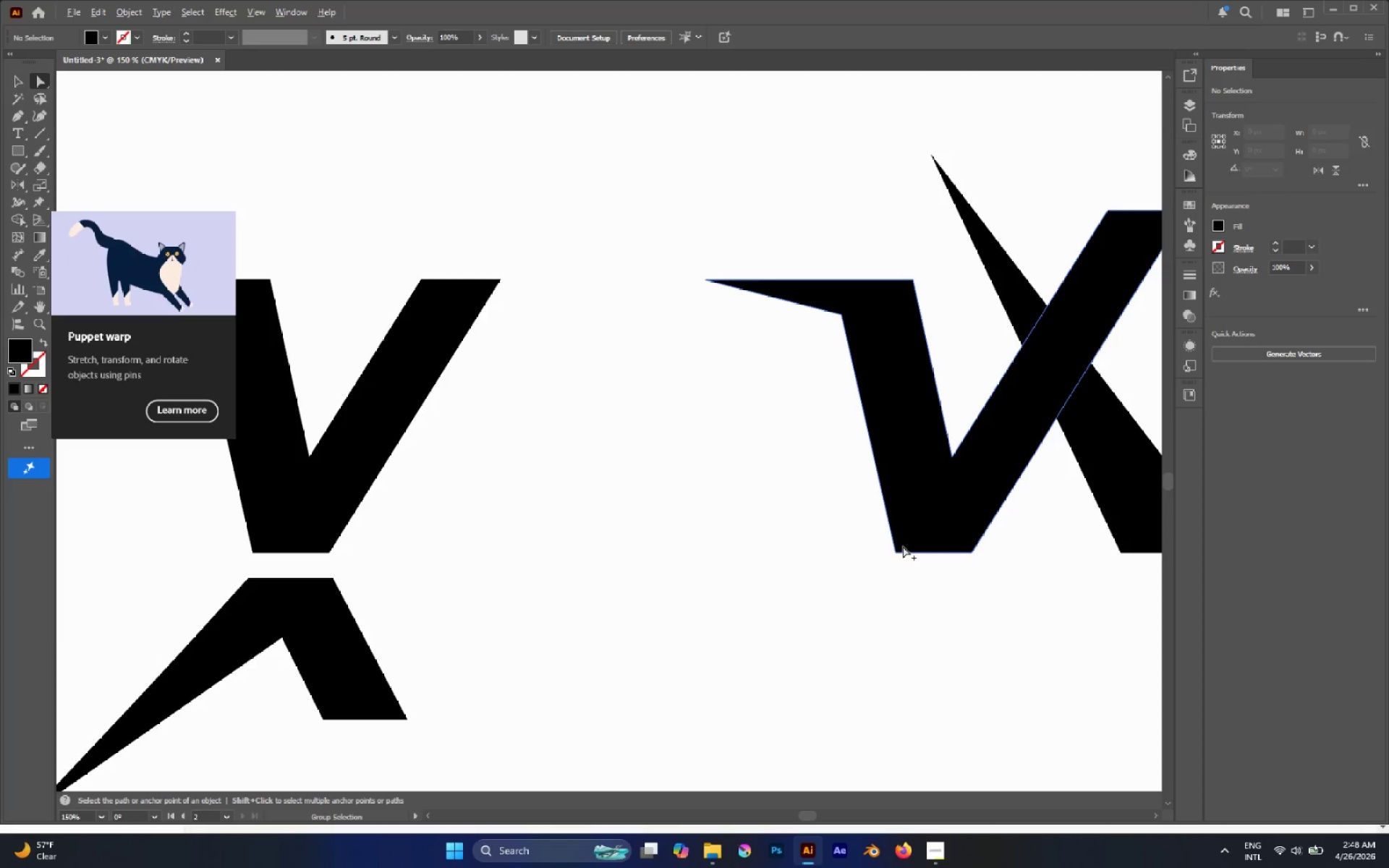 
scroll: coordinate [903, 546], scroll_direction: down, amount: 4.0
 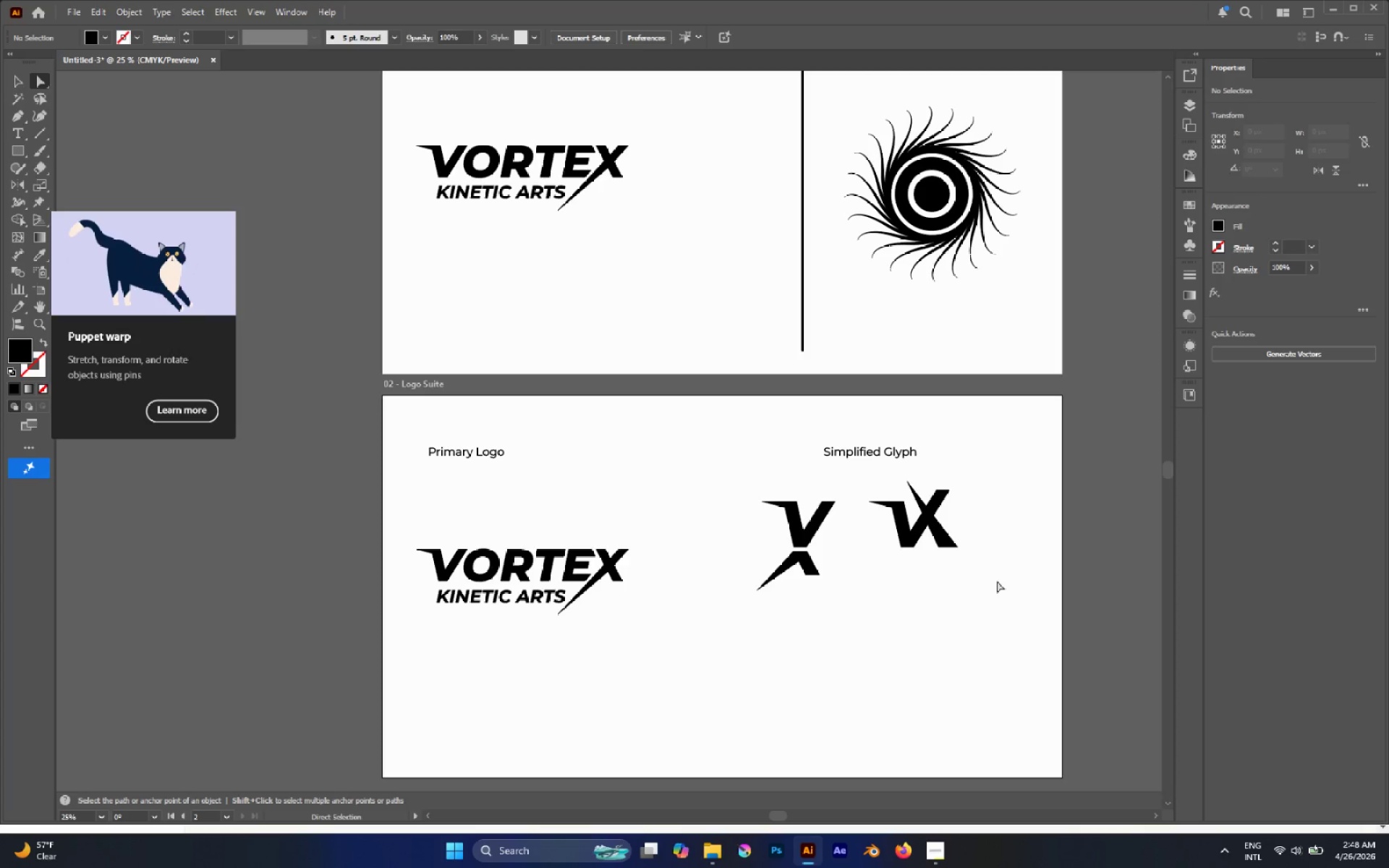 
hold_key(key=AltLeft, duration=0.66)
scroll: coordinate [940, 519], scroll_direction: up, amount: 2.0
 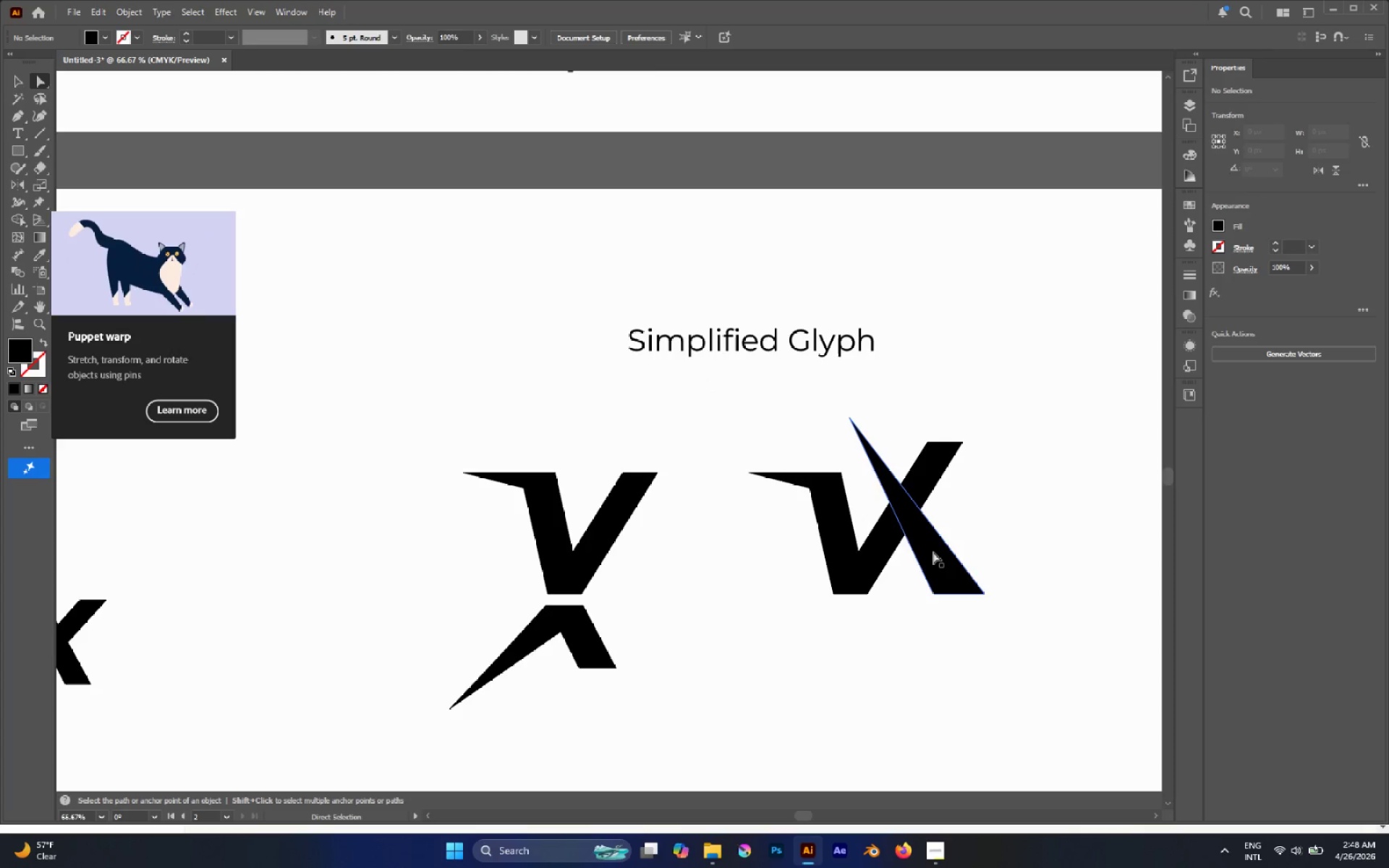 
left_click([933, 556])
 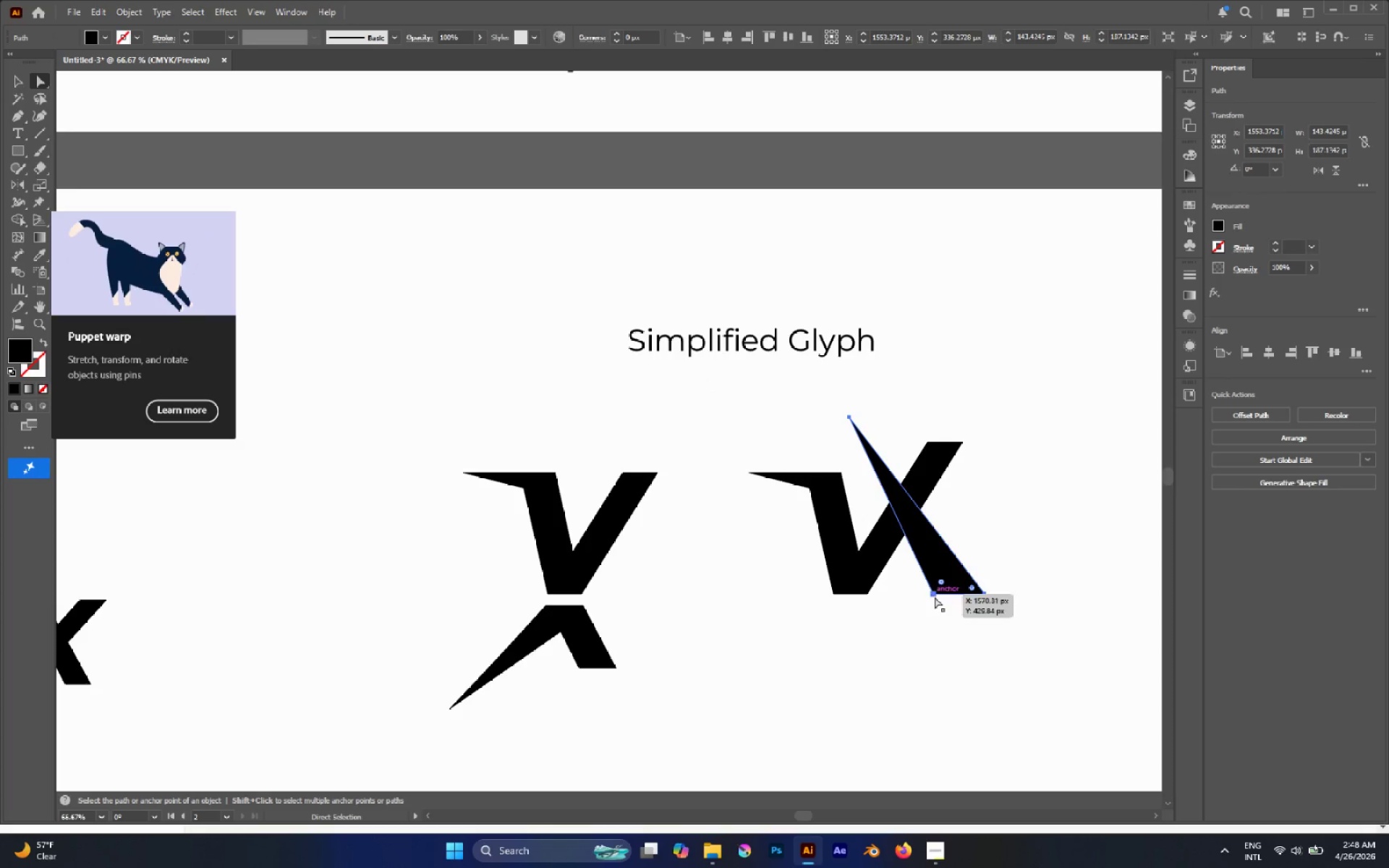 
left_click([934, 592])
 